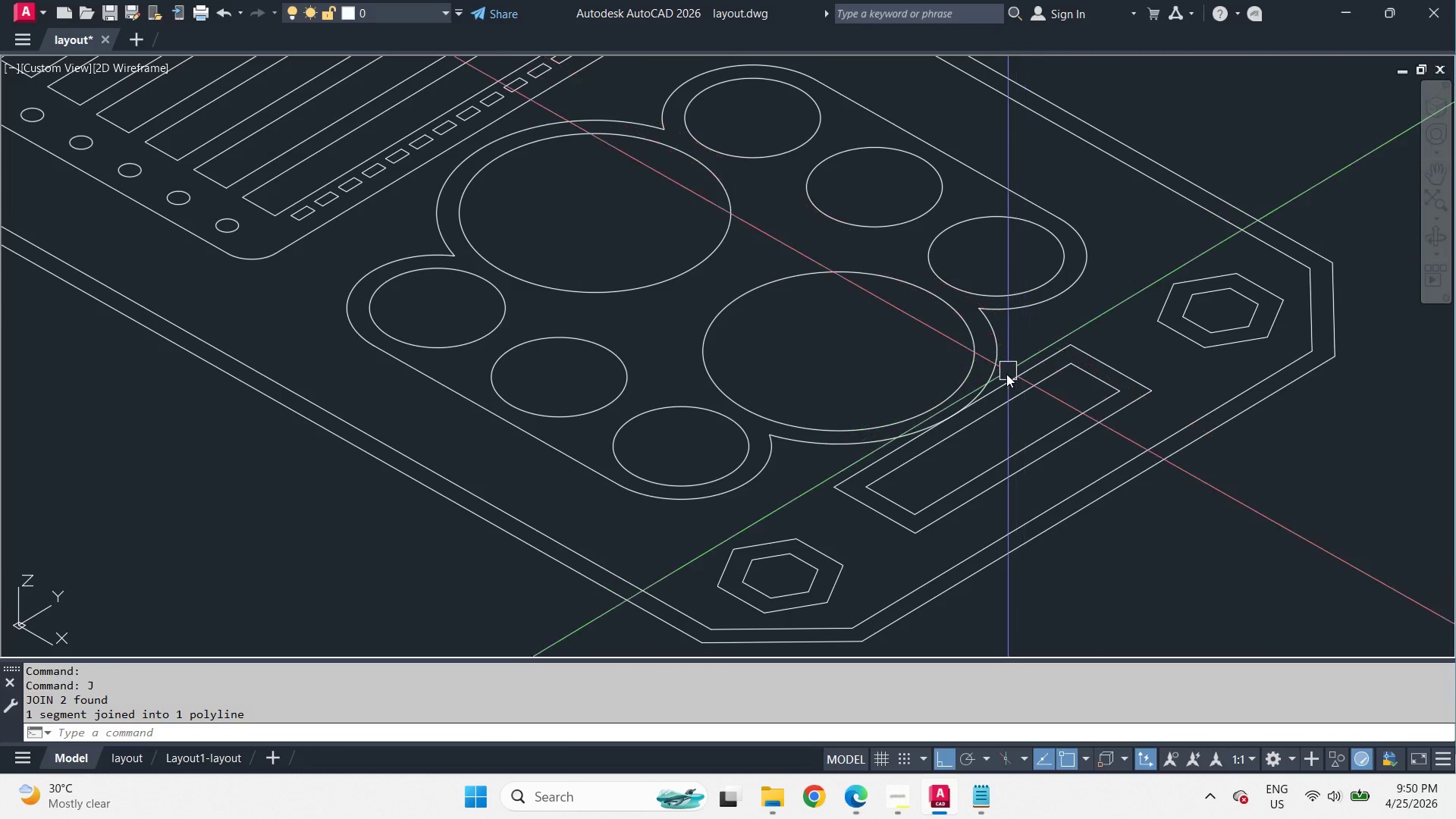 
scroll: coordinate [916, 463], scroll_direction: up, amount: 5.0
 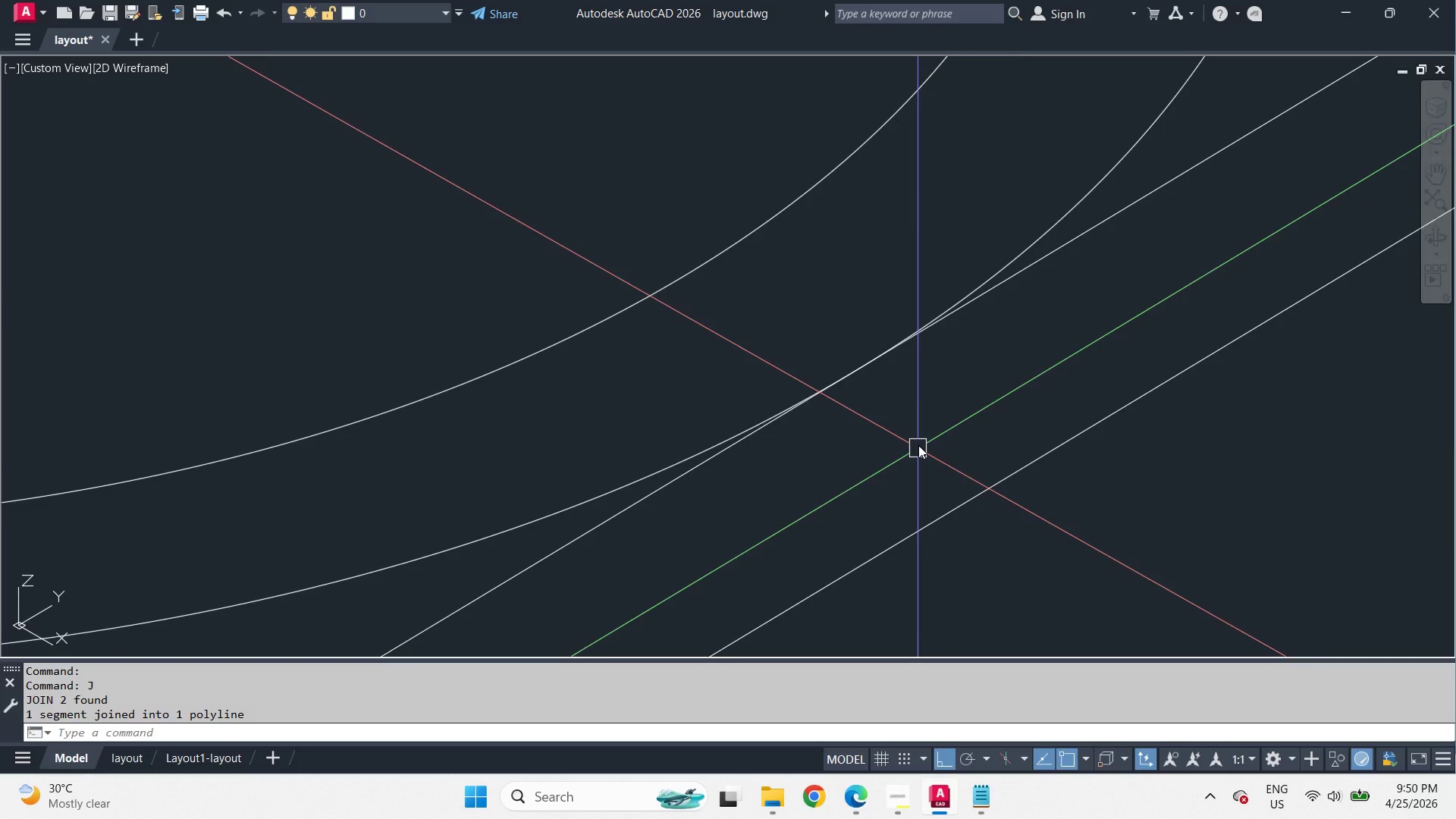 
scroll: coordinate [973, 394], scroll_direction: down, amount: 5.0
 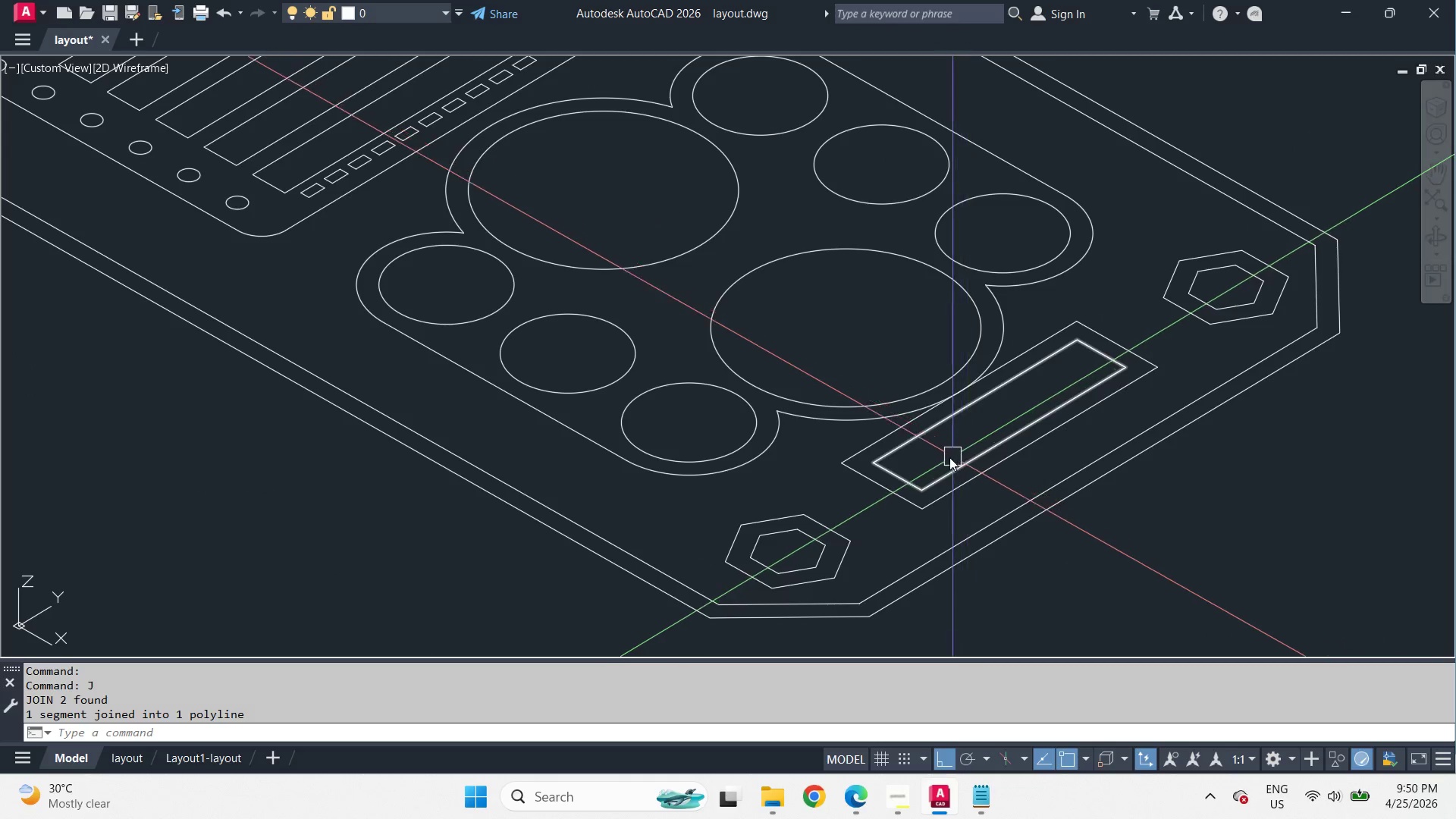 
scroll: coordinate [943, 458], scroll_direction: up, amount: 1.0
 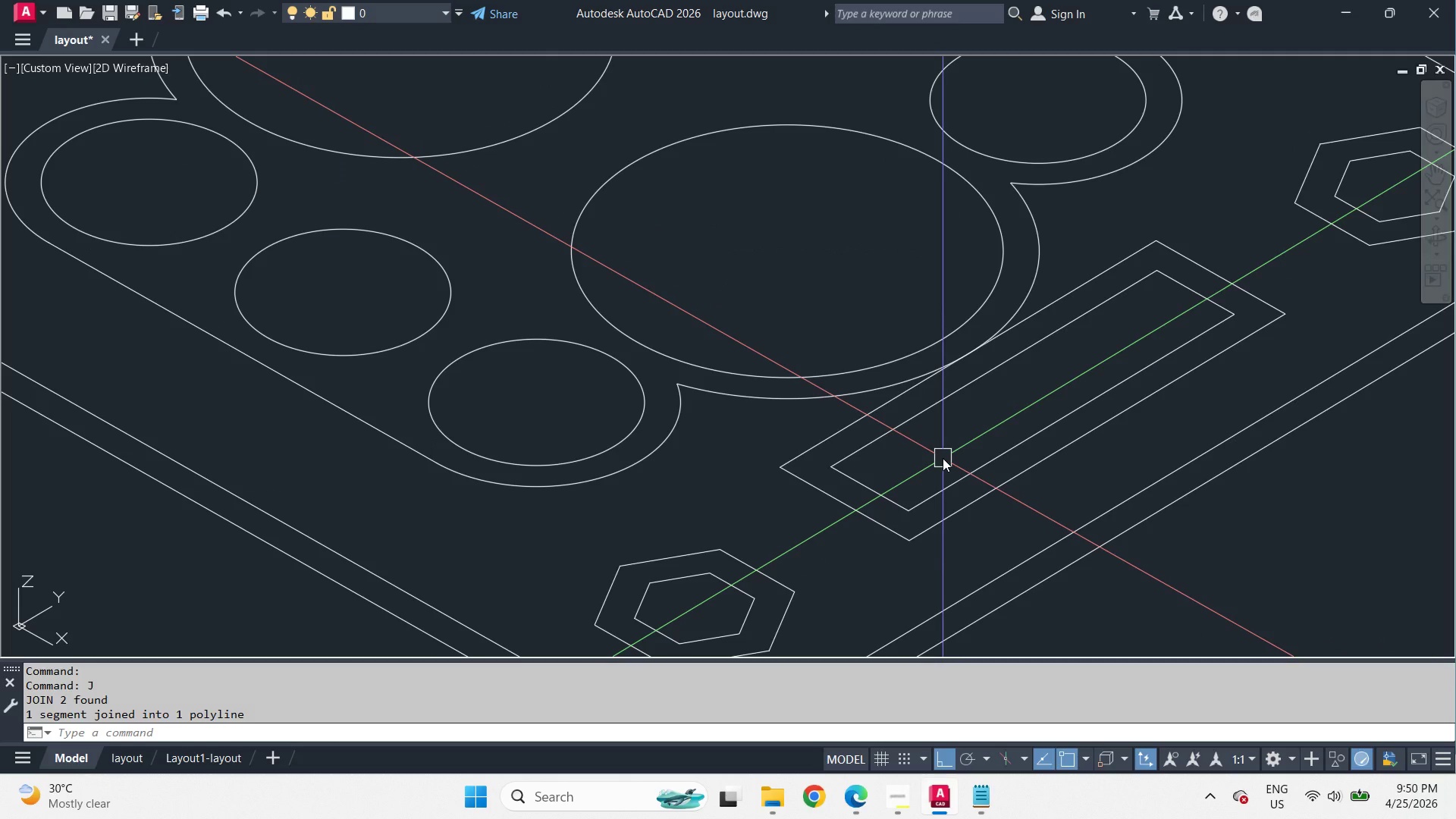 
wait(6.62)
 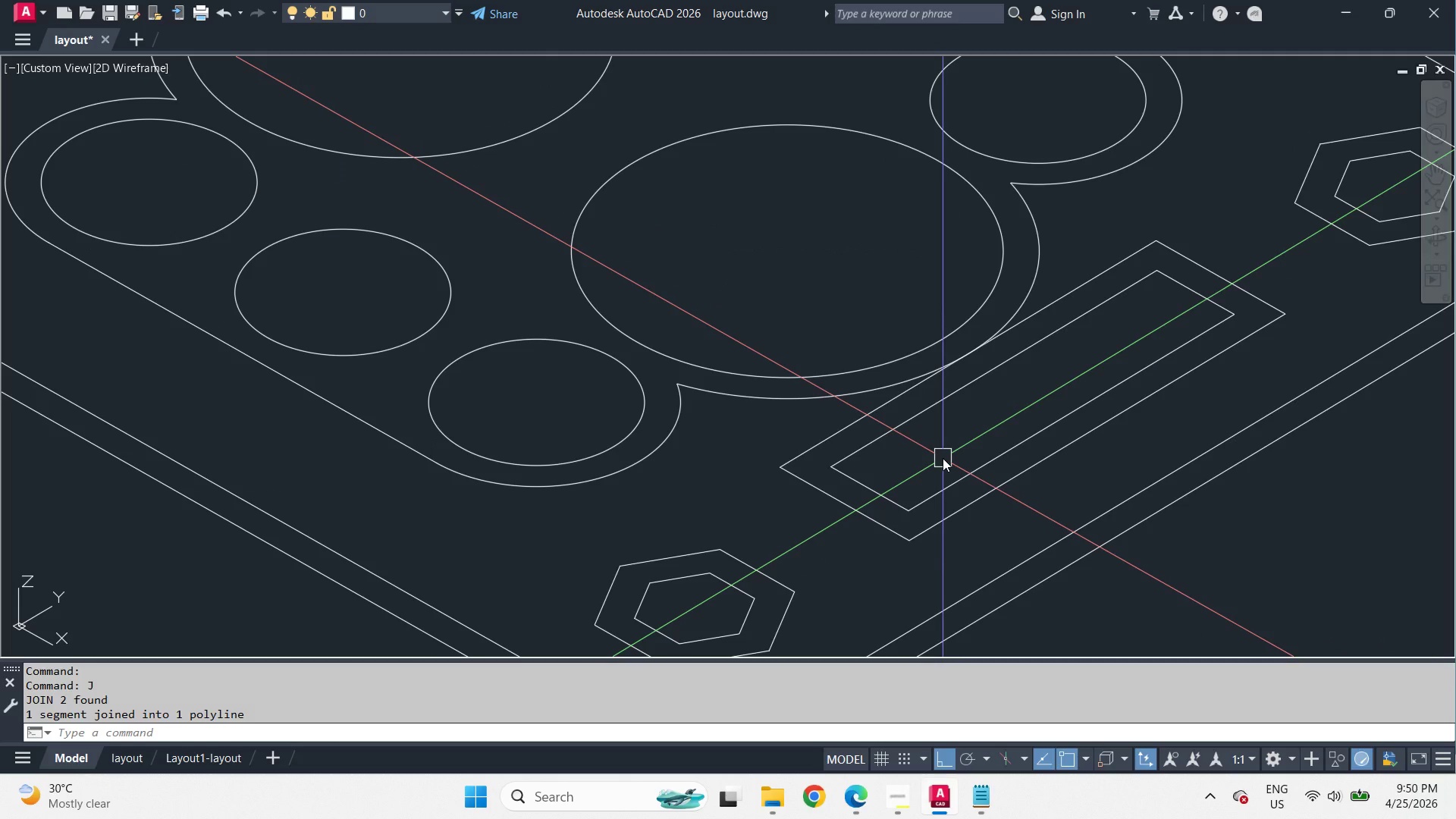 
key(C)
 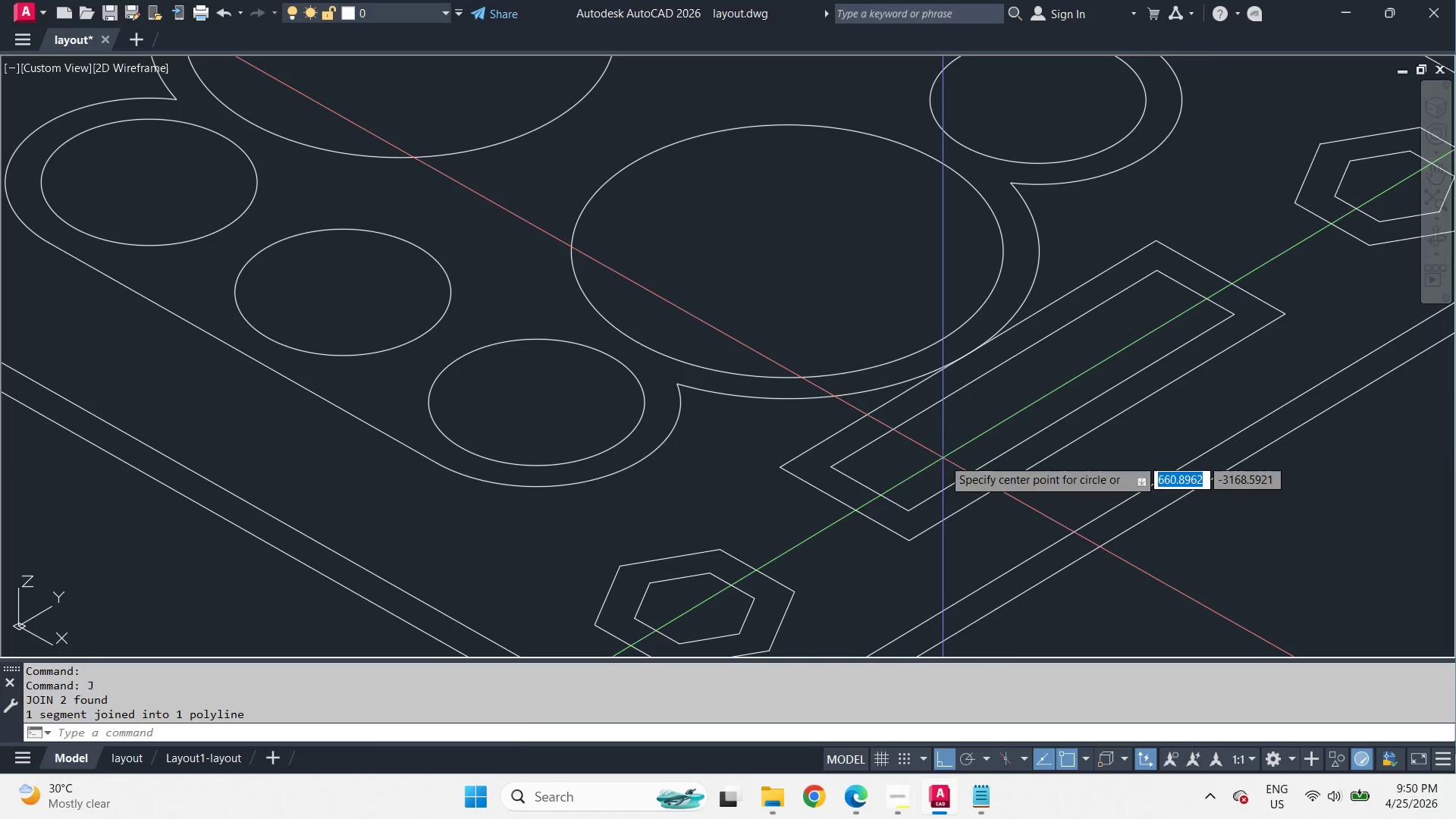 
key(Space)
 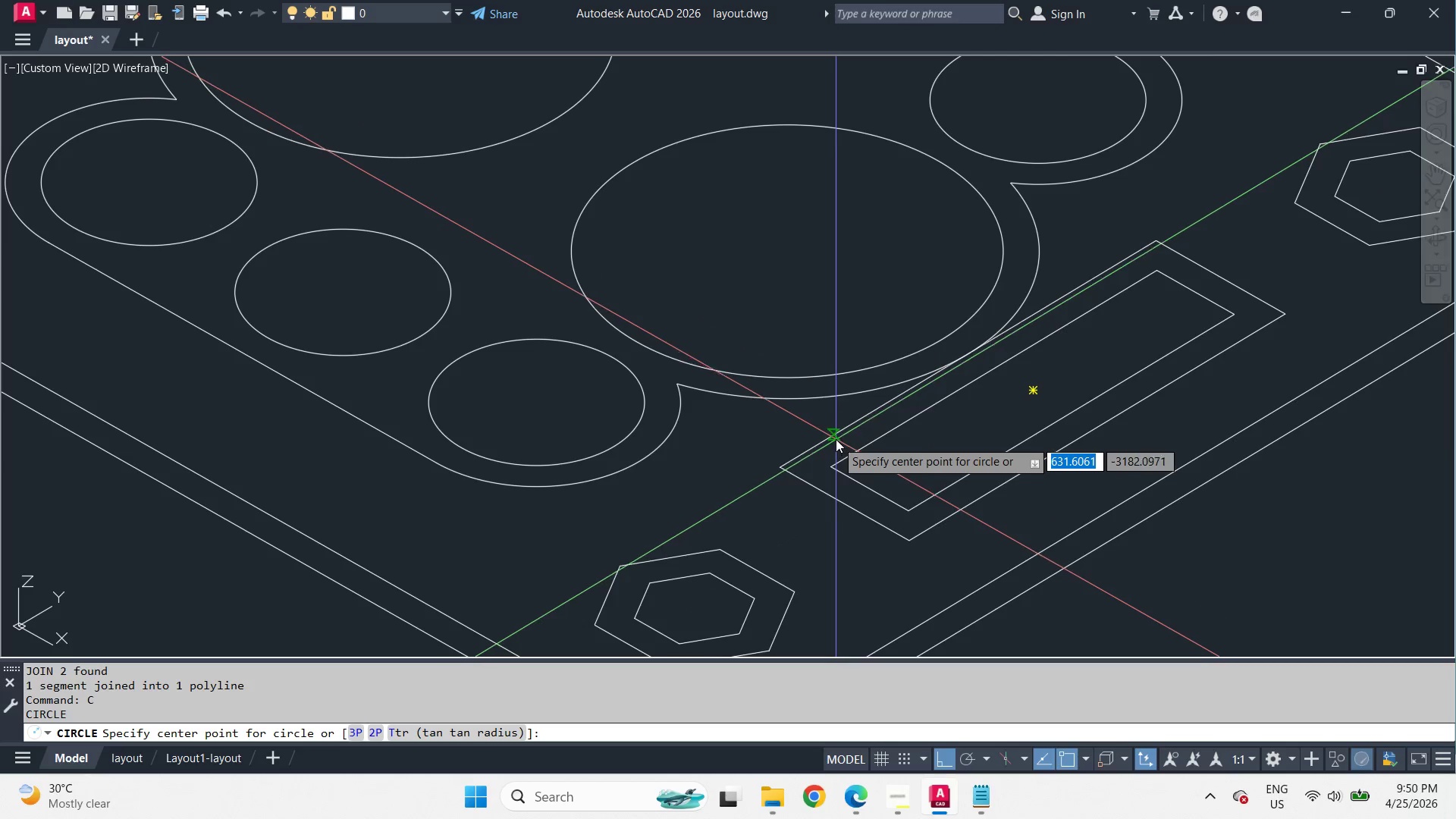 
scroll: coordinate [828, 422], scroll_direction: up, amount: 2.0
 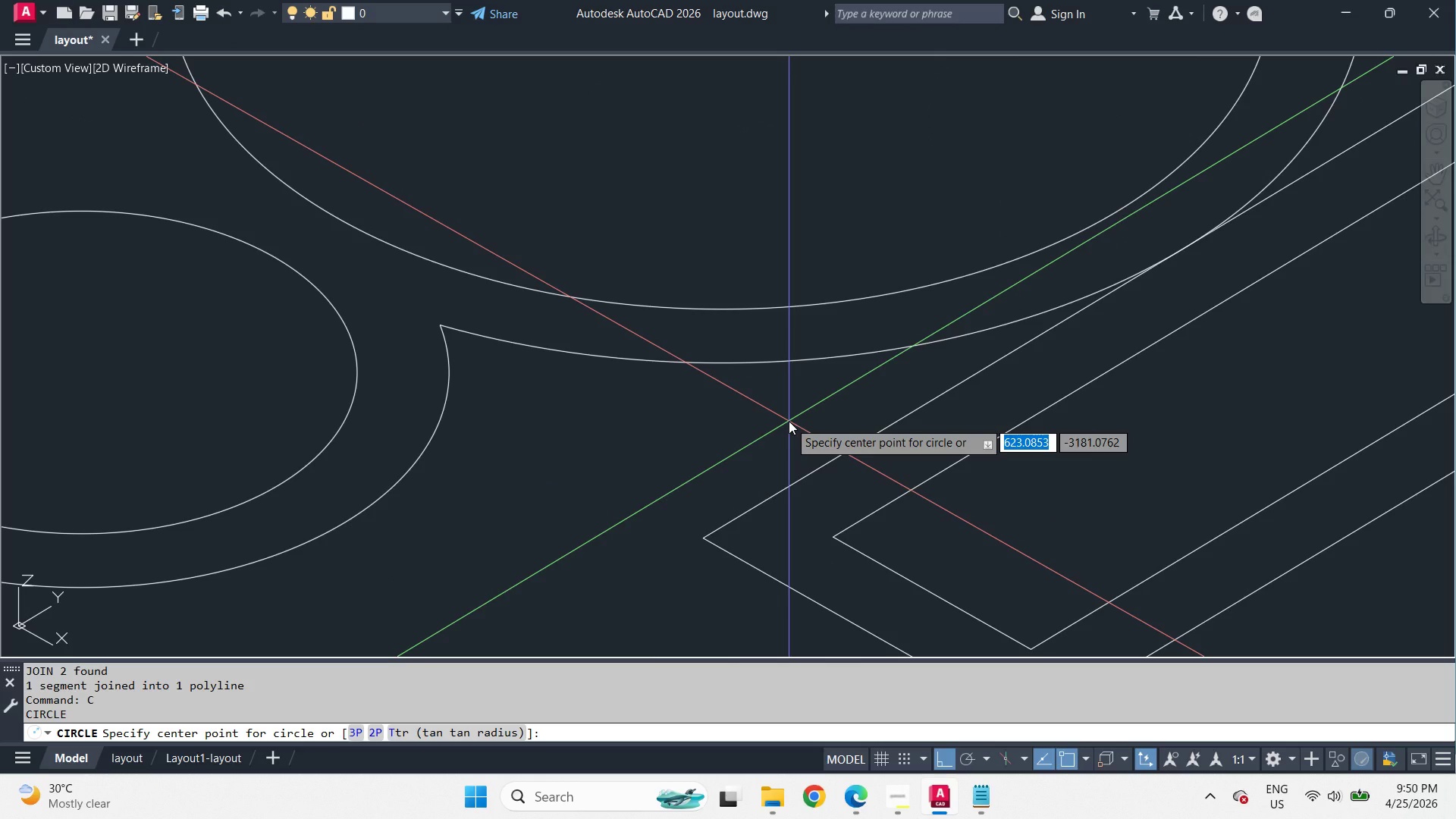 
key(T)
 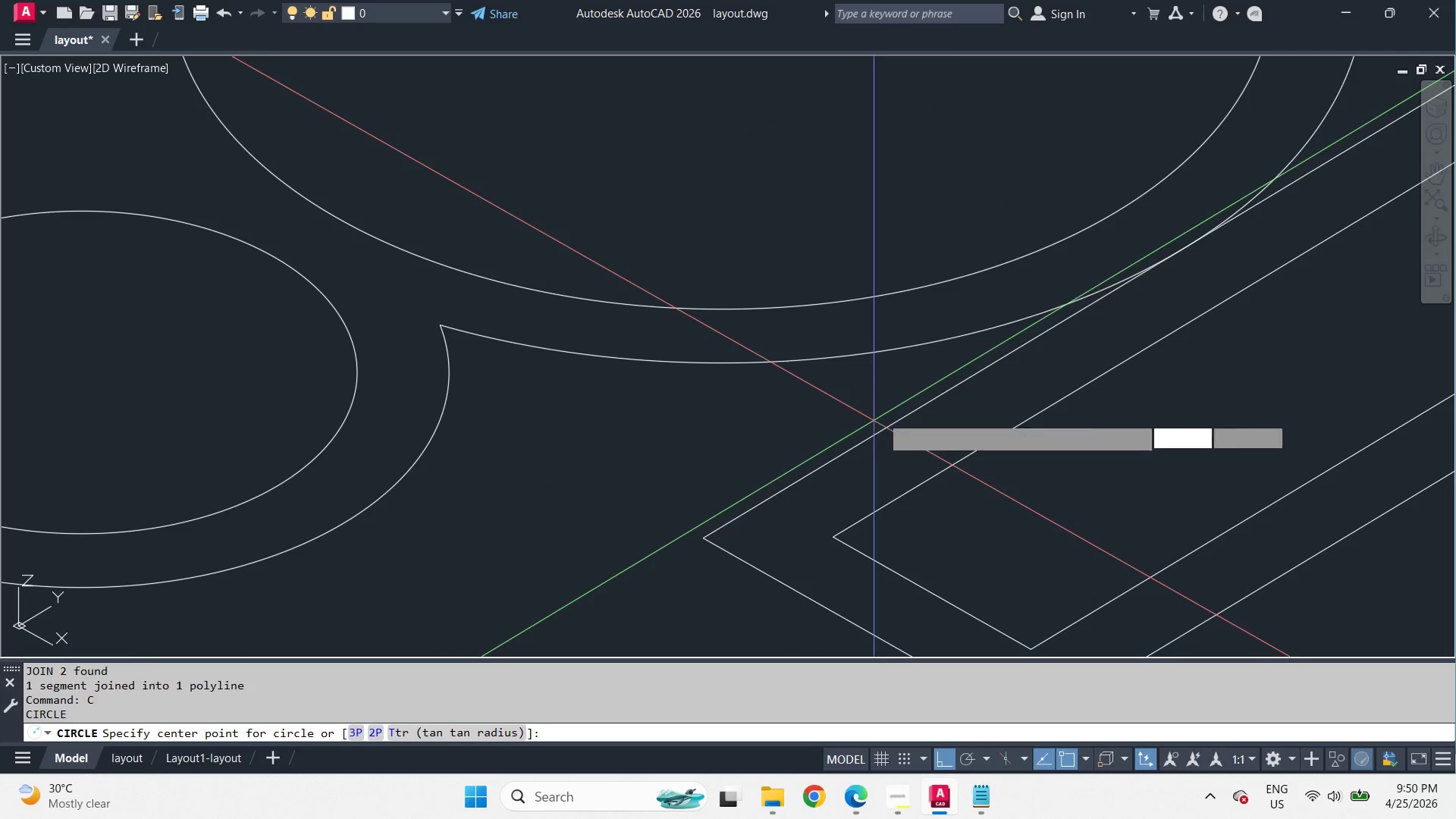 
key(Space)
 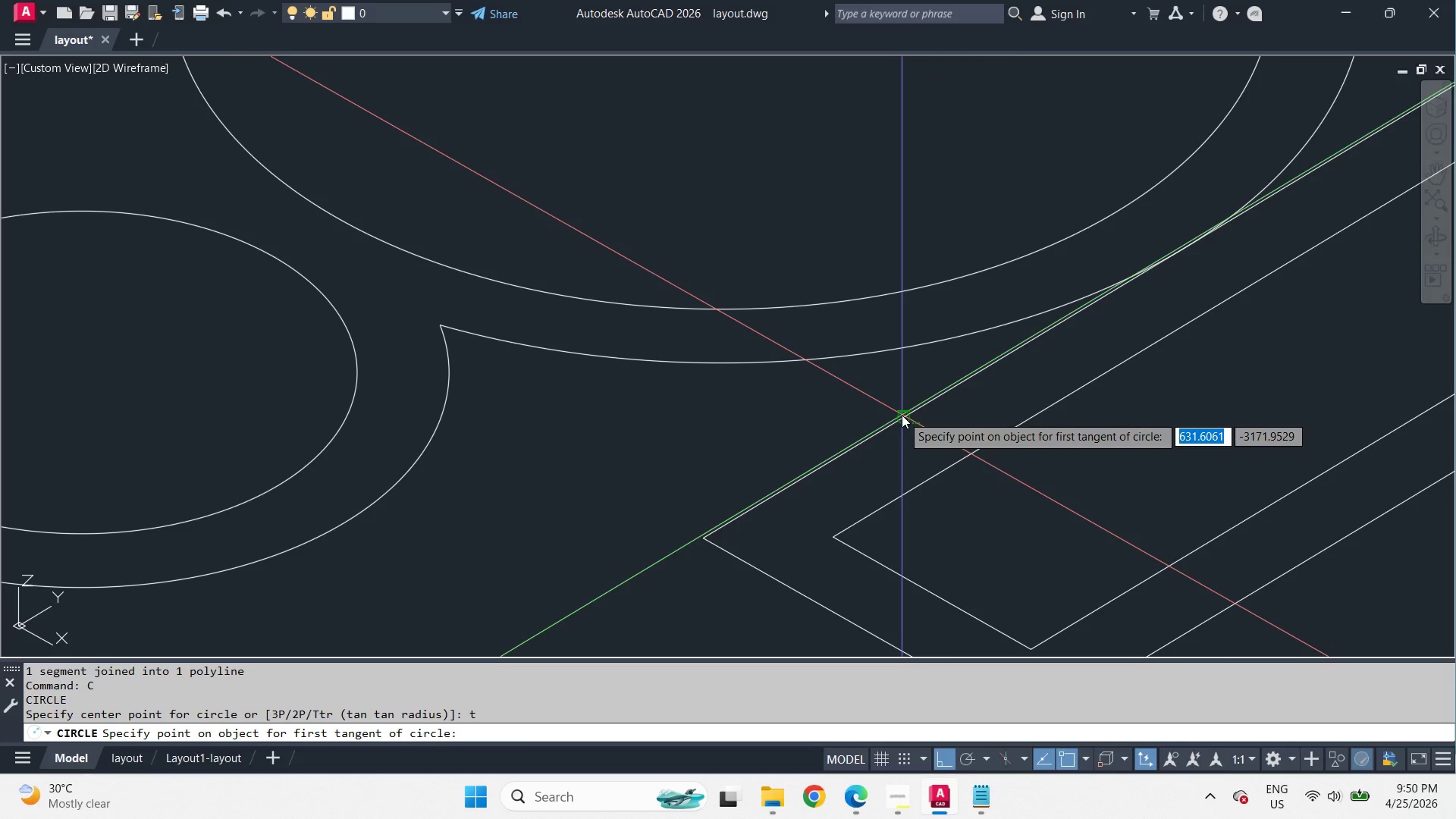 
left_click([902, 415])
 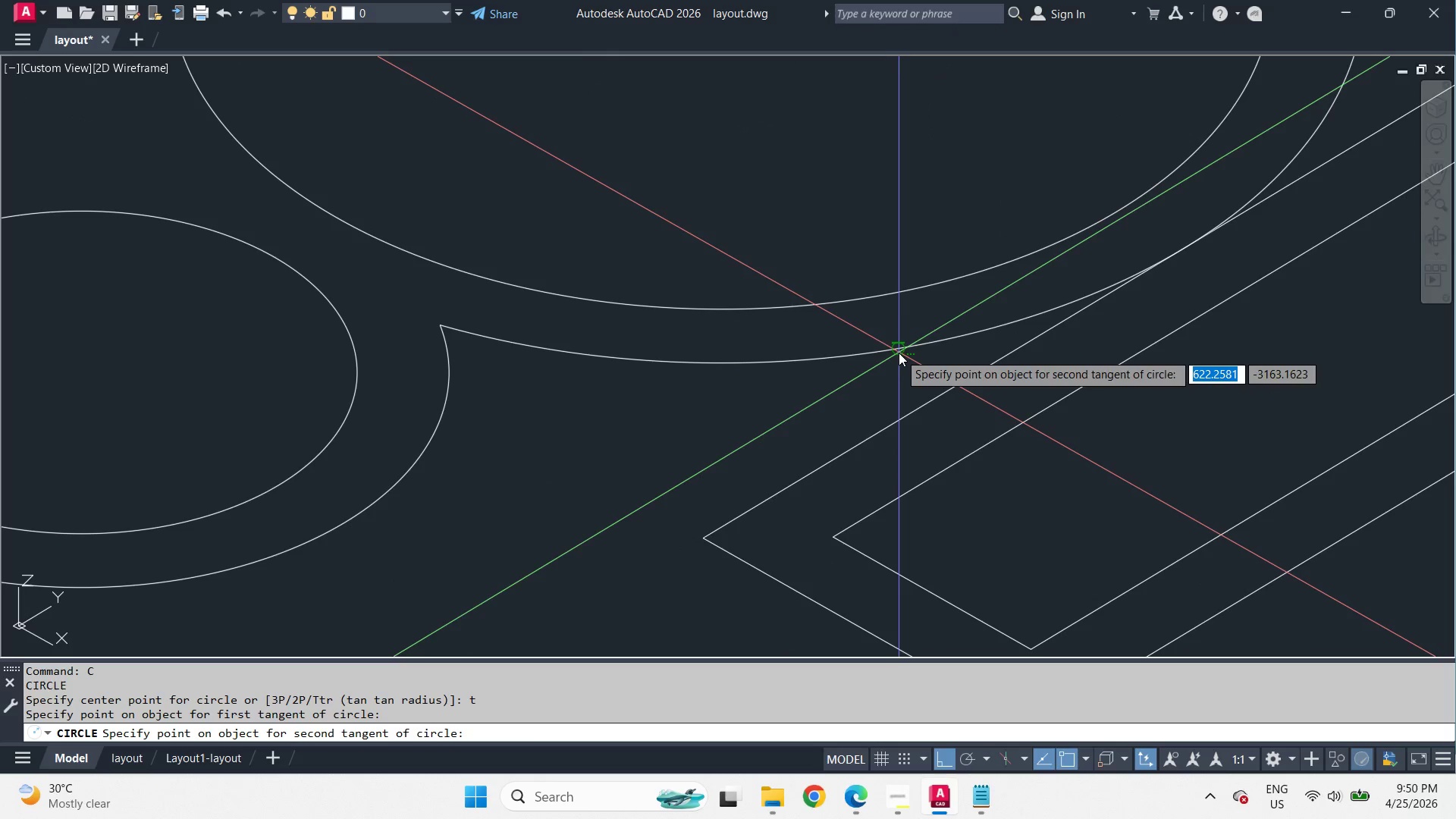 
left_click([898, 352])
 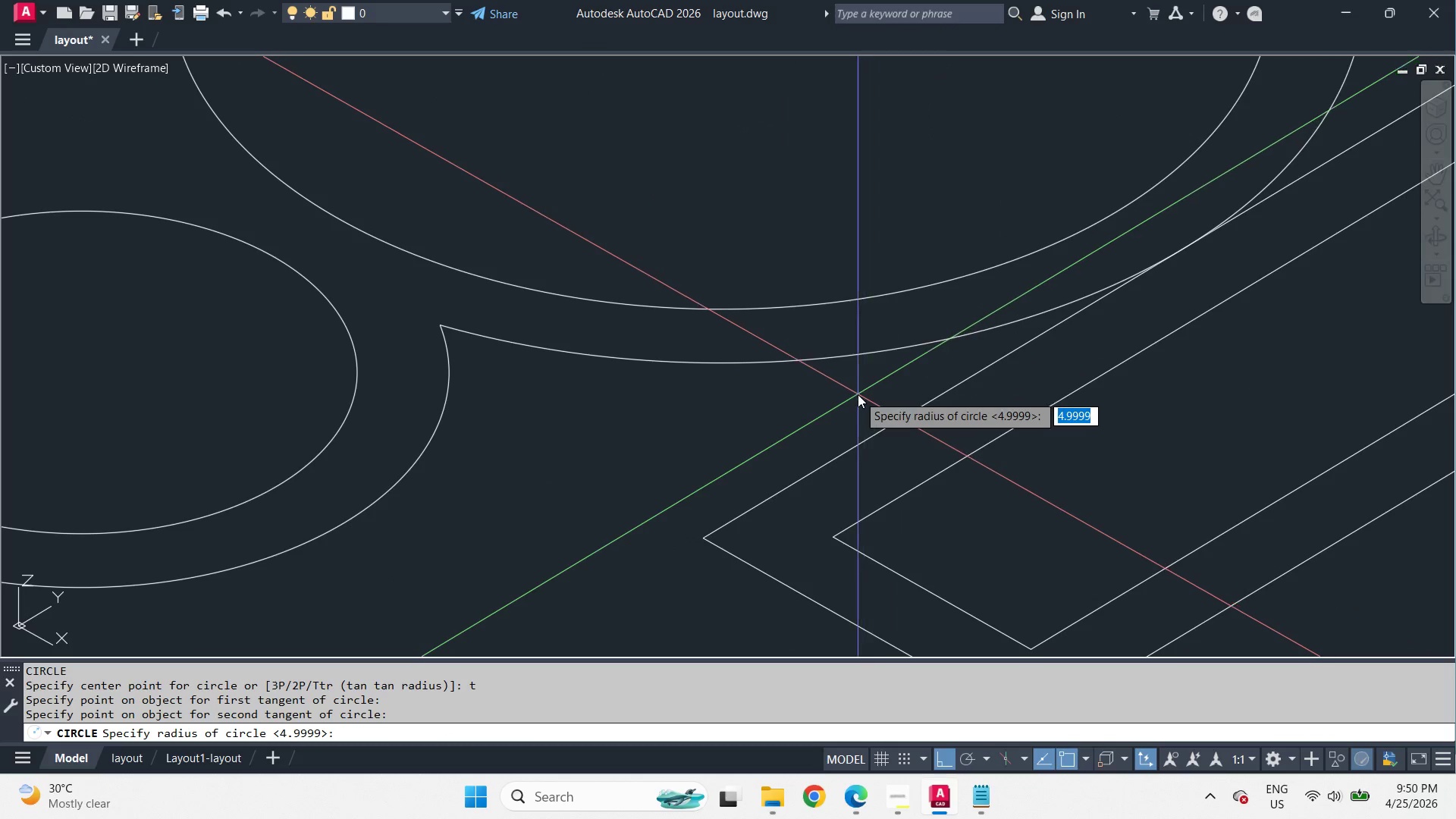 
left_click_drag(start_coordinate=[858, 394], to_coordinate=[849, 401])
 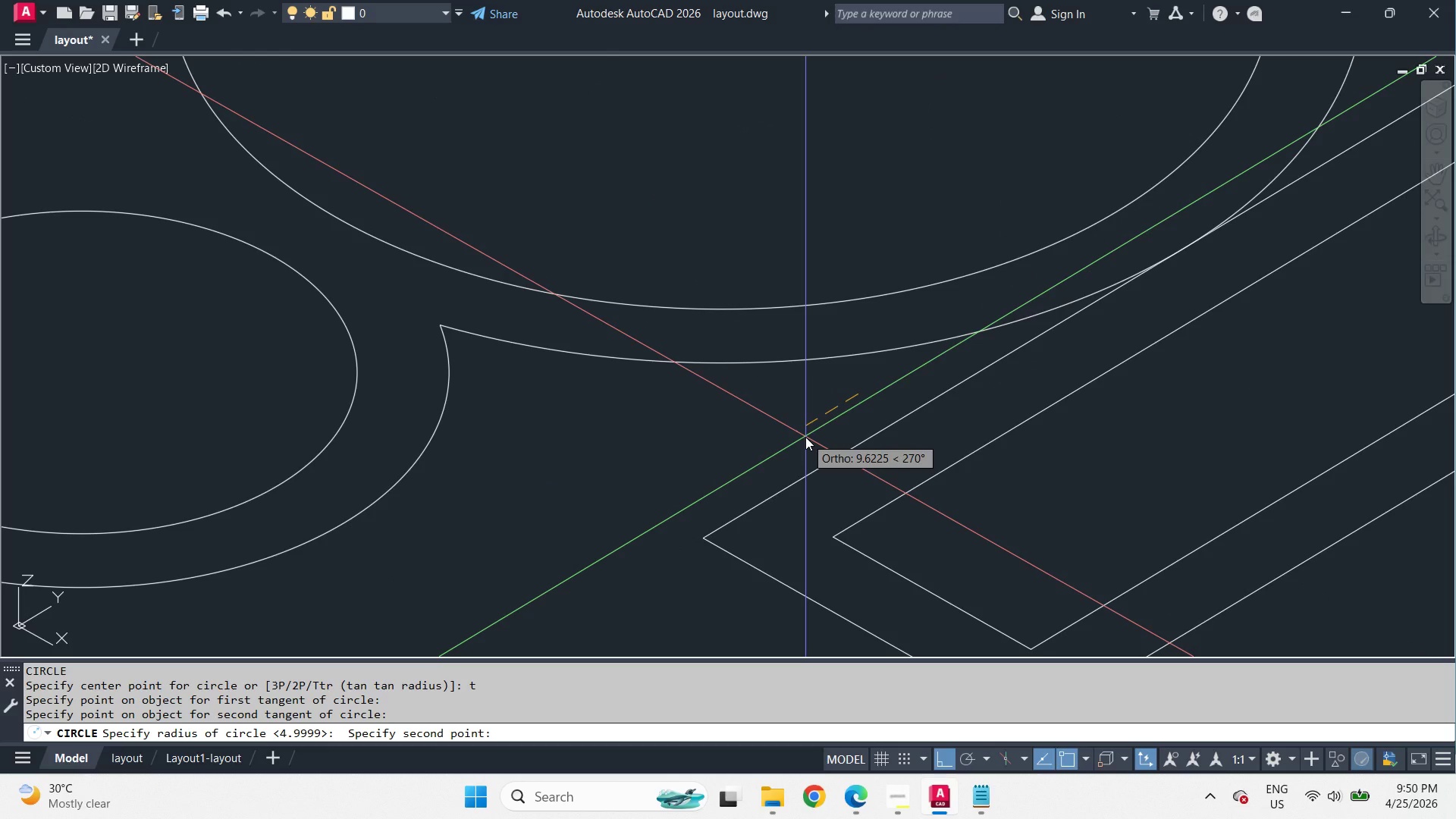 
key(Numpad1)
 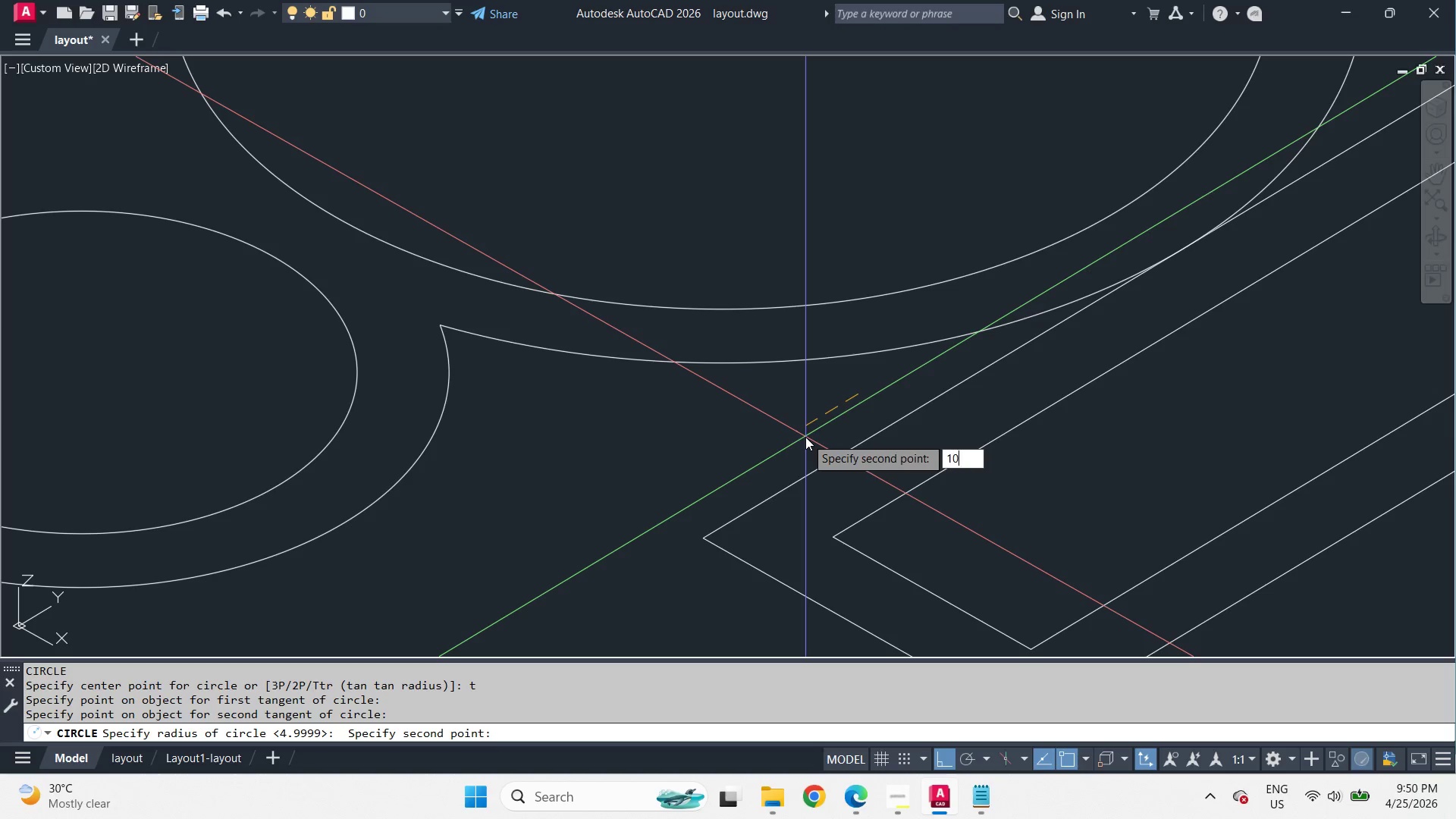 
key(Numpad0)
 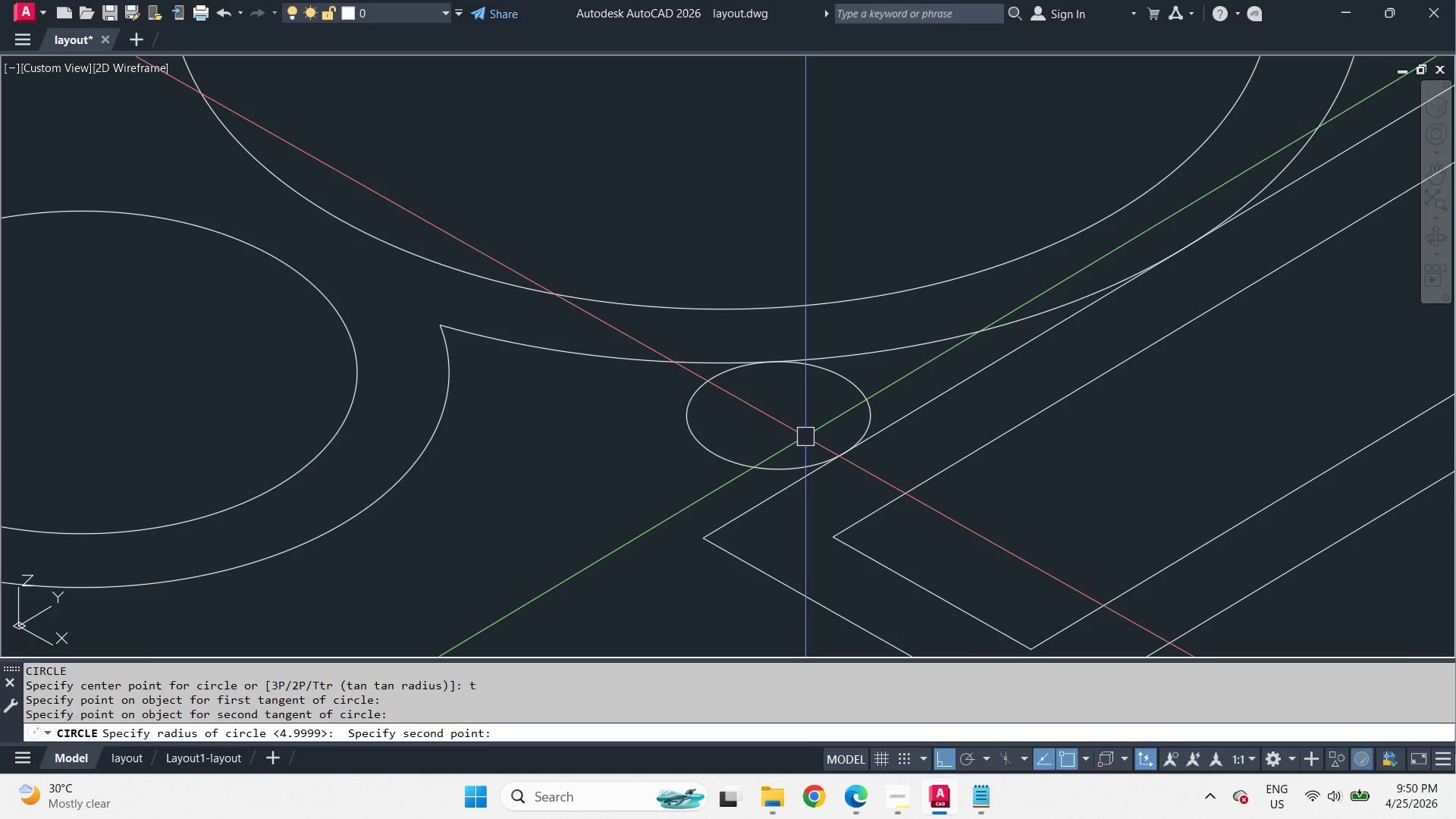 
key(Space)
 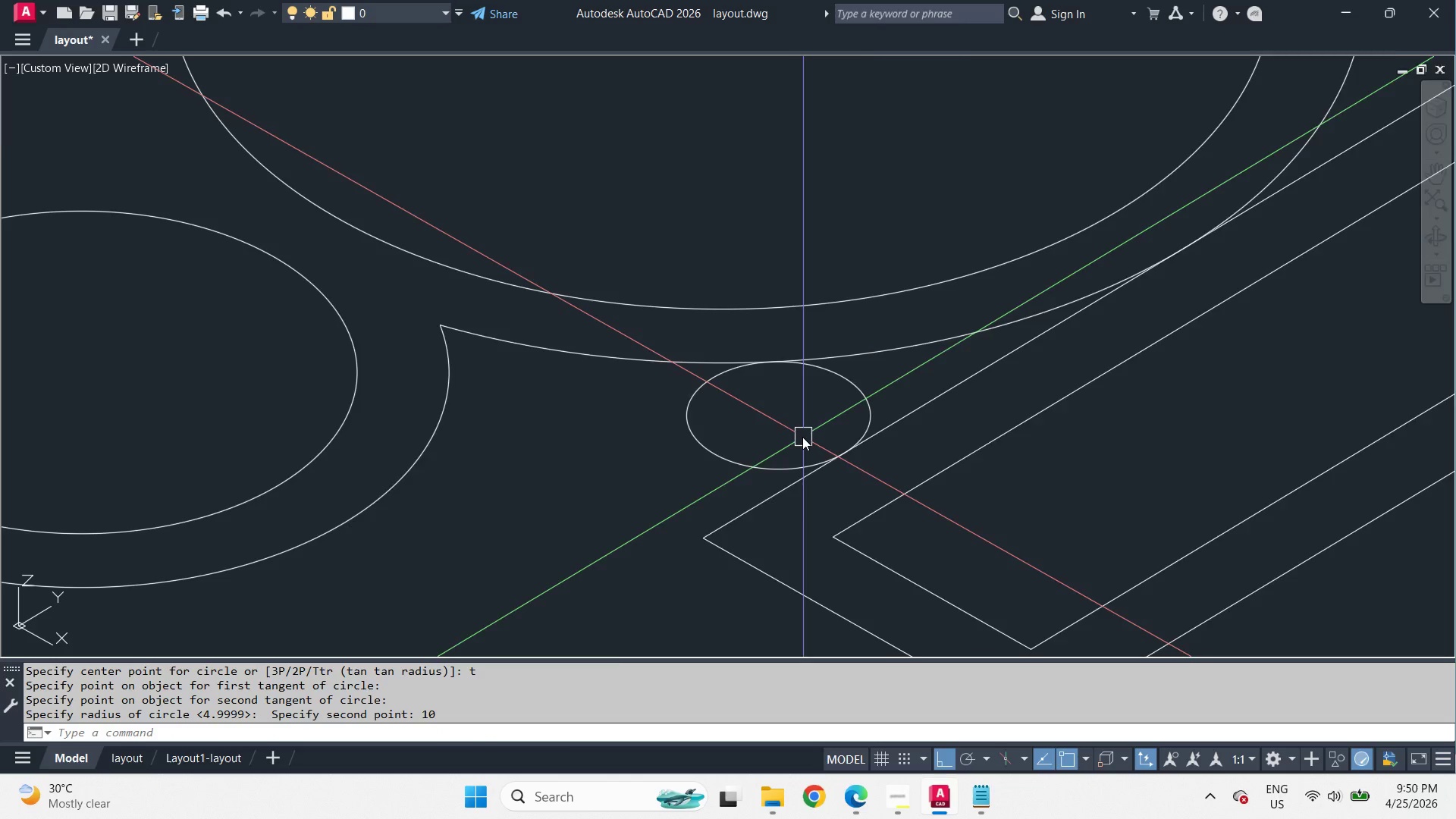 
key(C)
 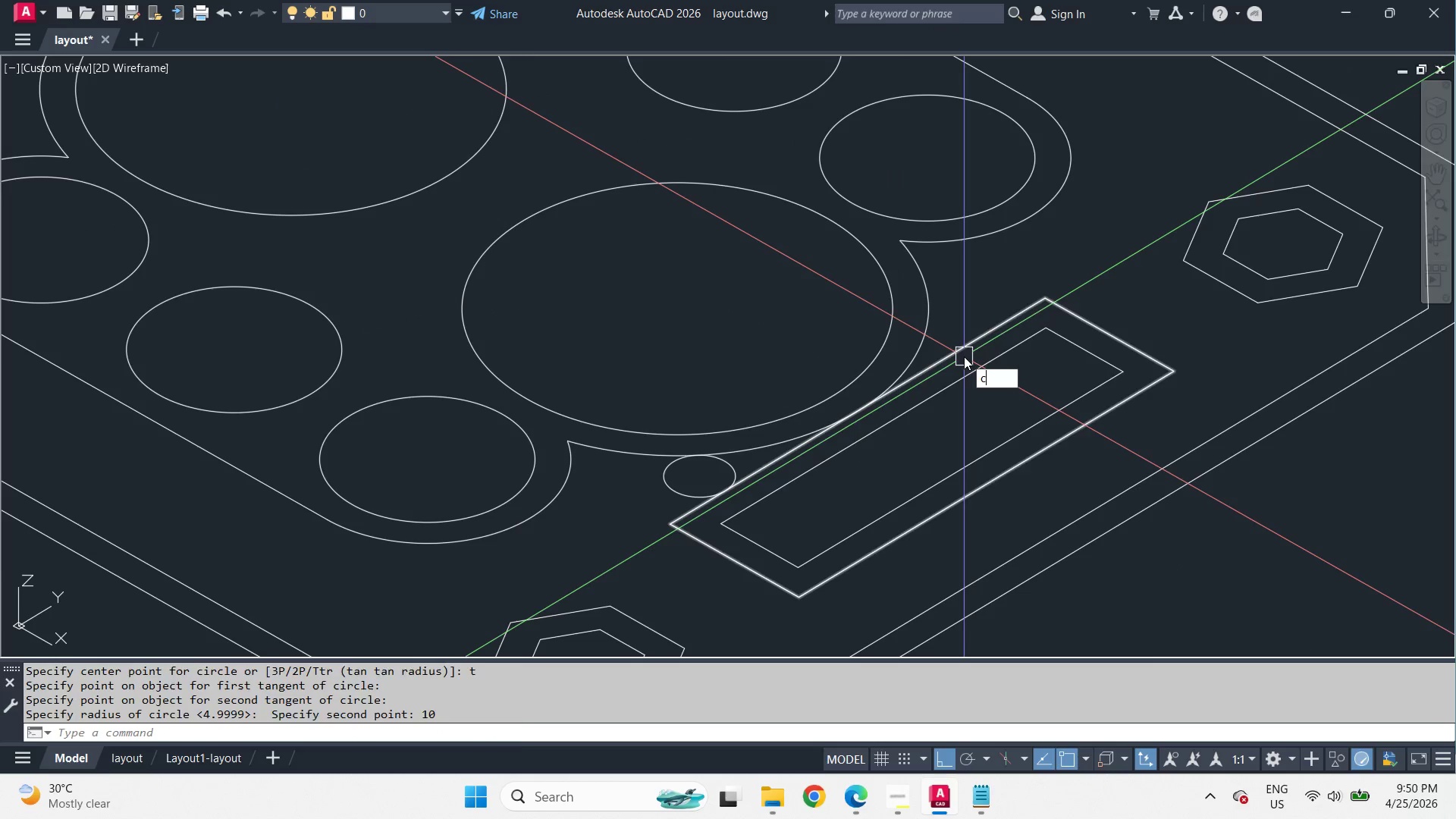 
key(Space)
 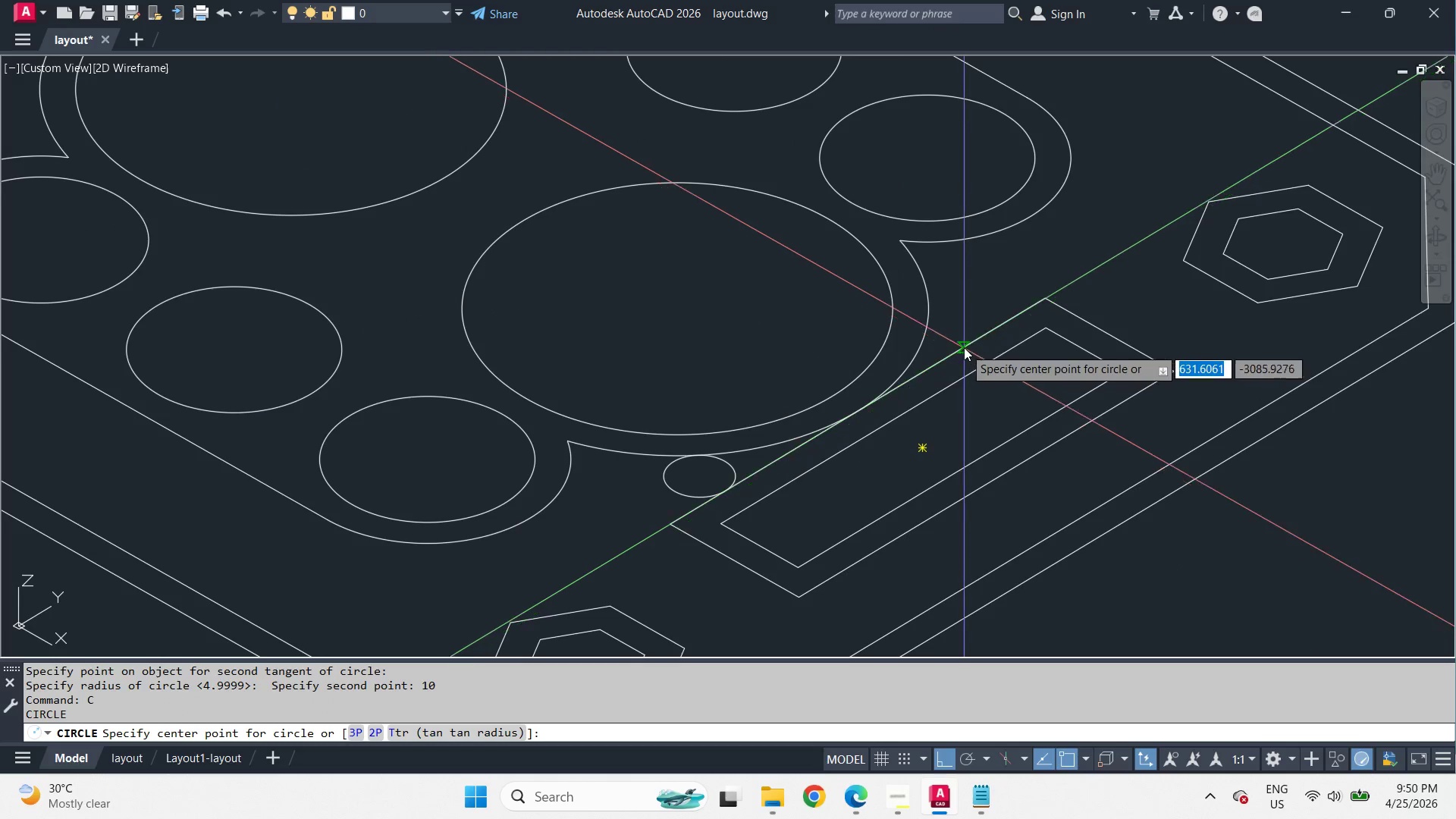 
key(T)
 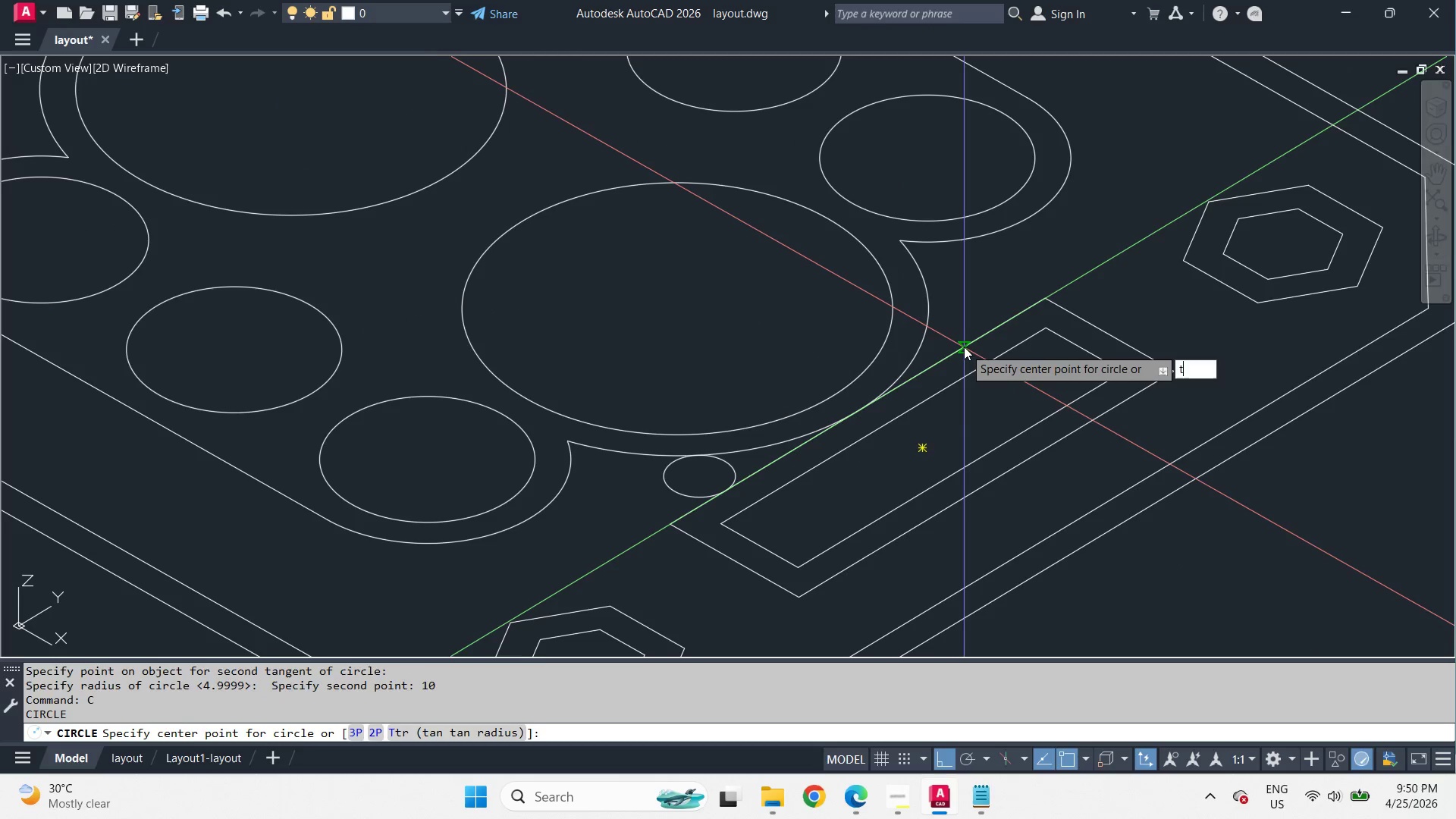 
key(Space)
 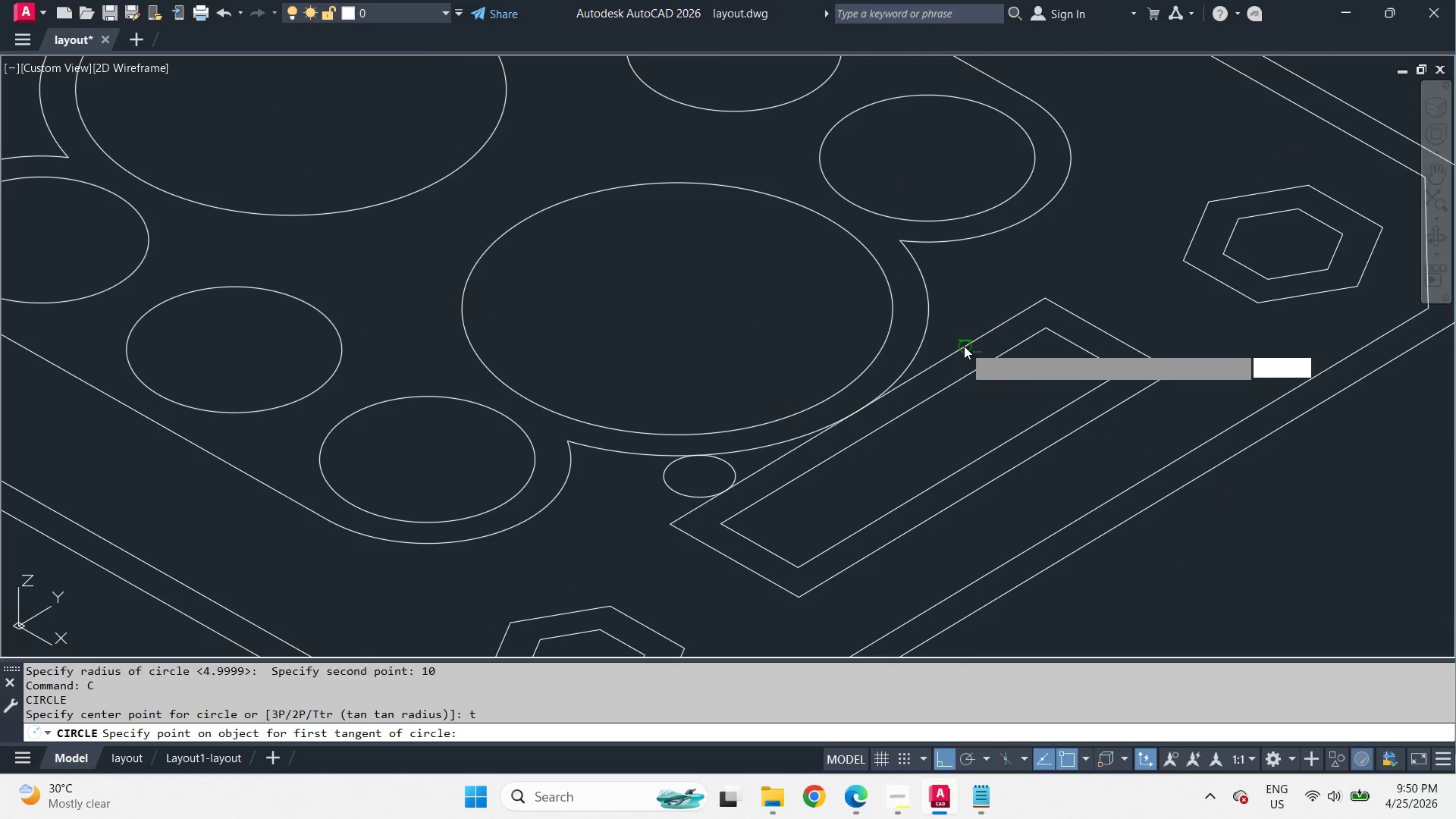 
scroll: coordinate [810, 433], scroll_direction: down, amount: 3.0
 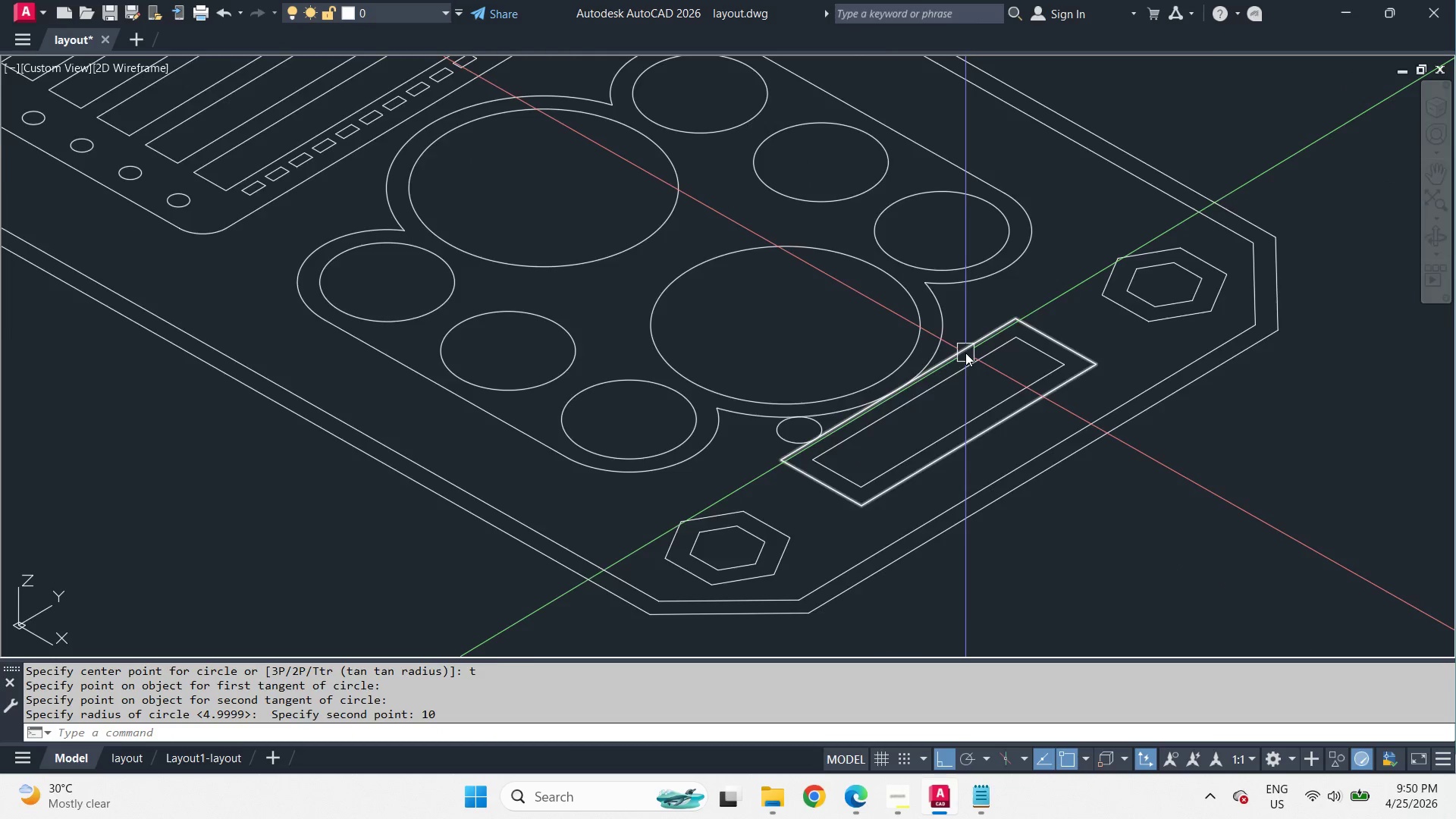 
left_click_drag(start_coordinate=[964, 346], to_coordinate=[959, 340])
 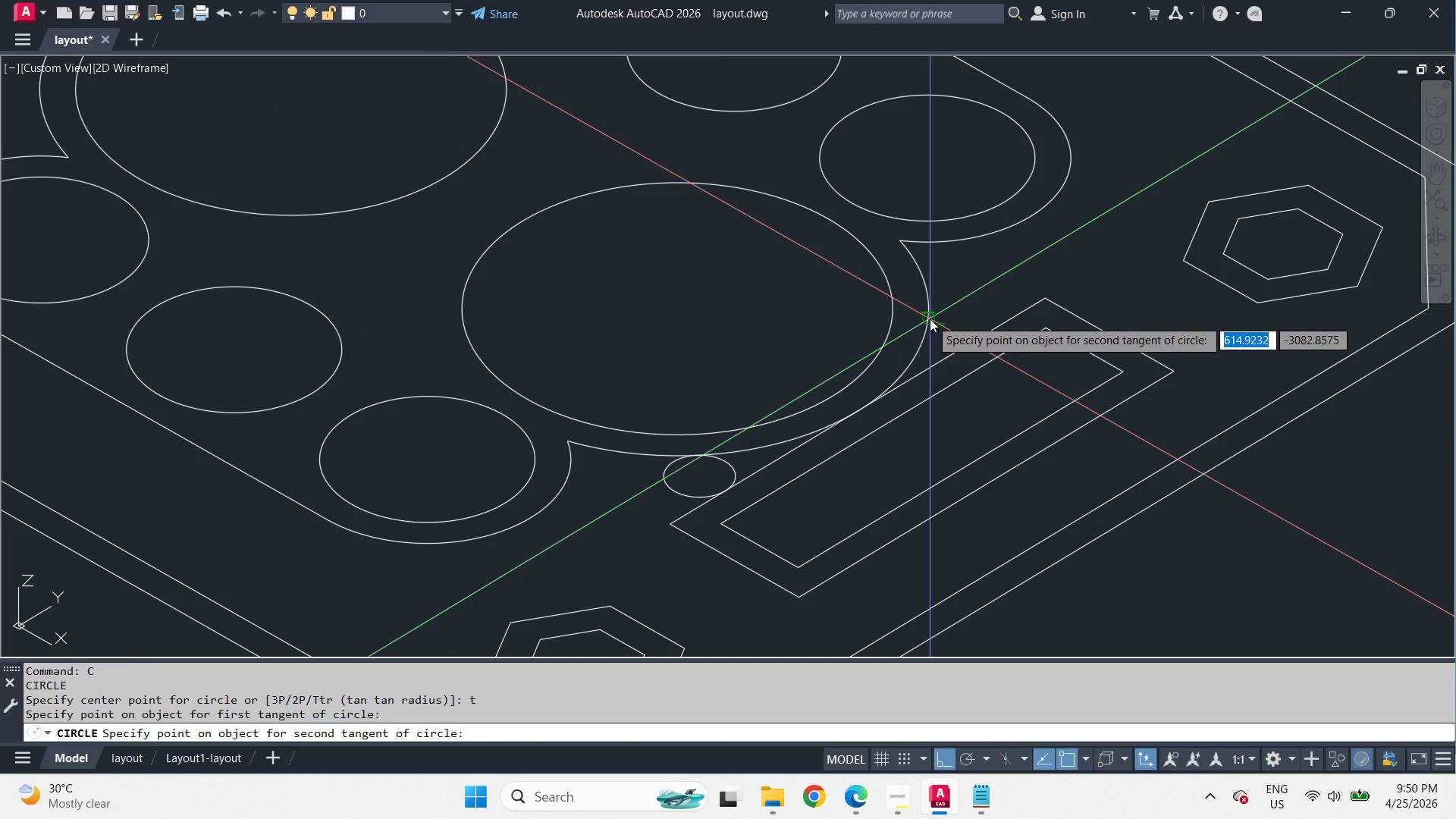 
scroll: coordinate [965, 353], scroll_direction: up, amount: 1.0
 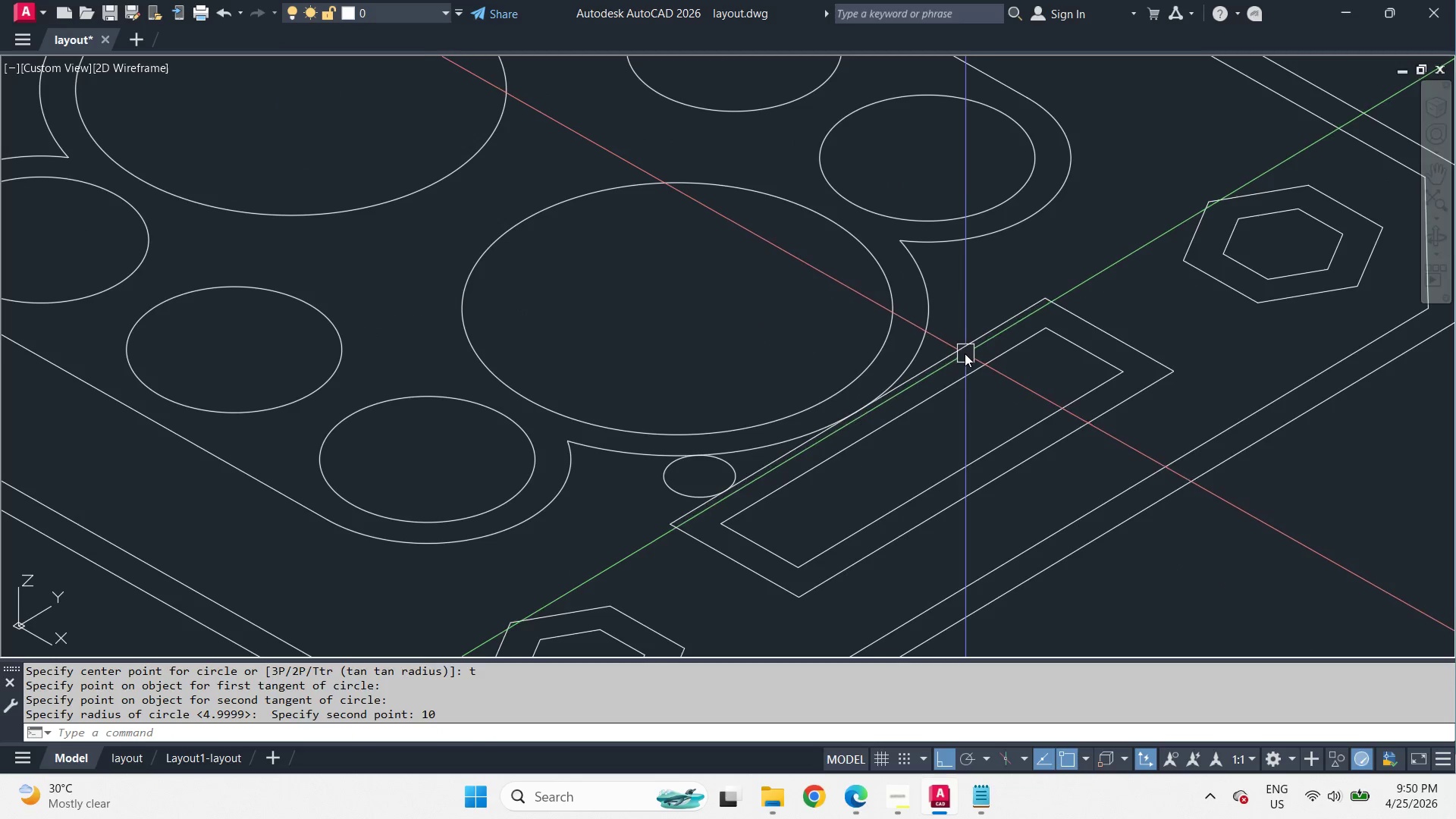 
double_click([930, 318])
 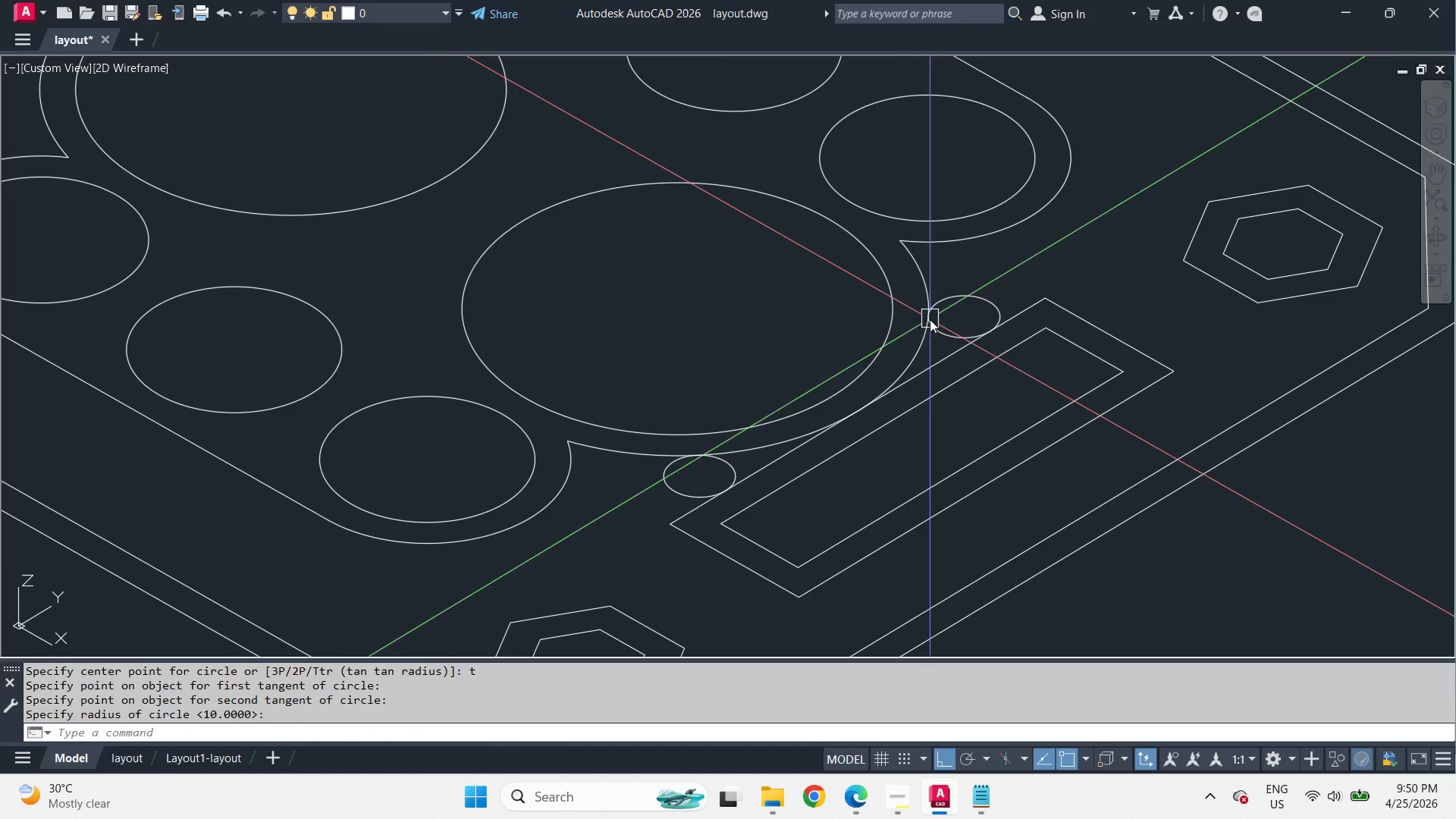 
key(Space)
 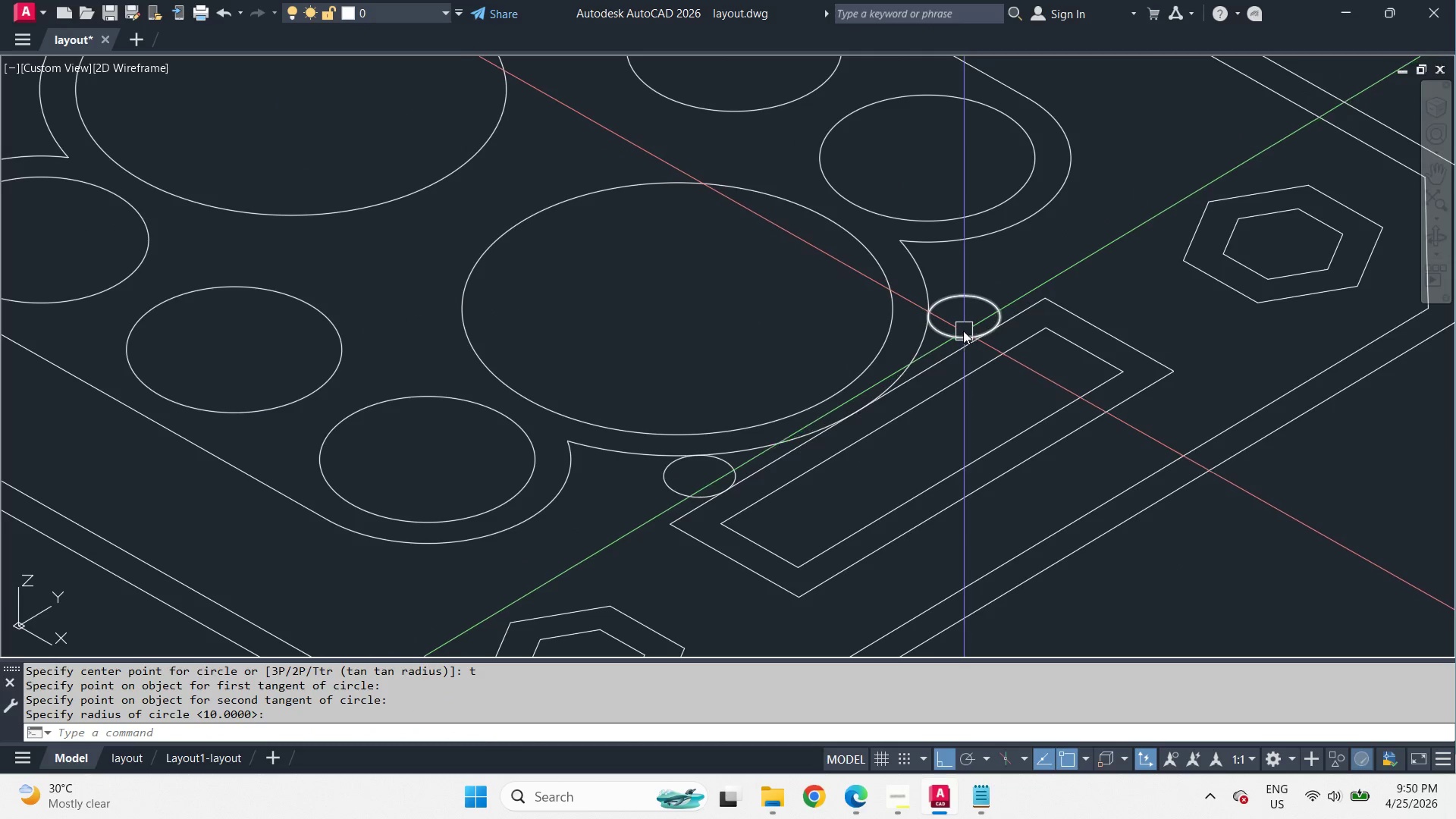 
key(T)
 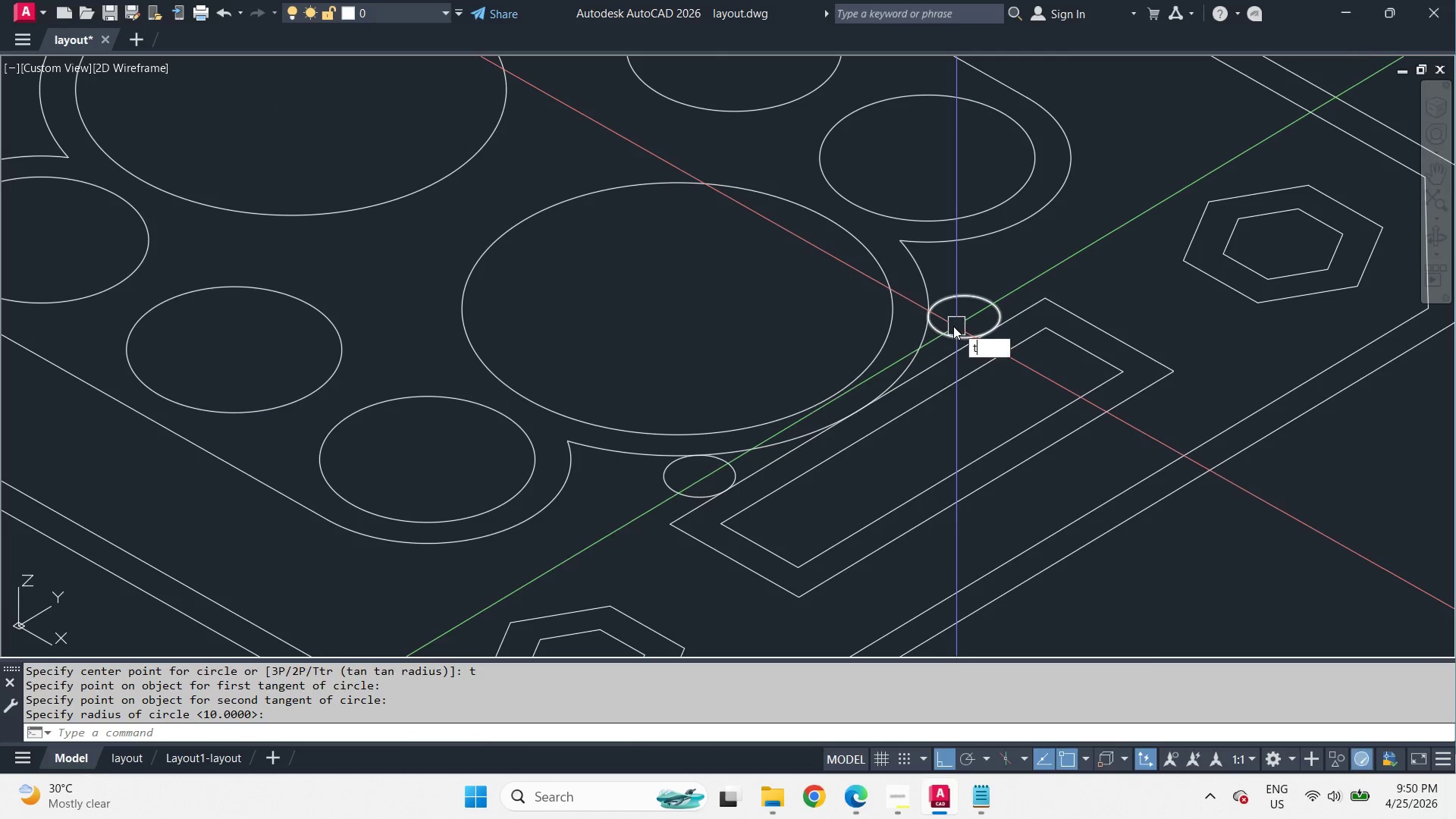 
key(R)
 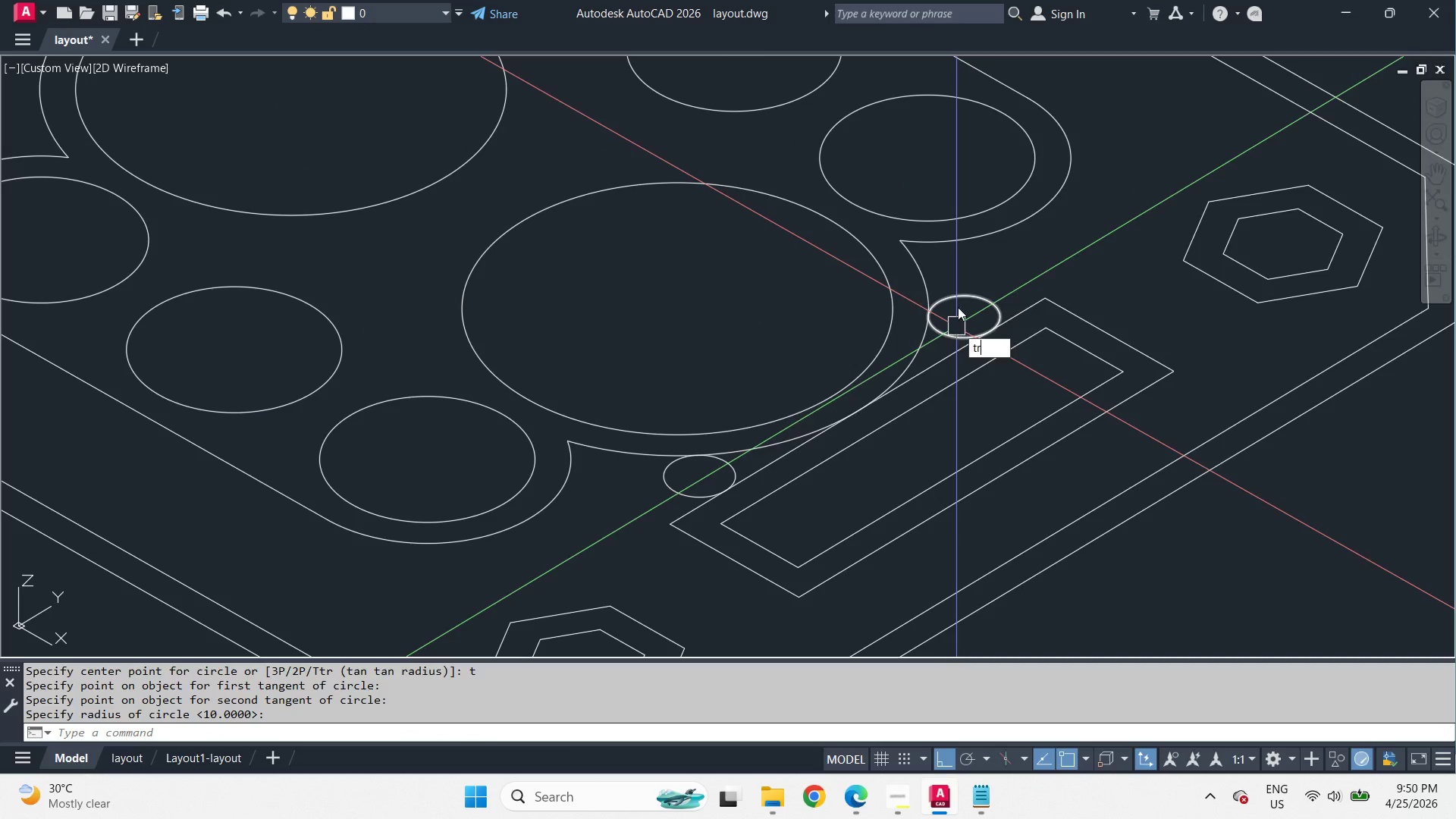 
key(Space)
 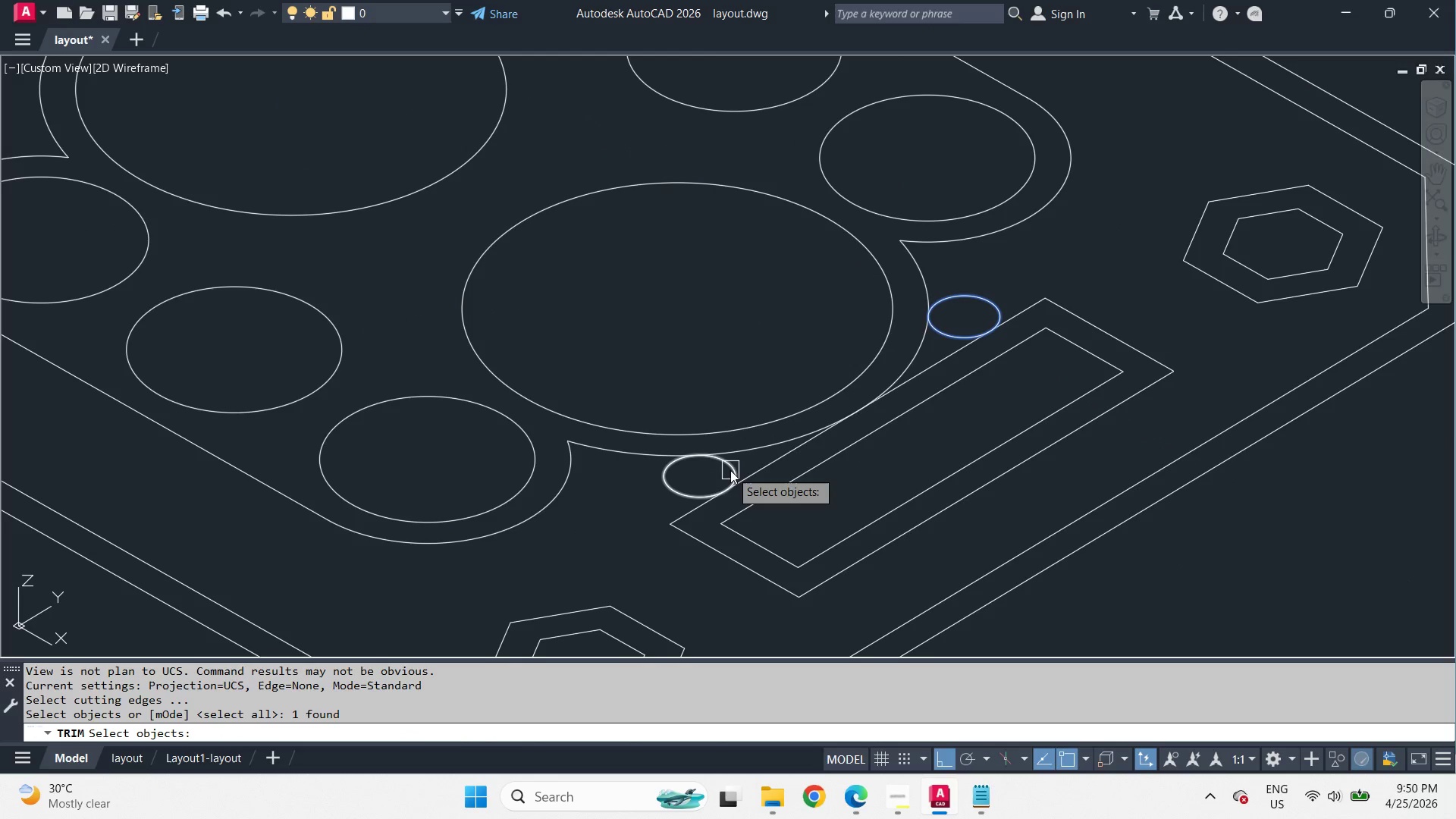 
left_click([730, 470])
 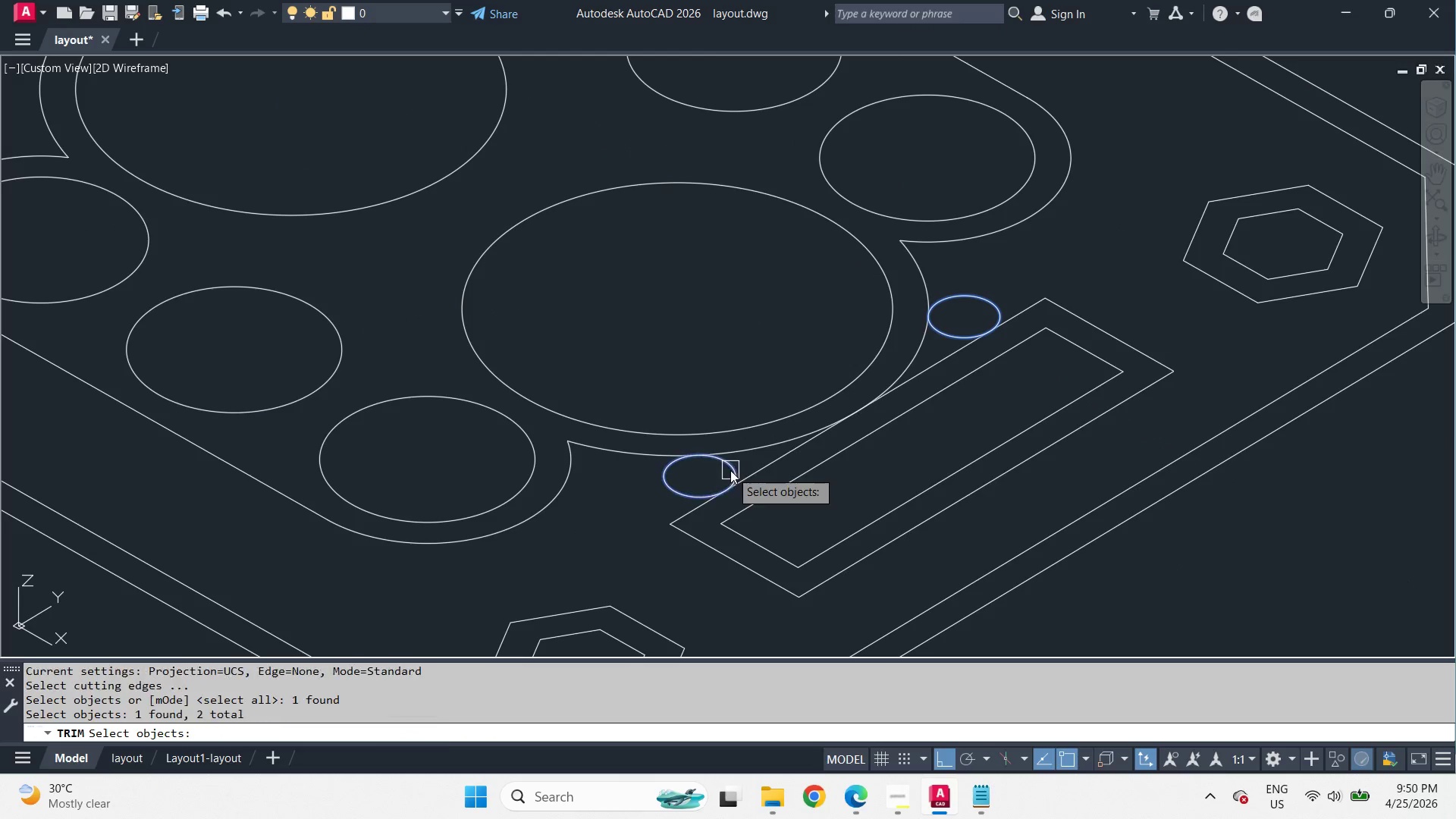 
key(Space)
 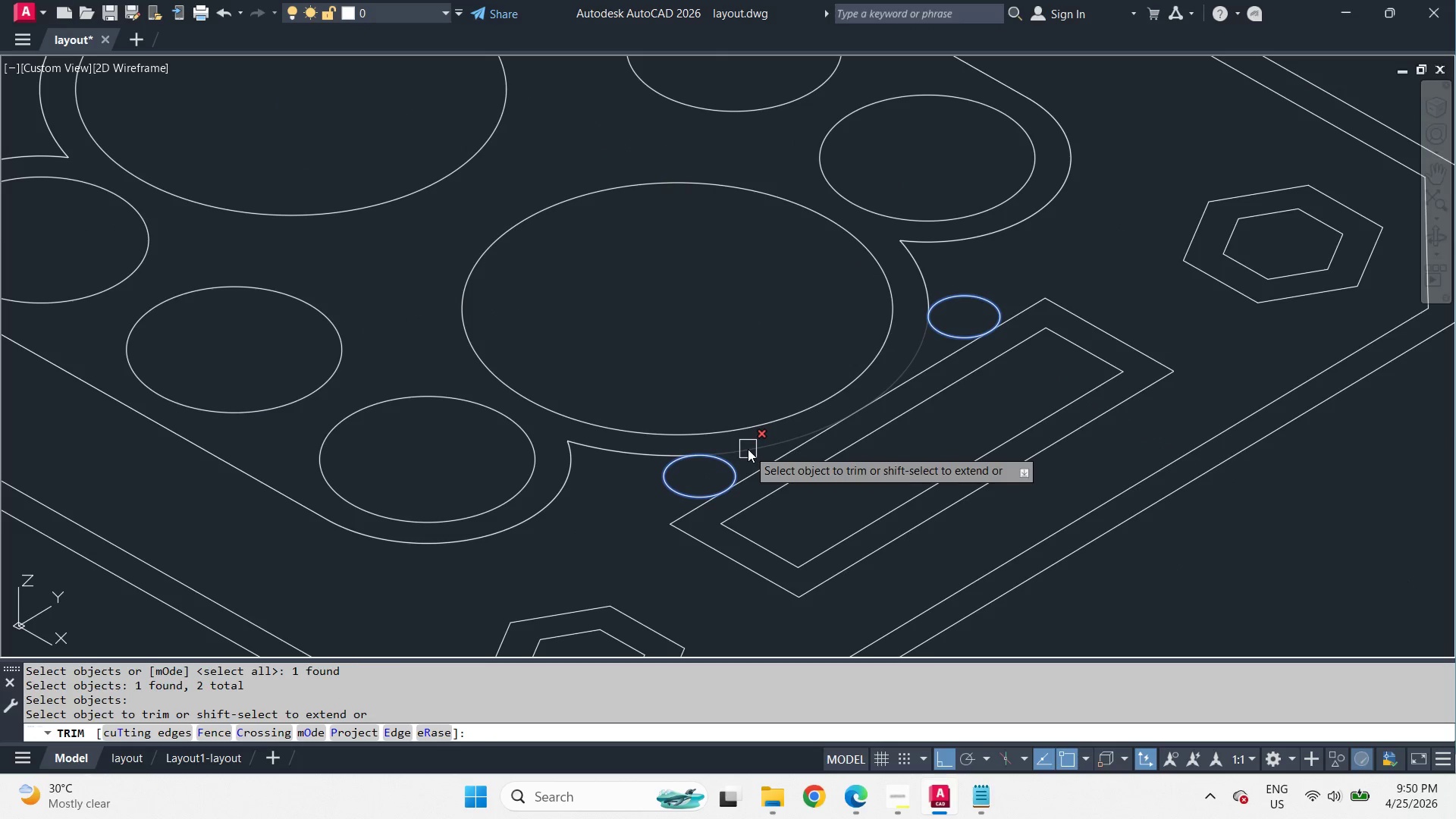 
left_click([748, 449])
 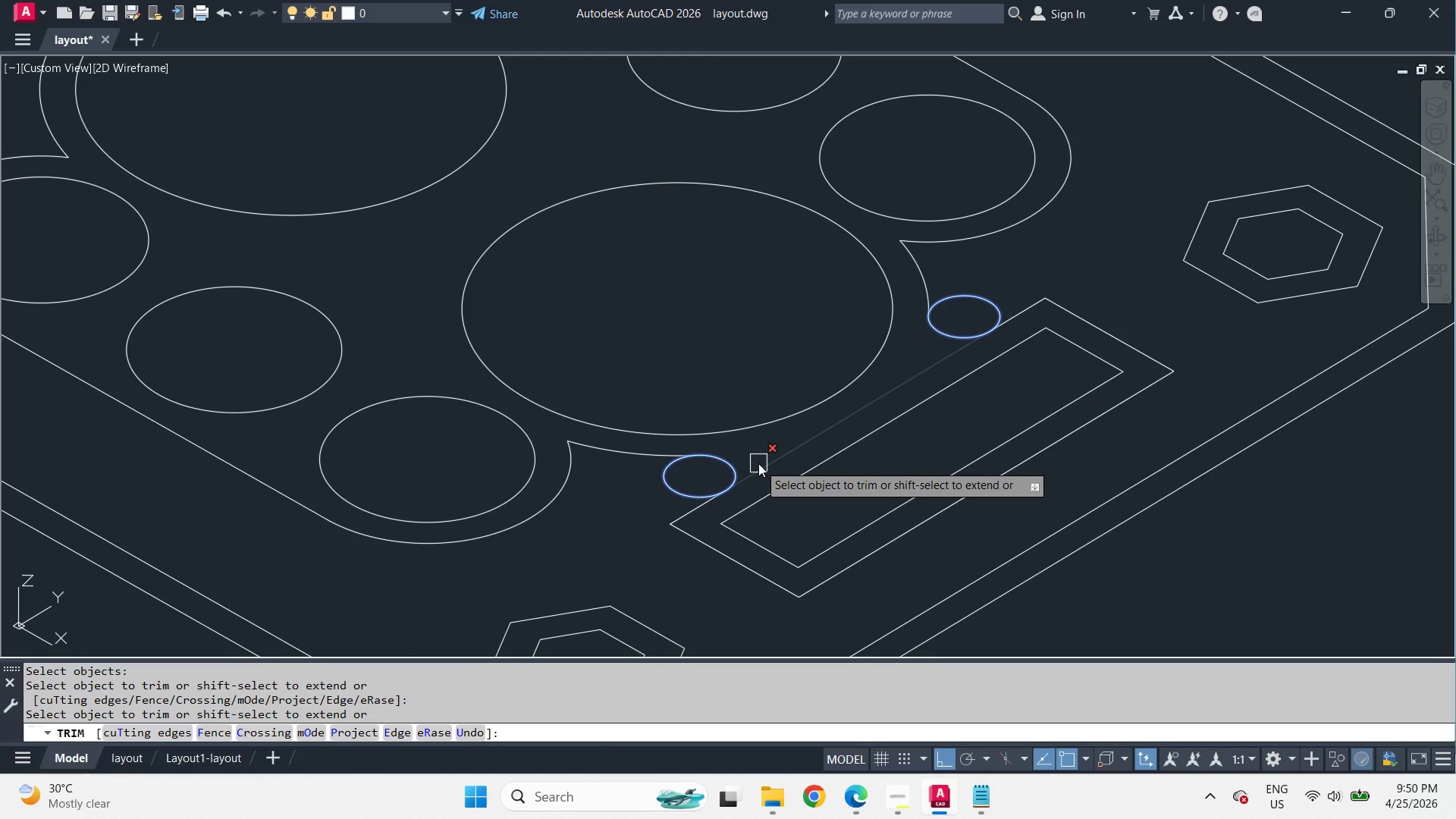 
left_click([758, 463])
 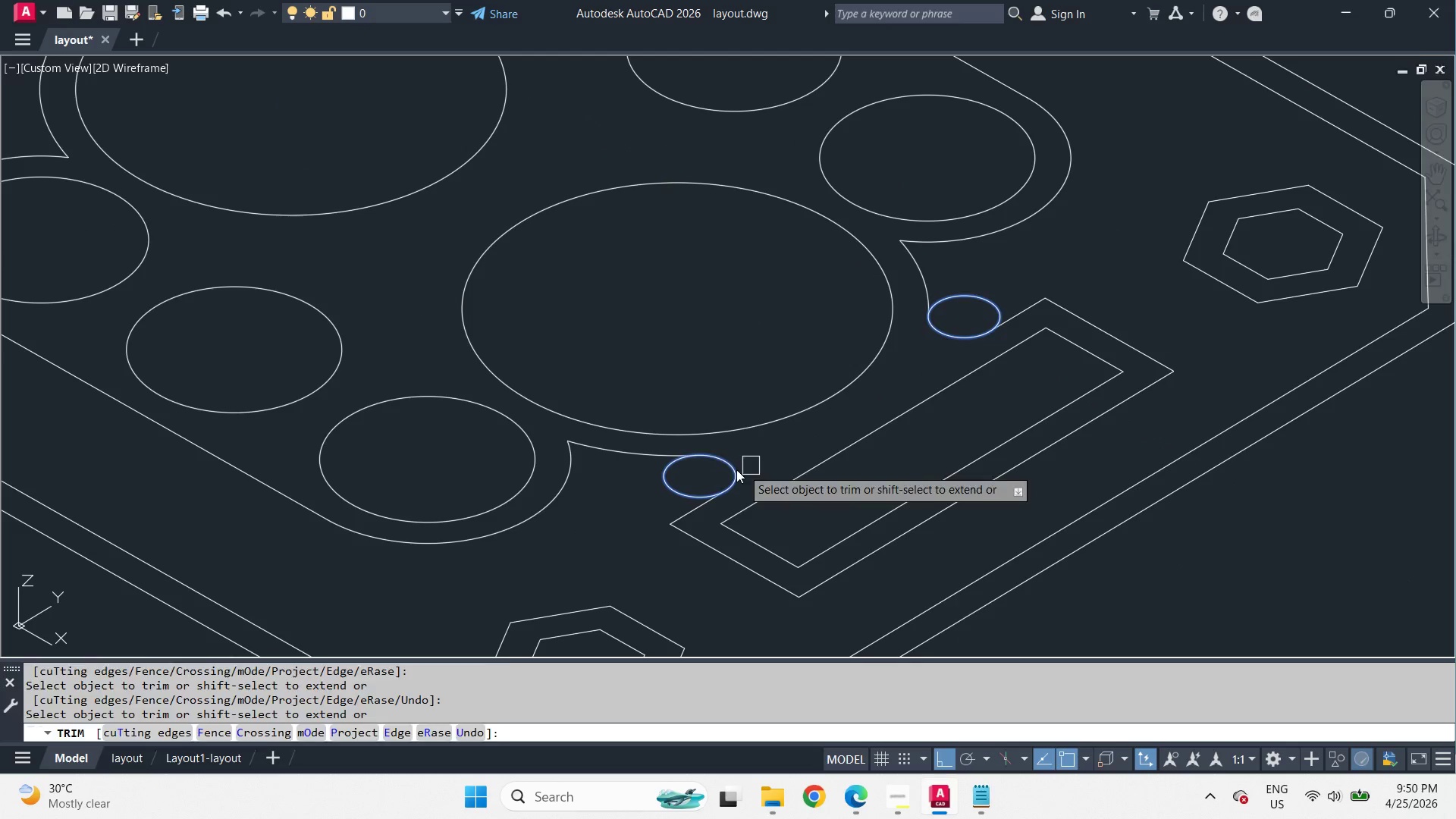 
type( tr )
 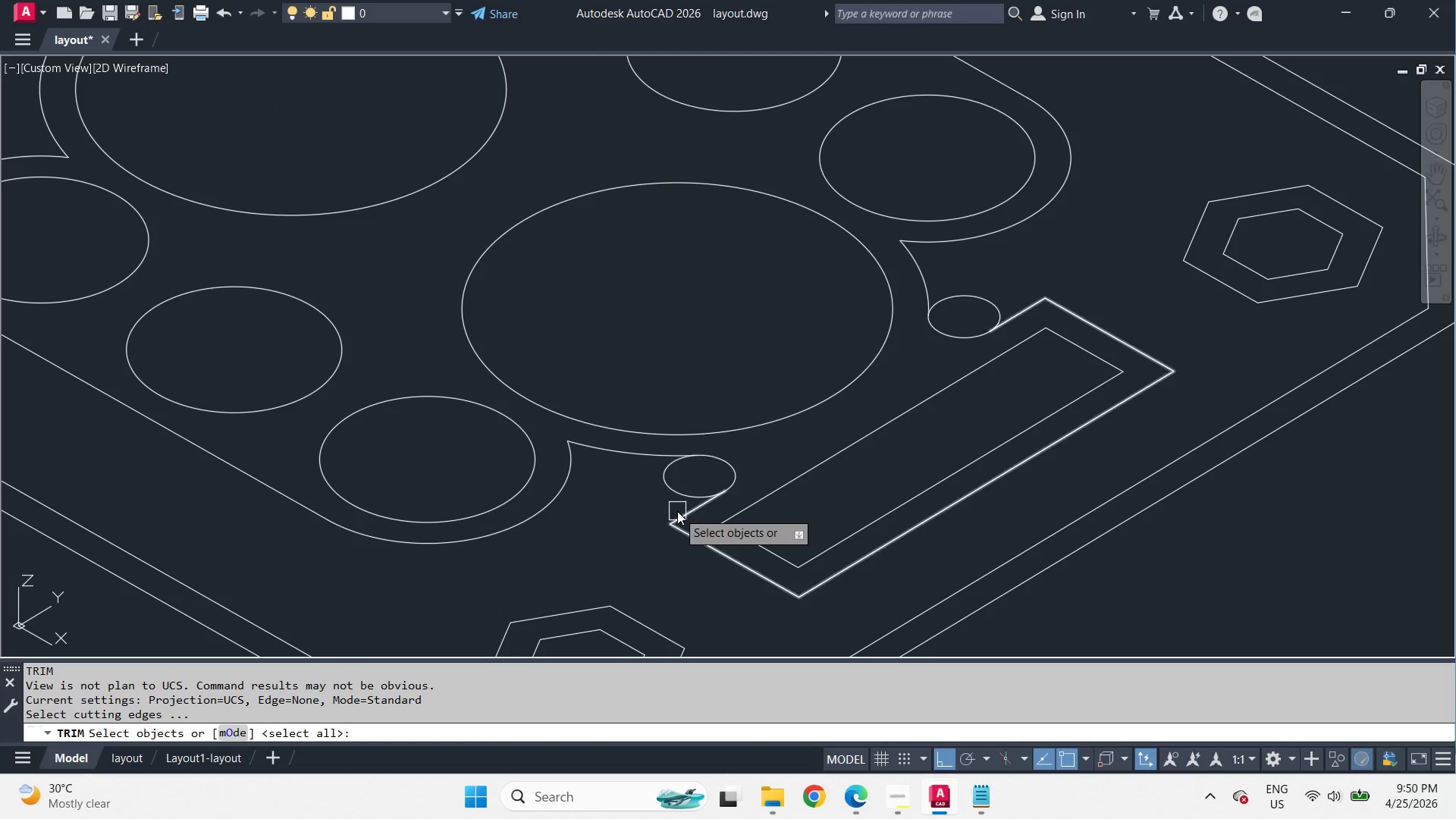 
left_click([678, 510])
 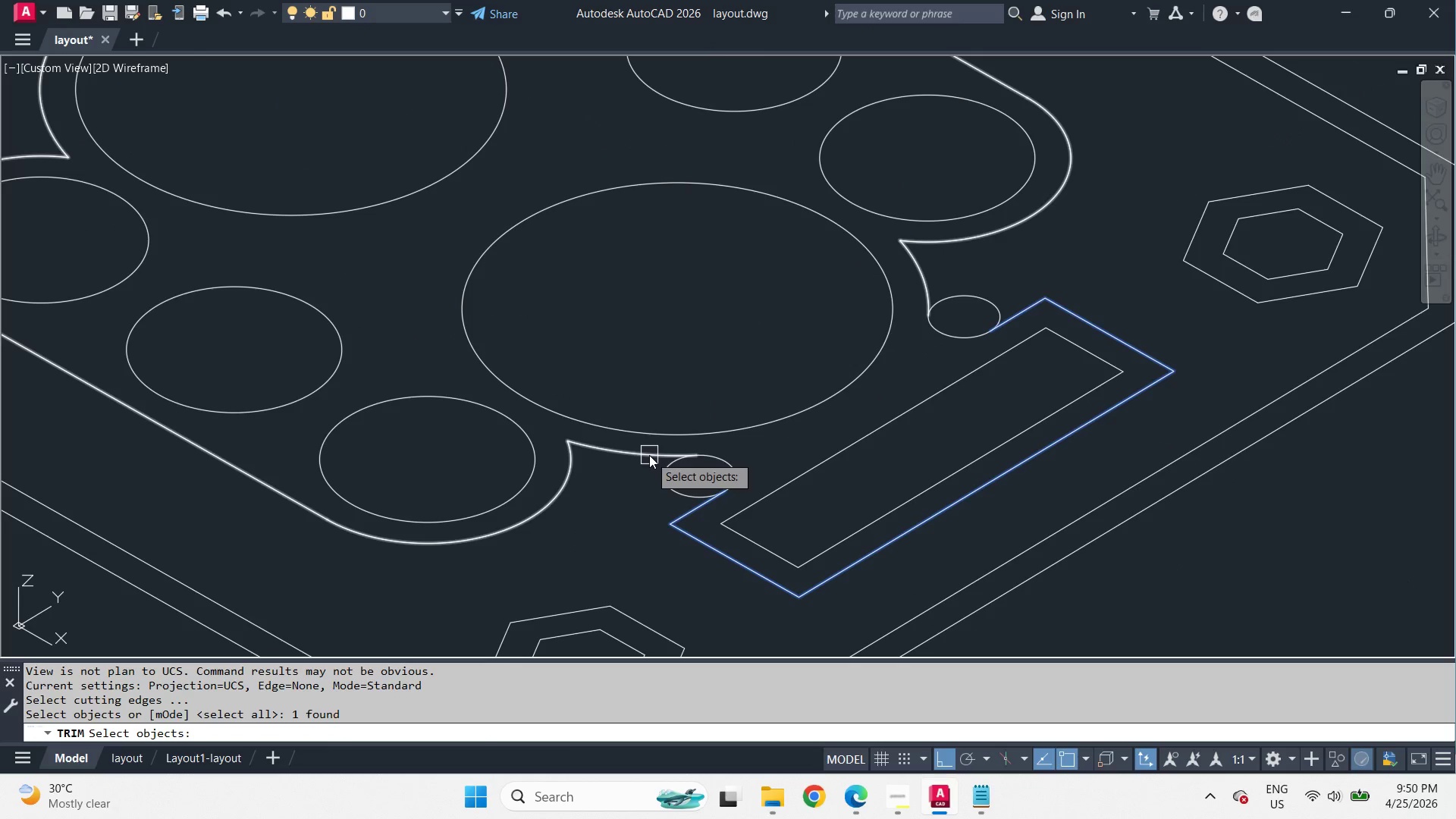 
left_click([649, 455])
 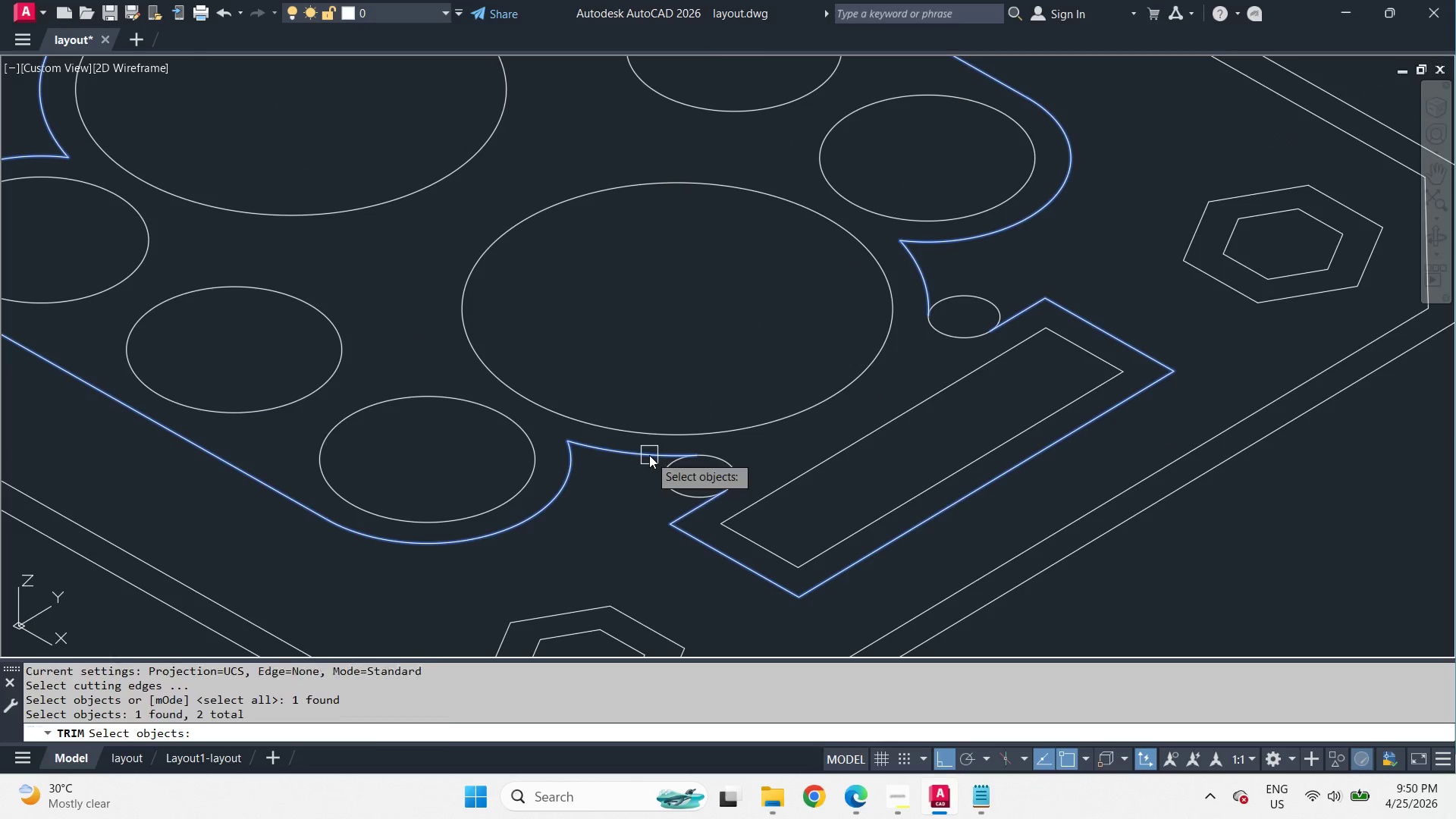 
key(Space)
 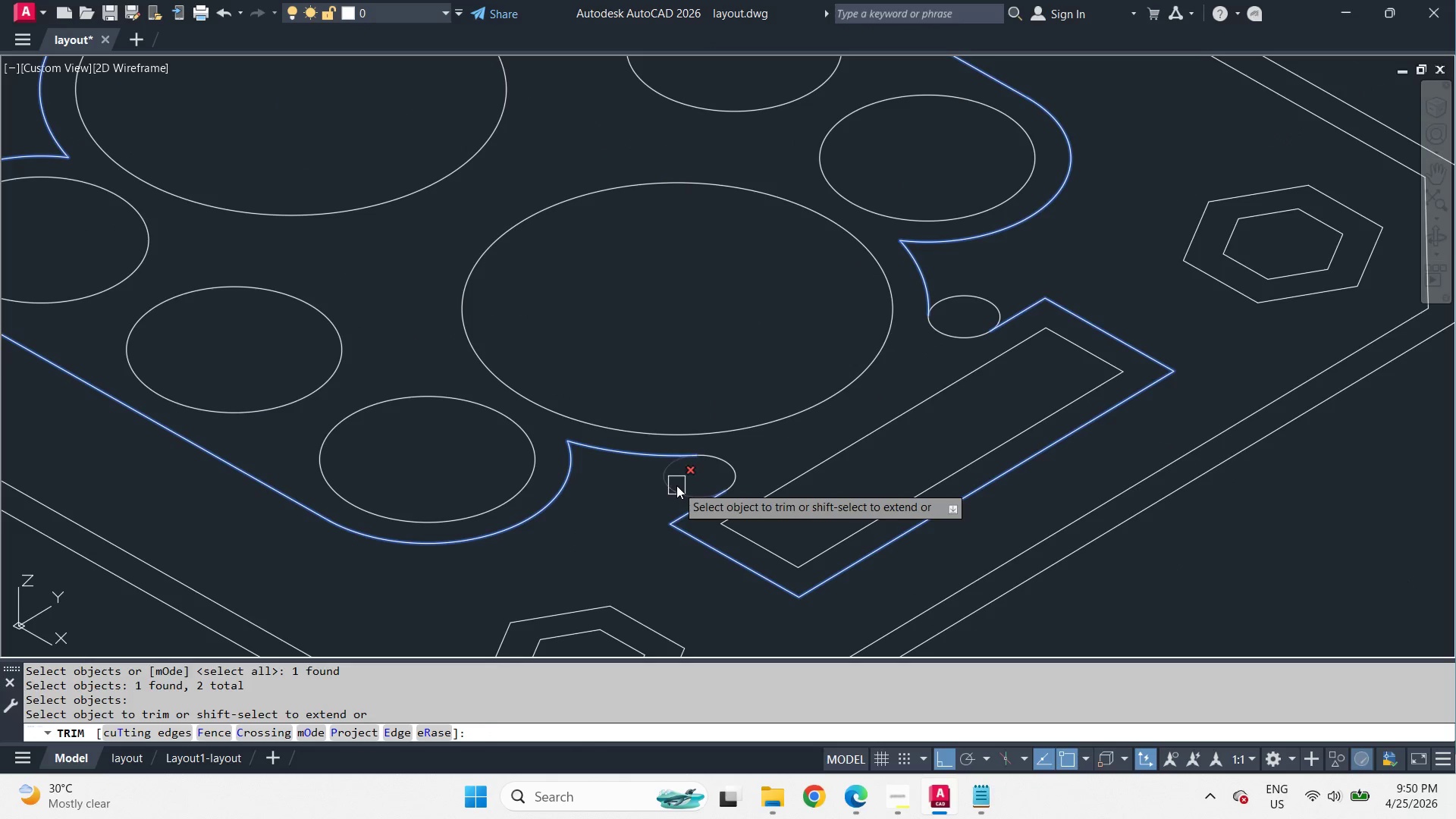 
double_click([676, 485])
 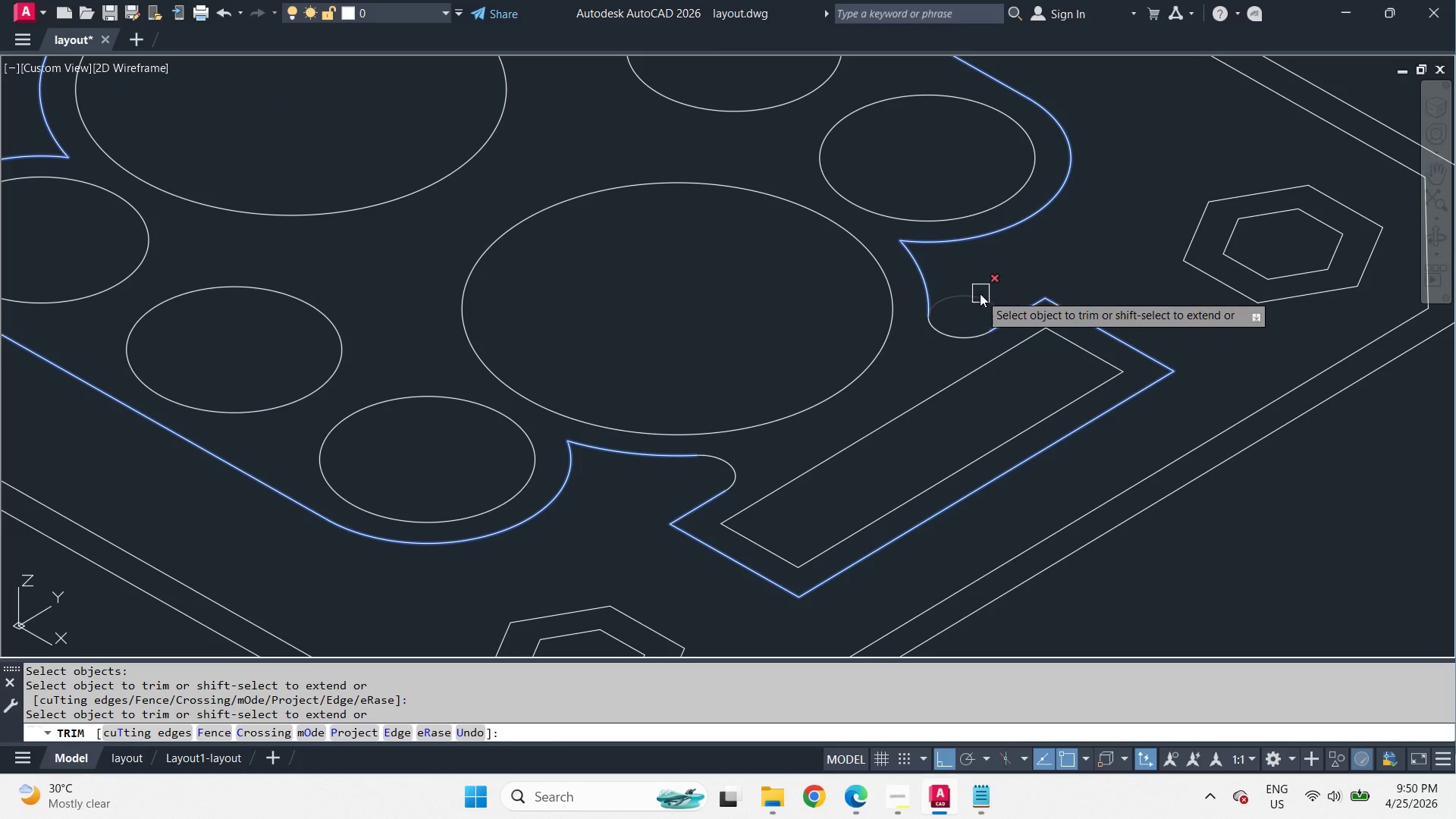 
key(Space)
 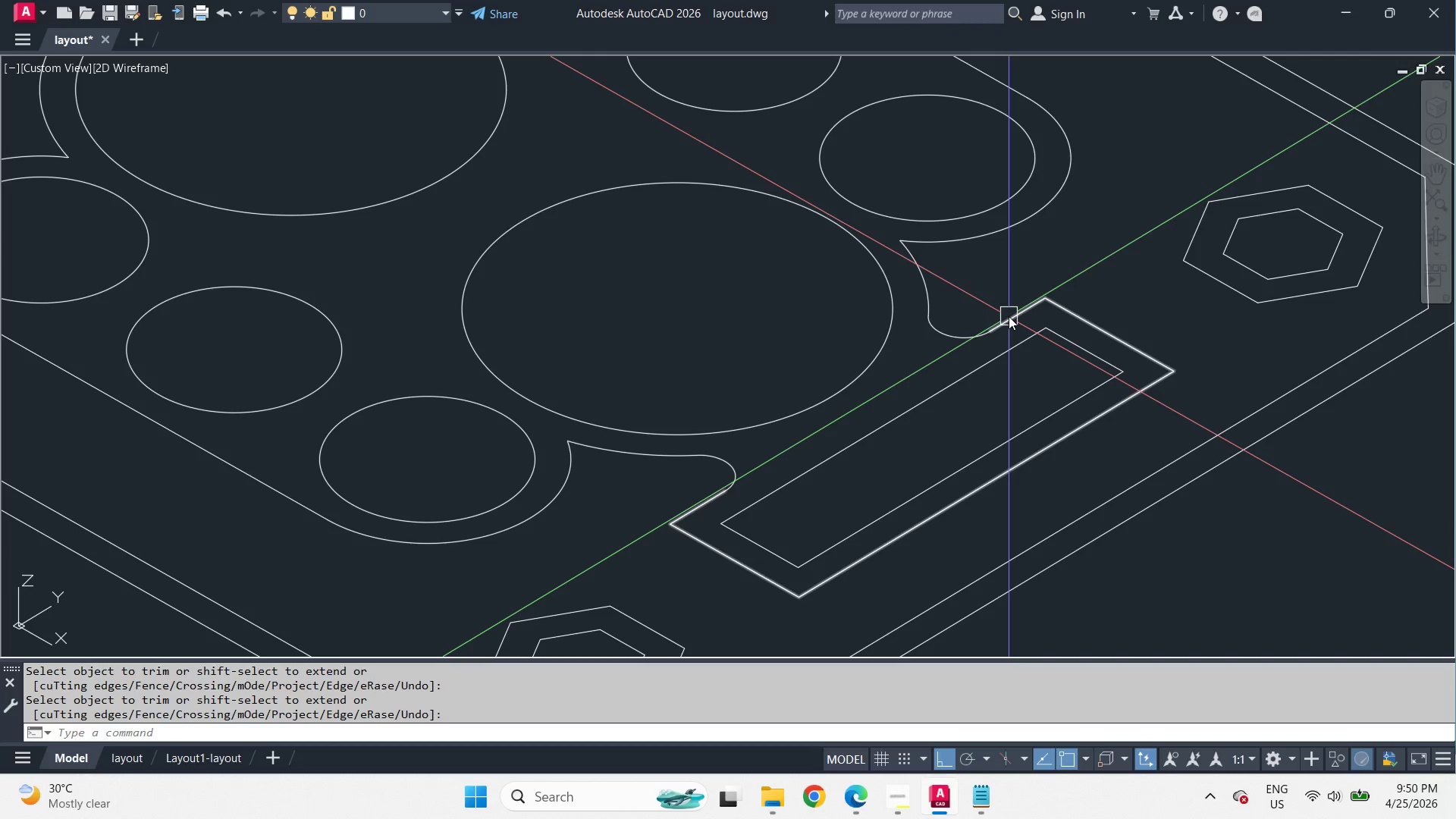 
left_click([1009, 316])
 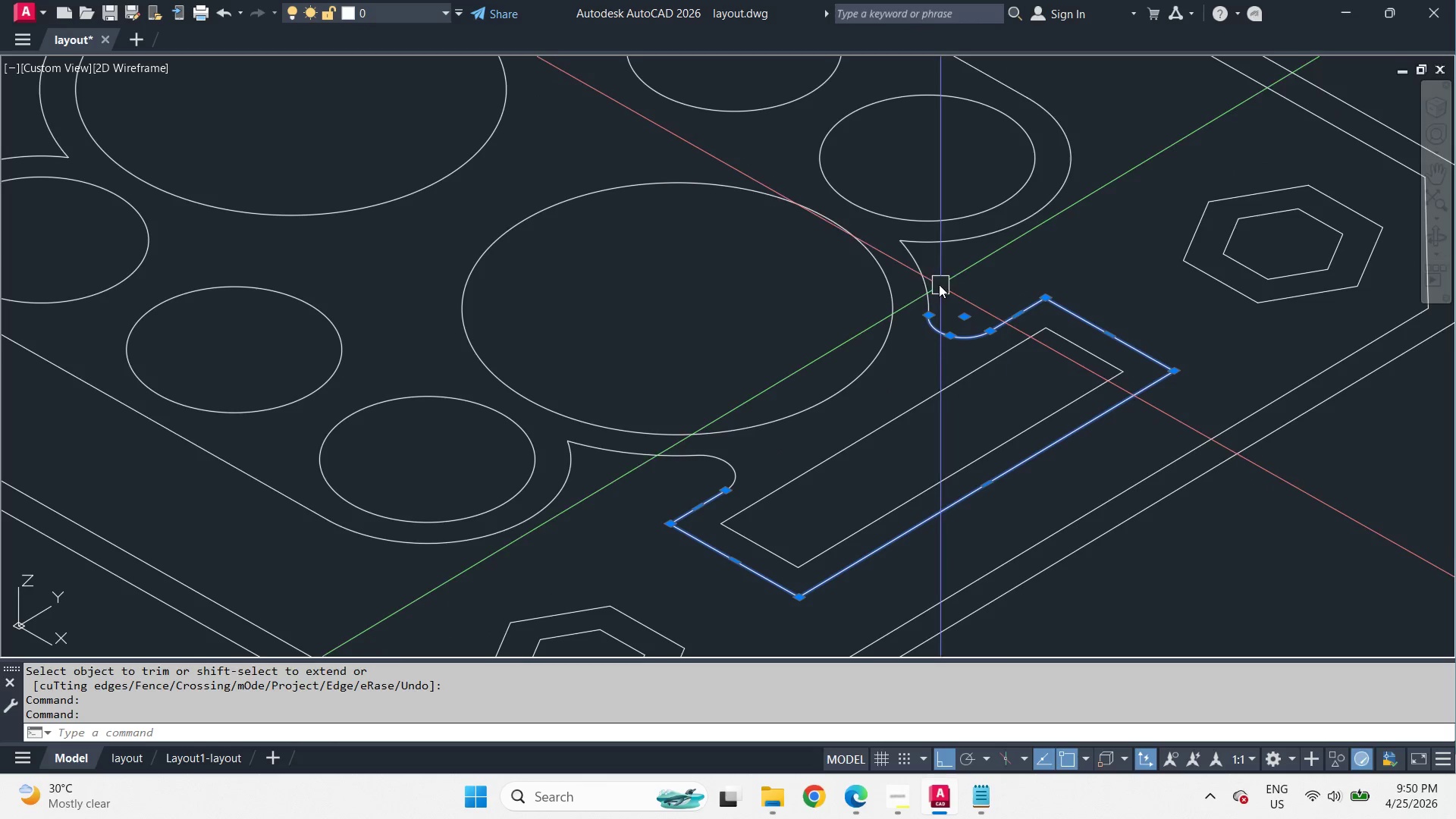 
left_click([924, 281])
 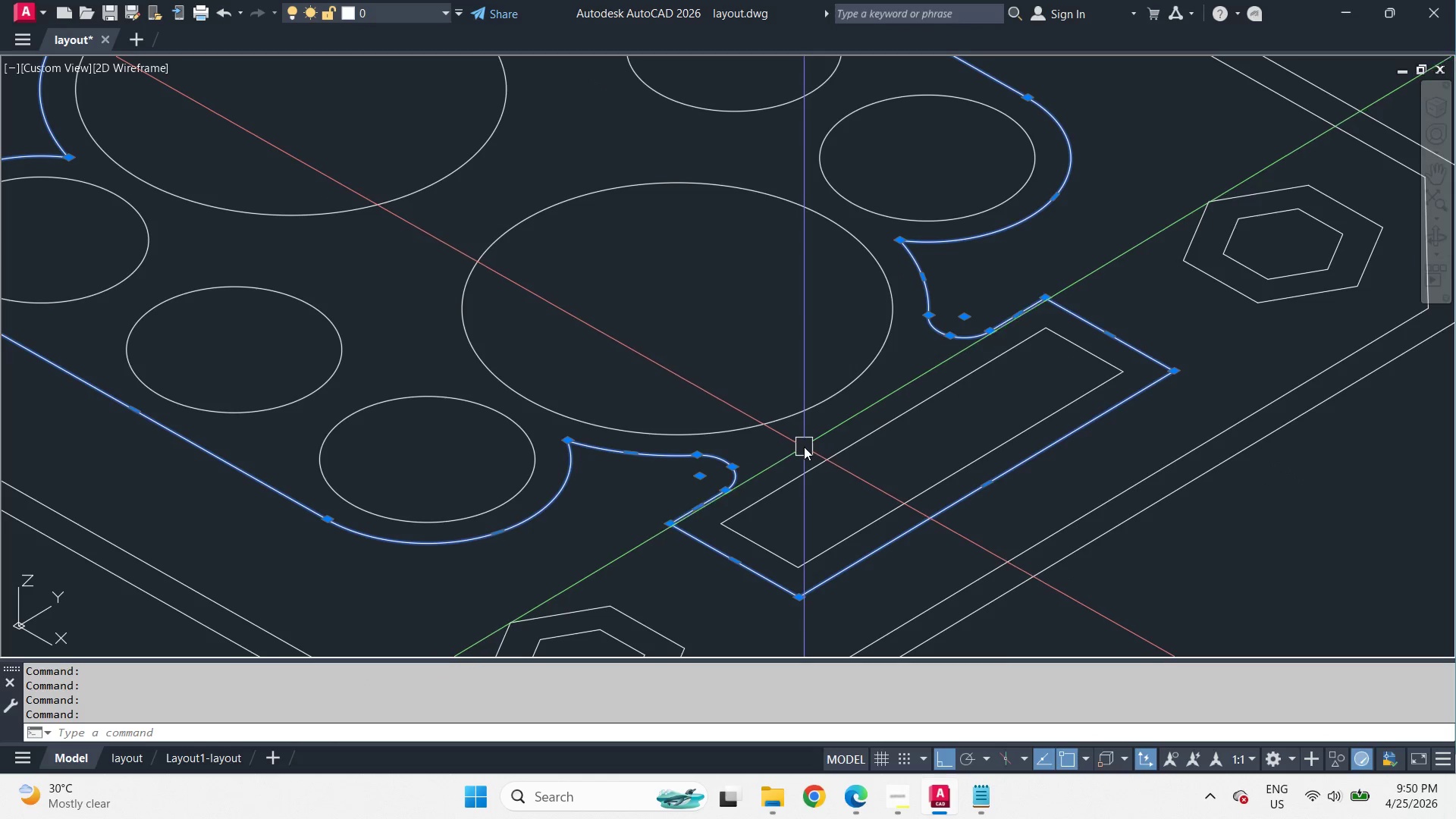 
key(J)
 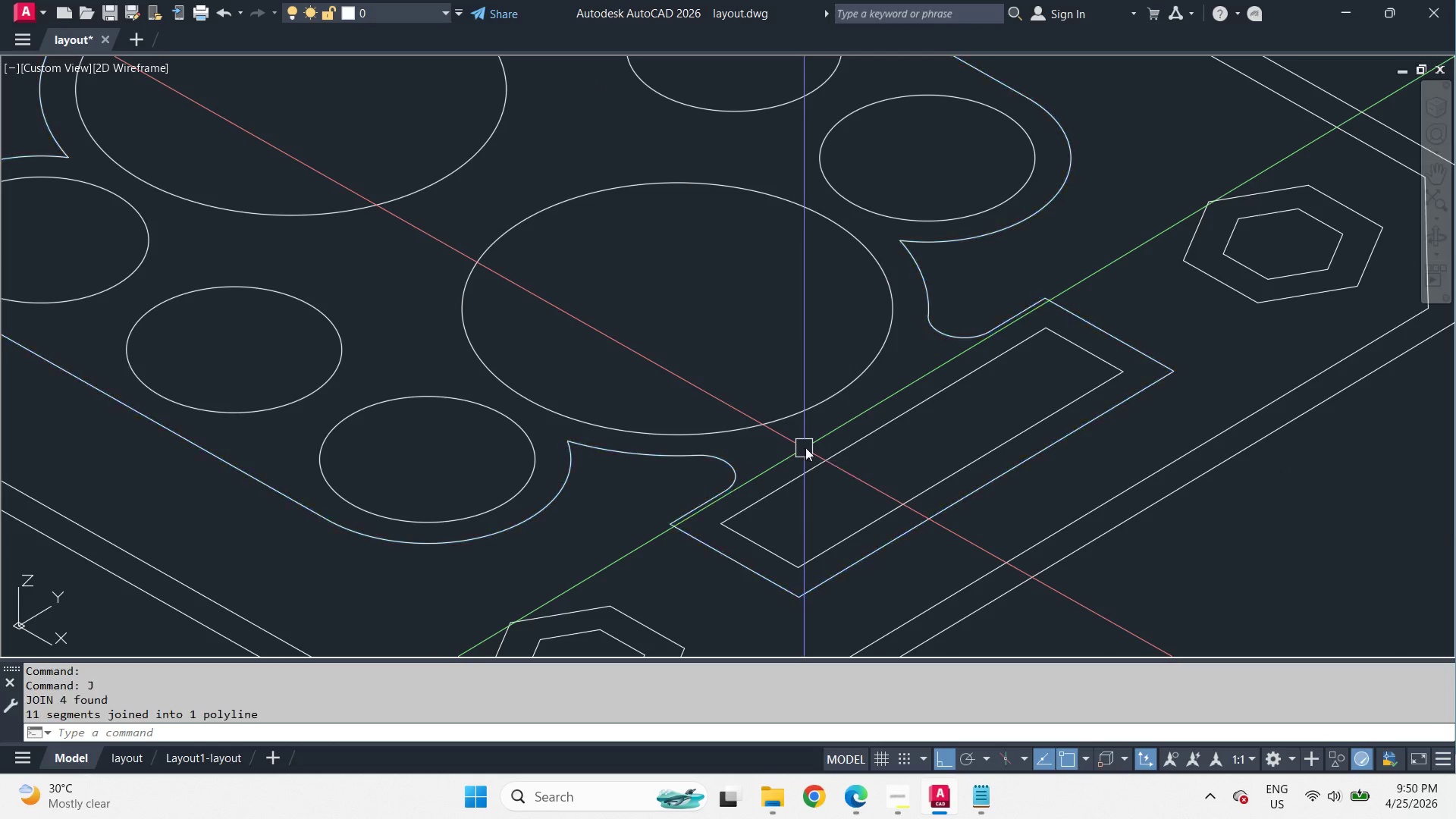 
key(Space)
 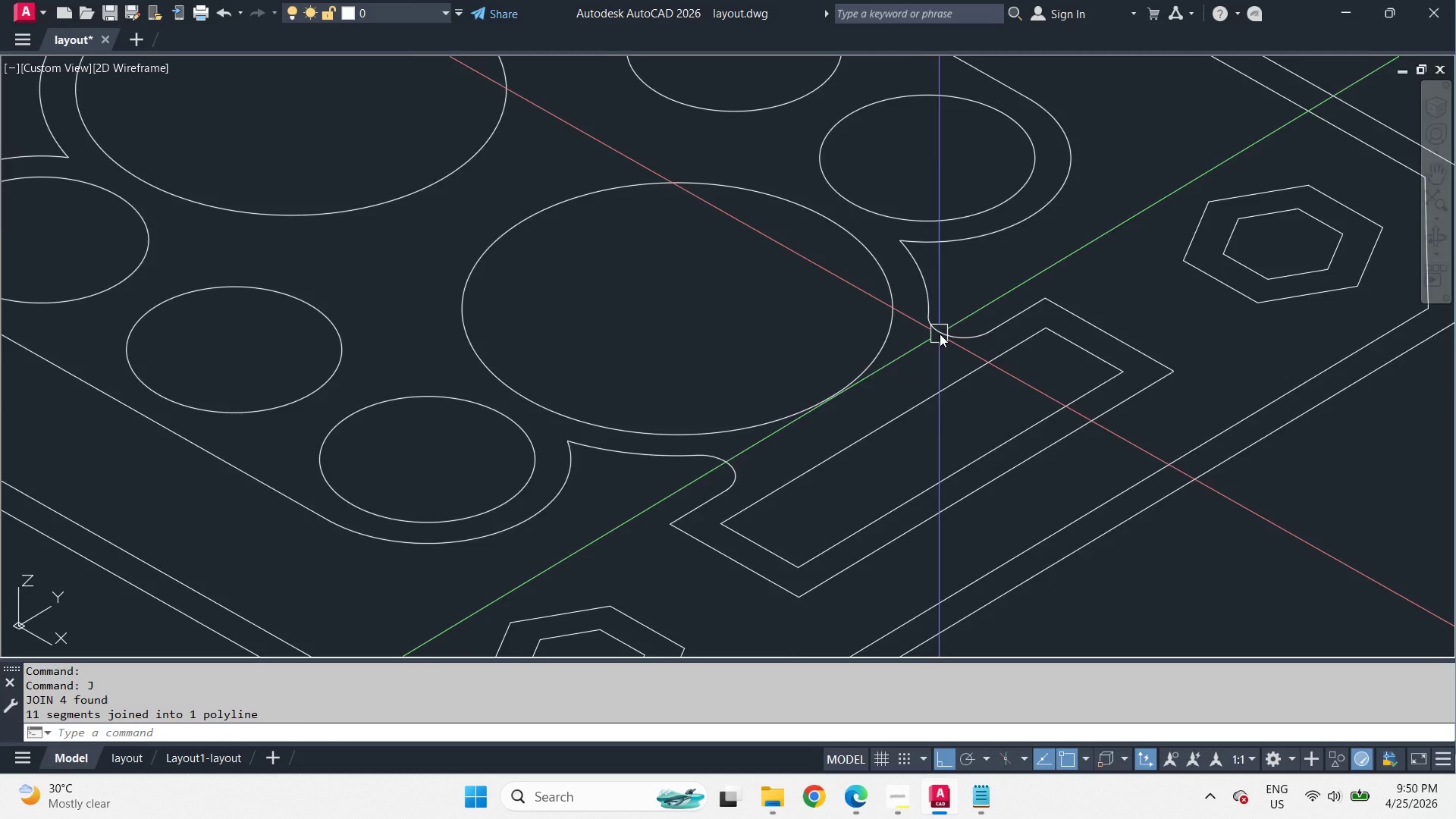 
scroll: coordinate [941, 333], scroll_direction: down, amount: 2.0
 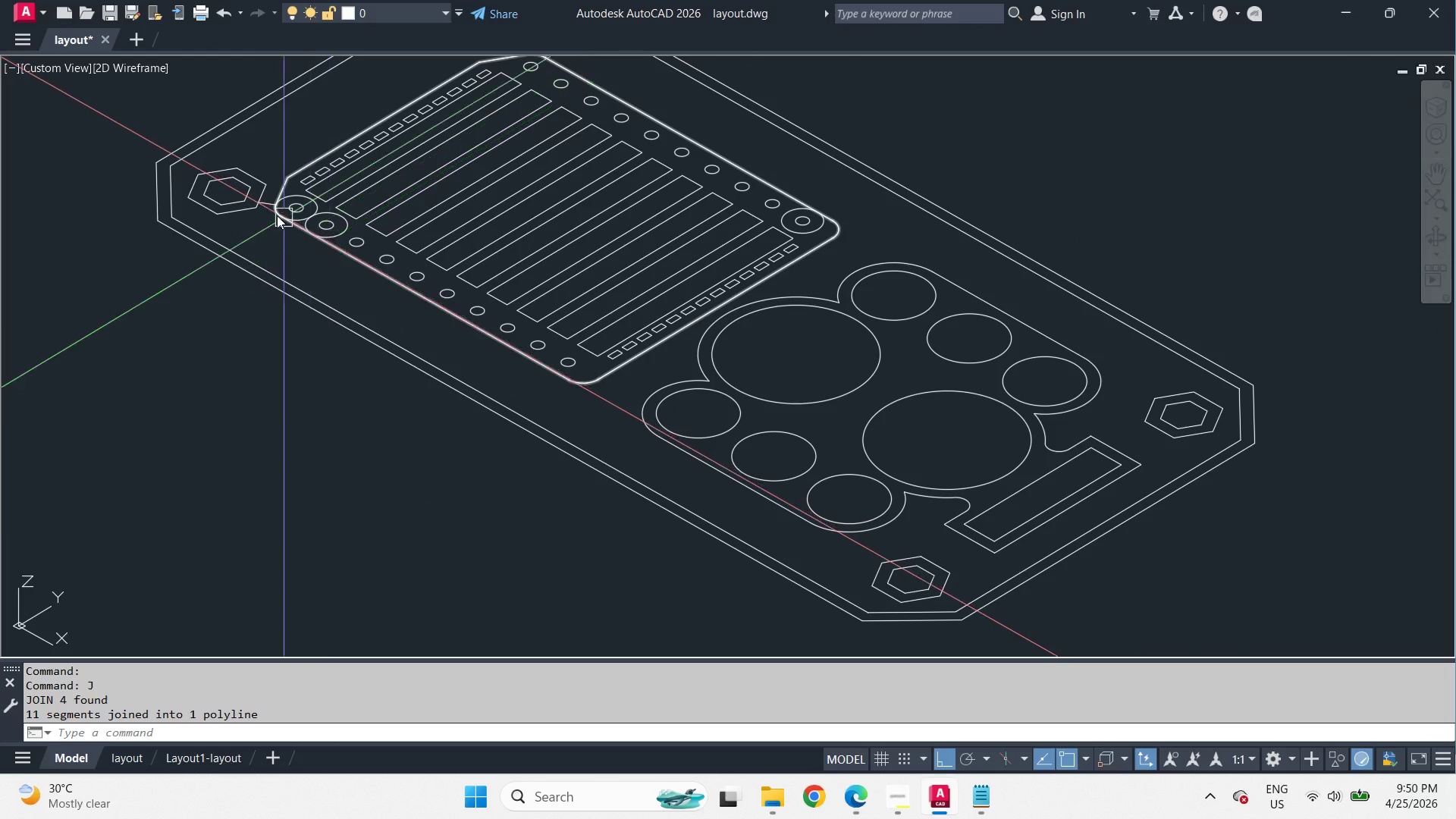 
type(ext )
 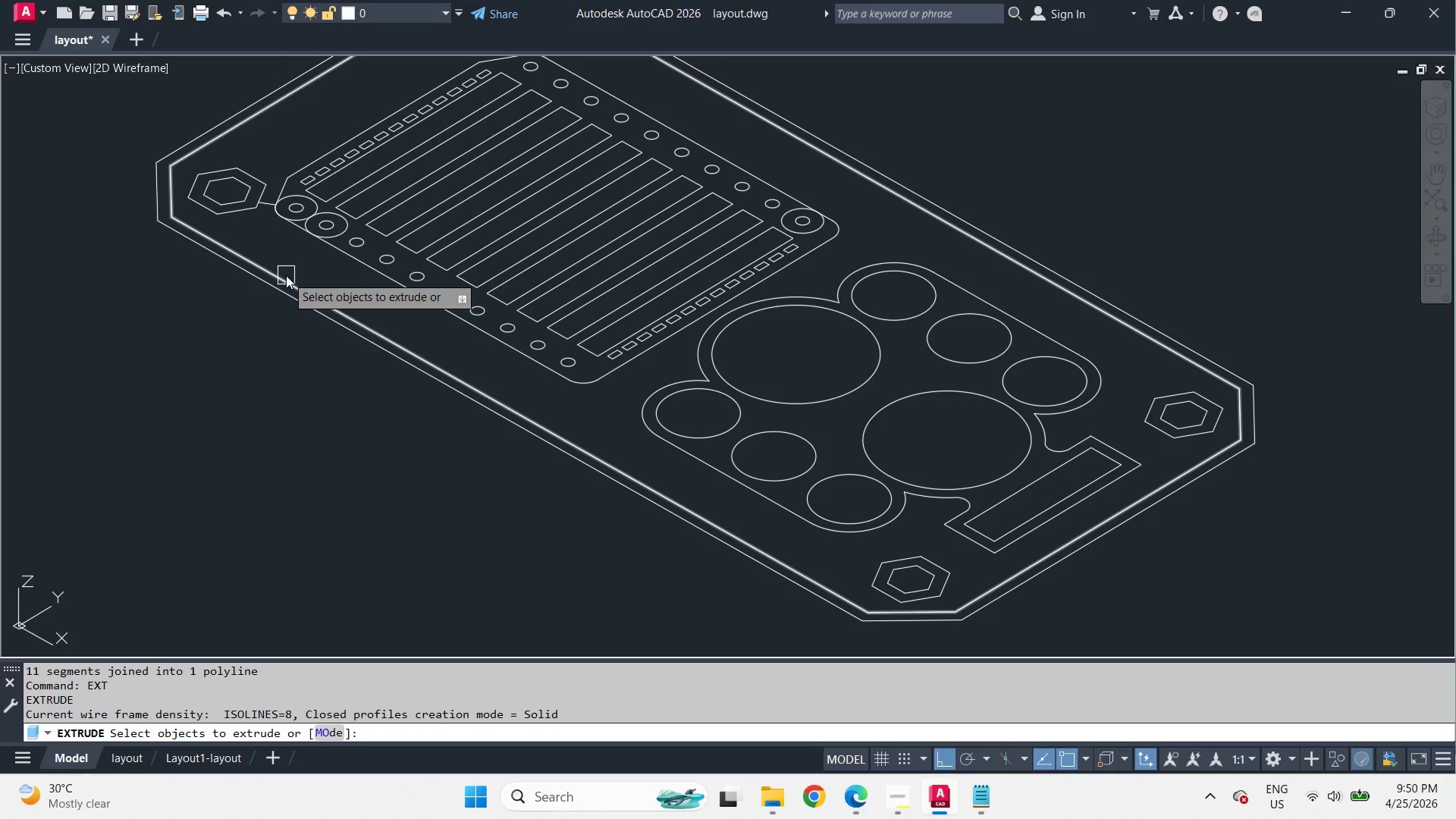 
left_click([286, 275])
 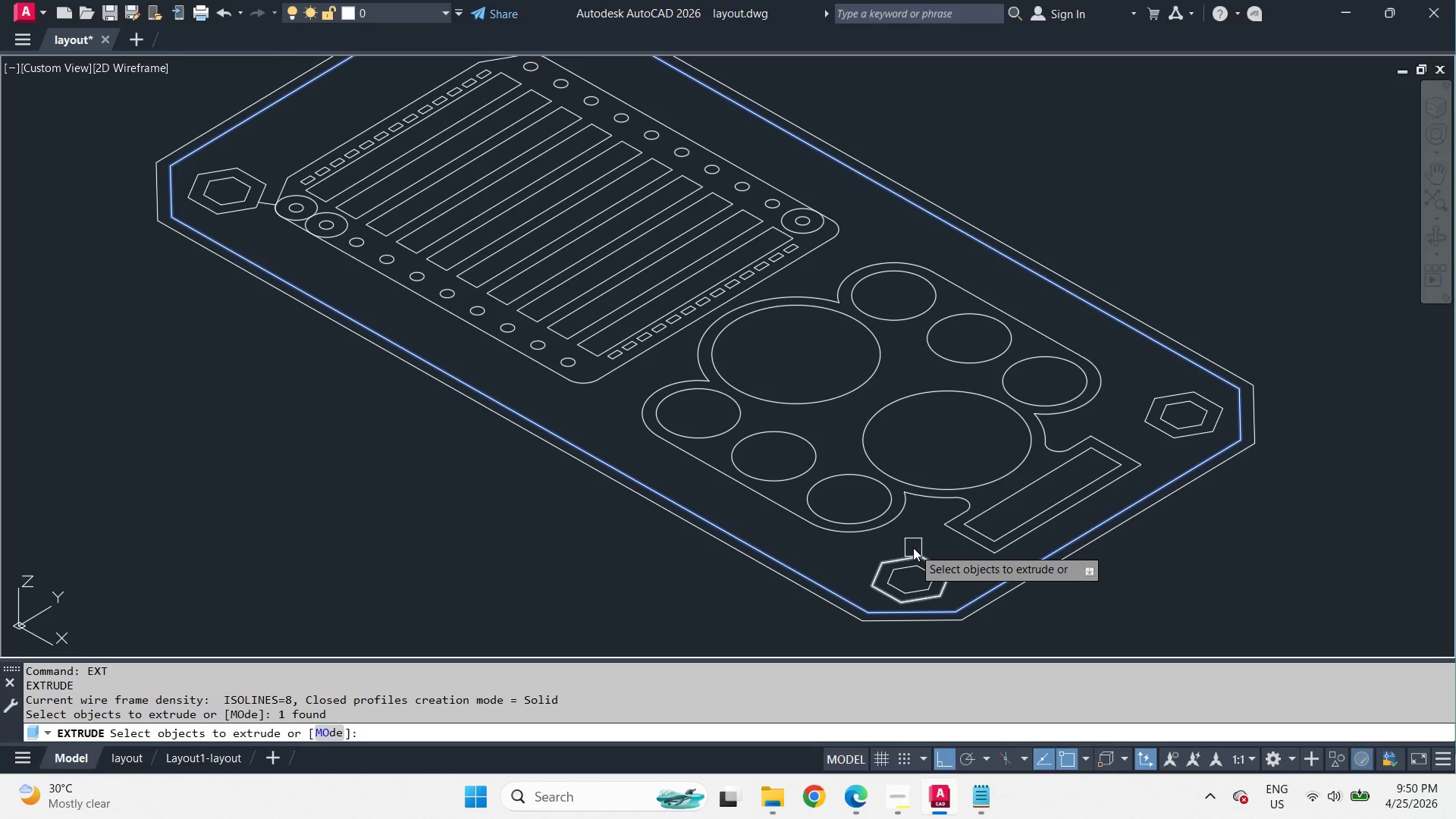 
left_click([916, 548])
 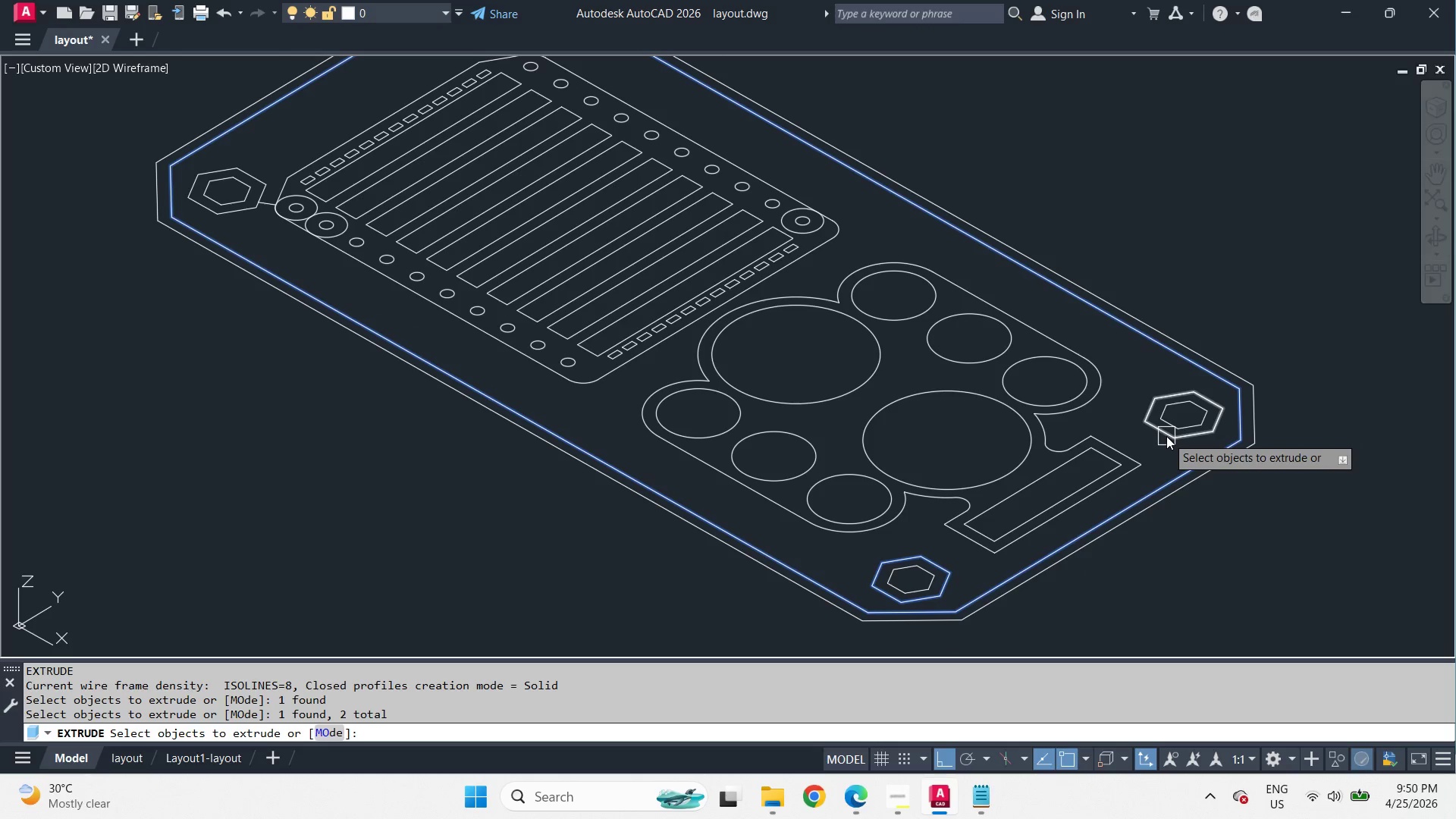 
left_click([1166, 436])
 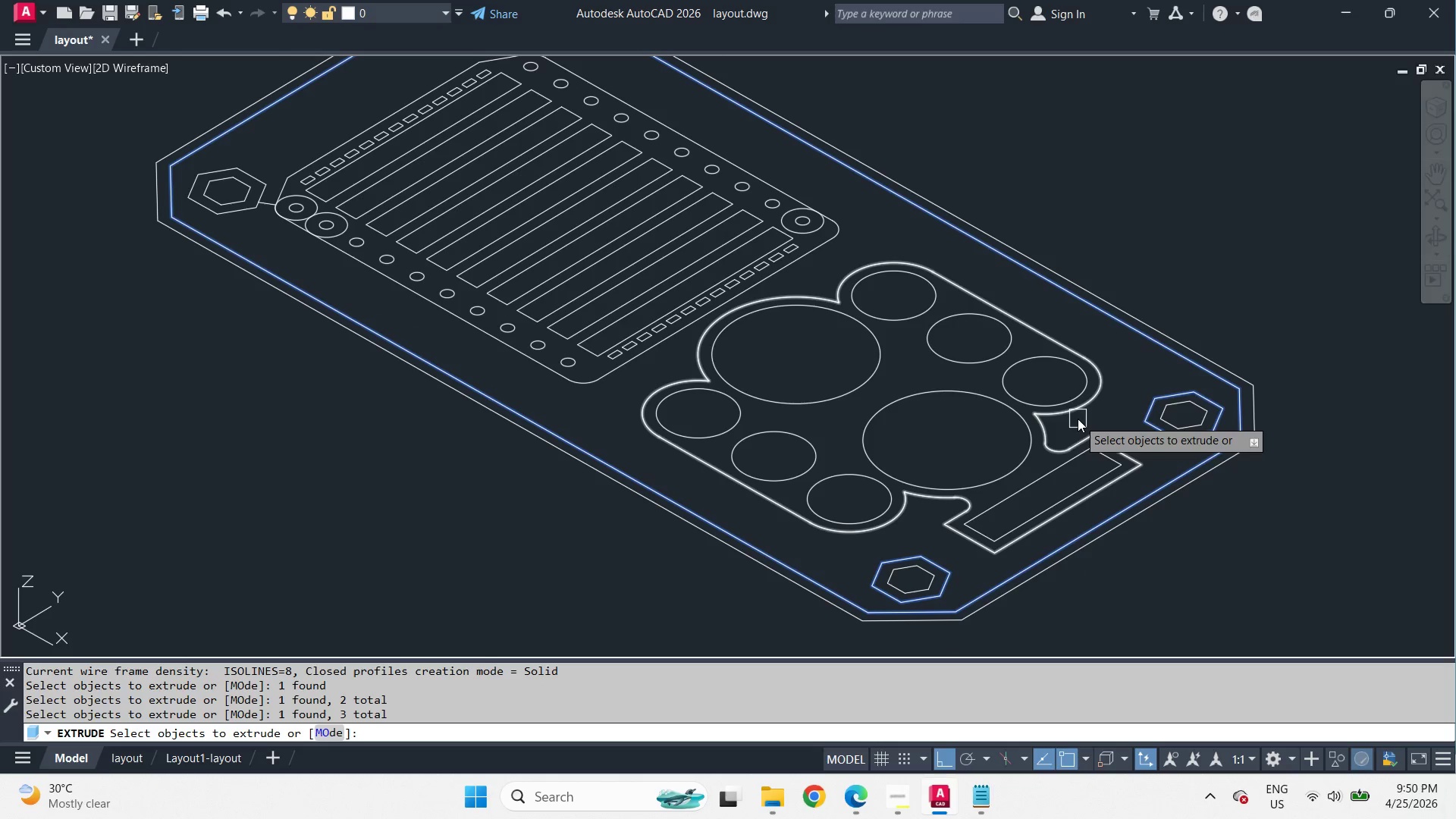 
left_click([1078, 419])
 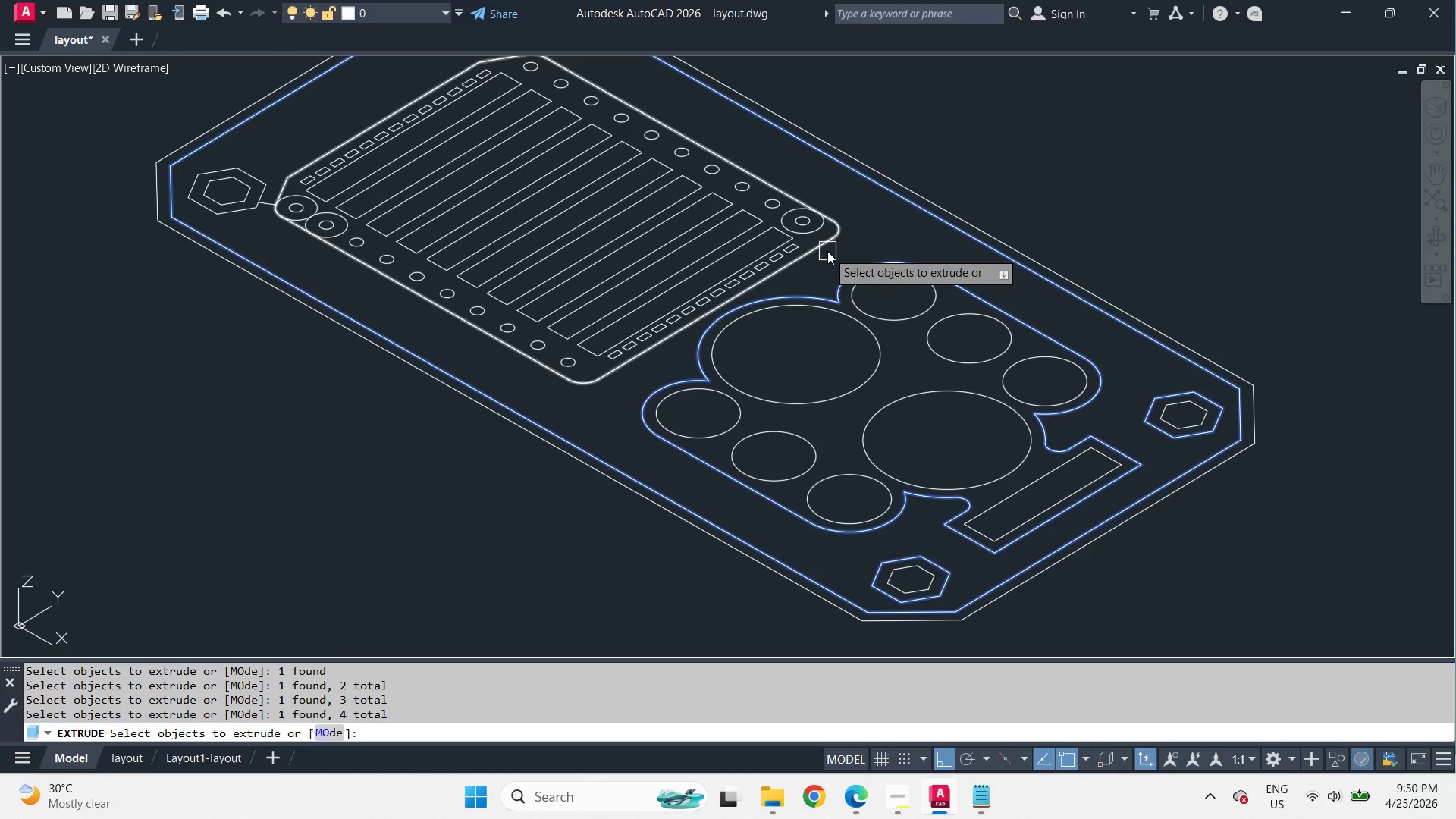 
left_click([827, 251])
 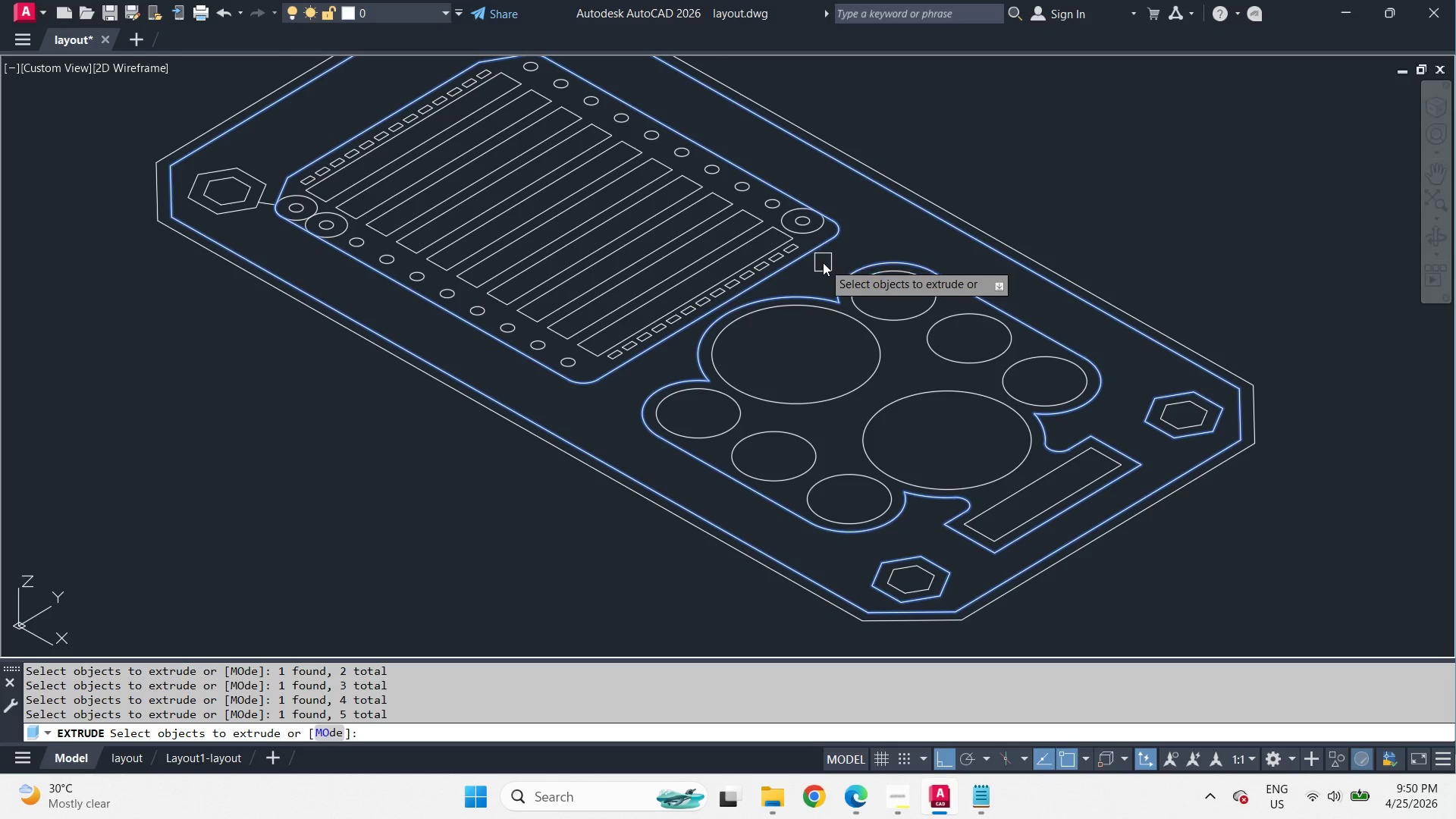 
left_click([439, 215])
 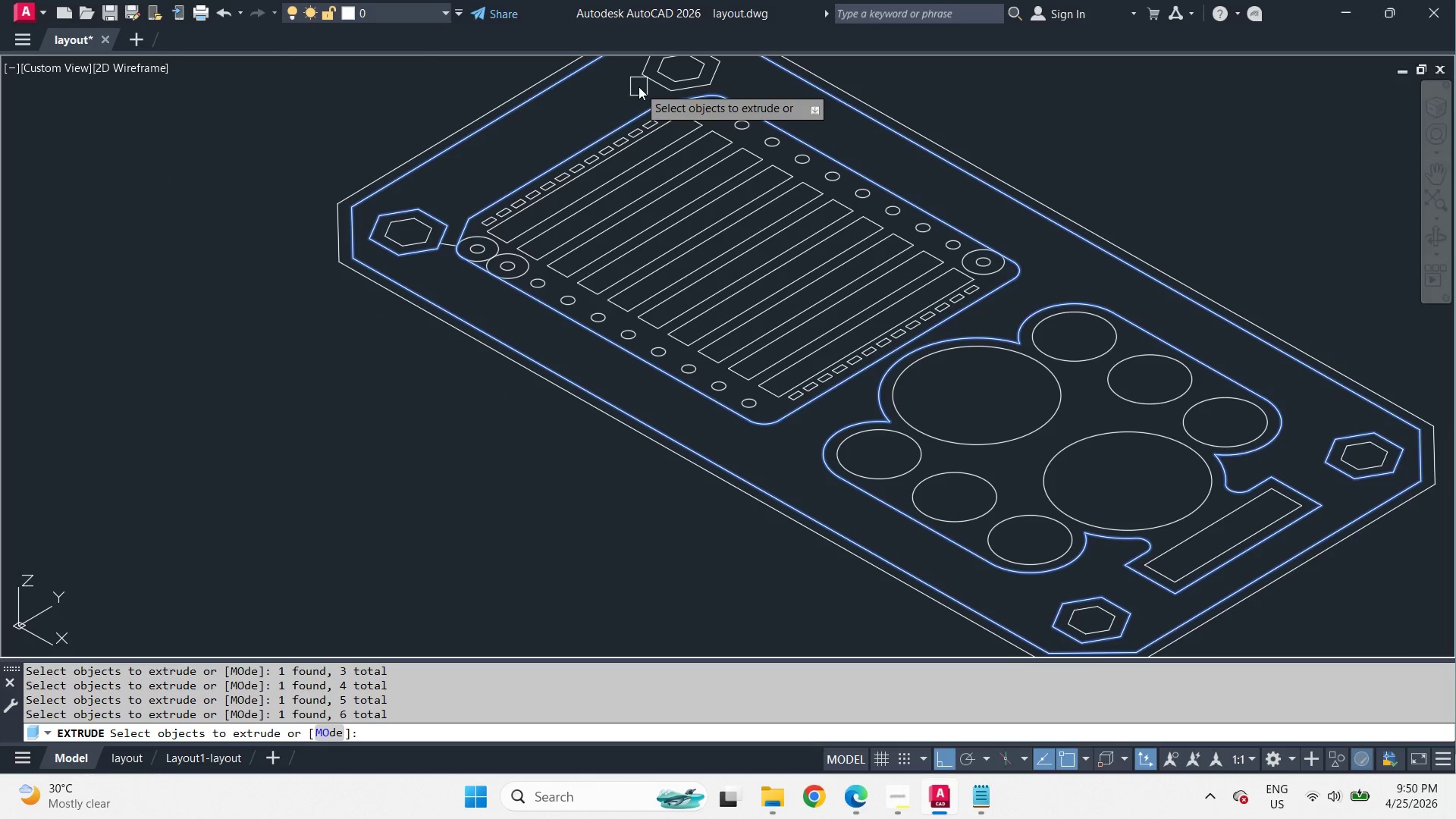 
scroll: coordinate [823, 263], scroll_direction: down, amount: 1.0
 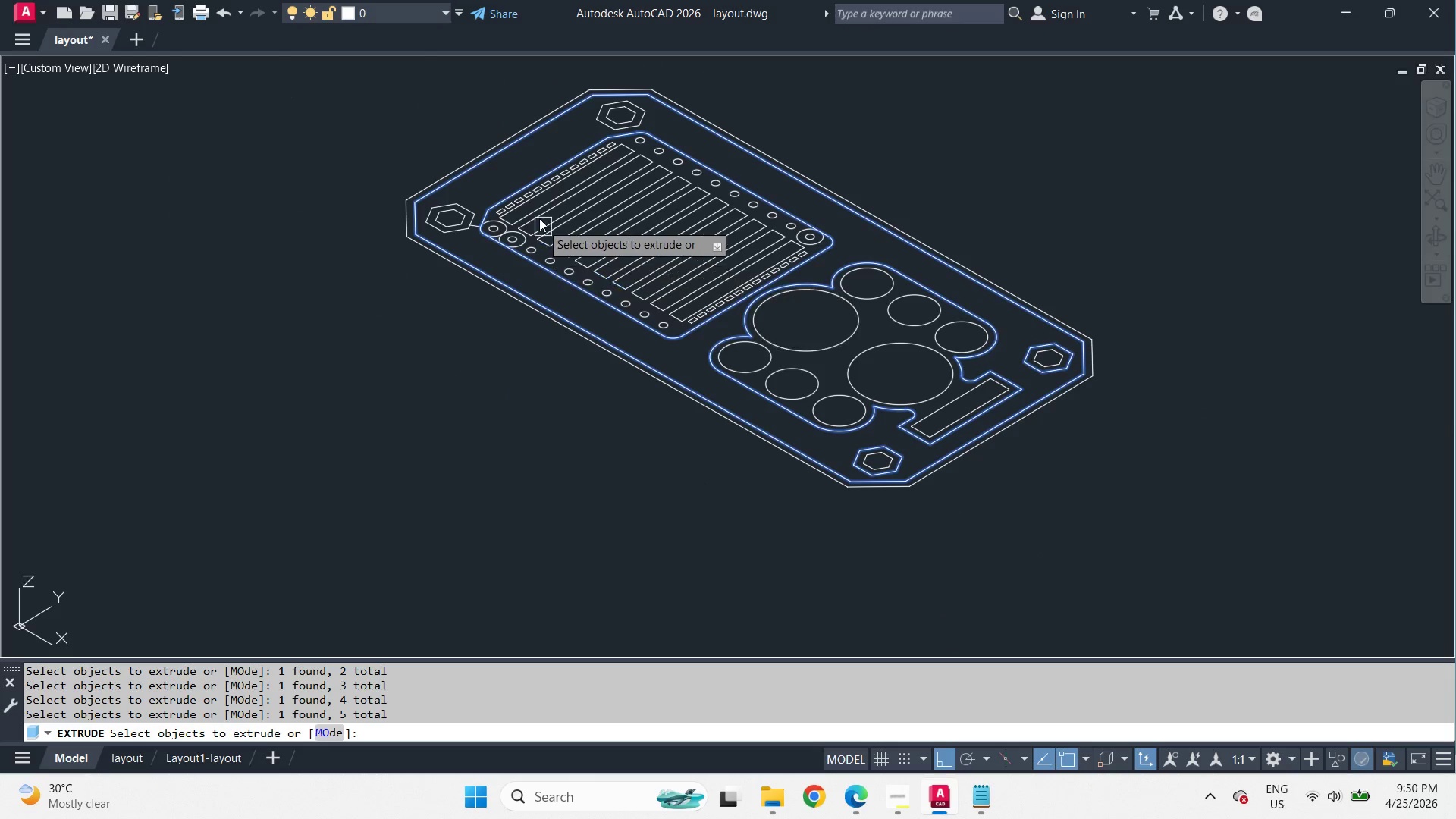 
scroll: coordinate [517, 195], scroll_direction: up, amount: 1.0
 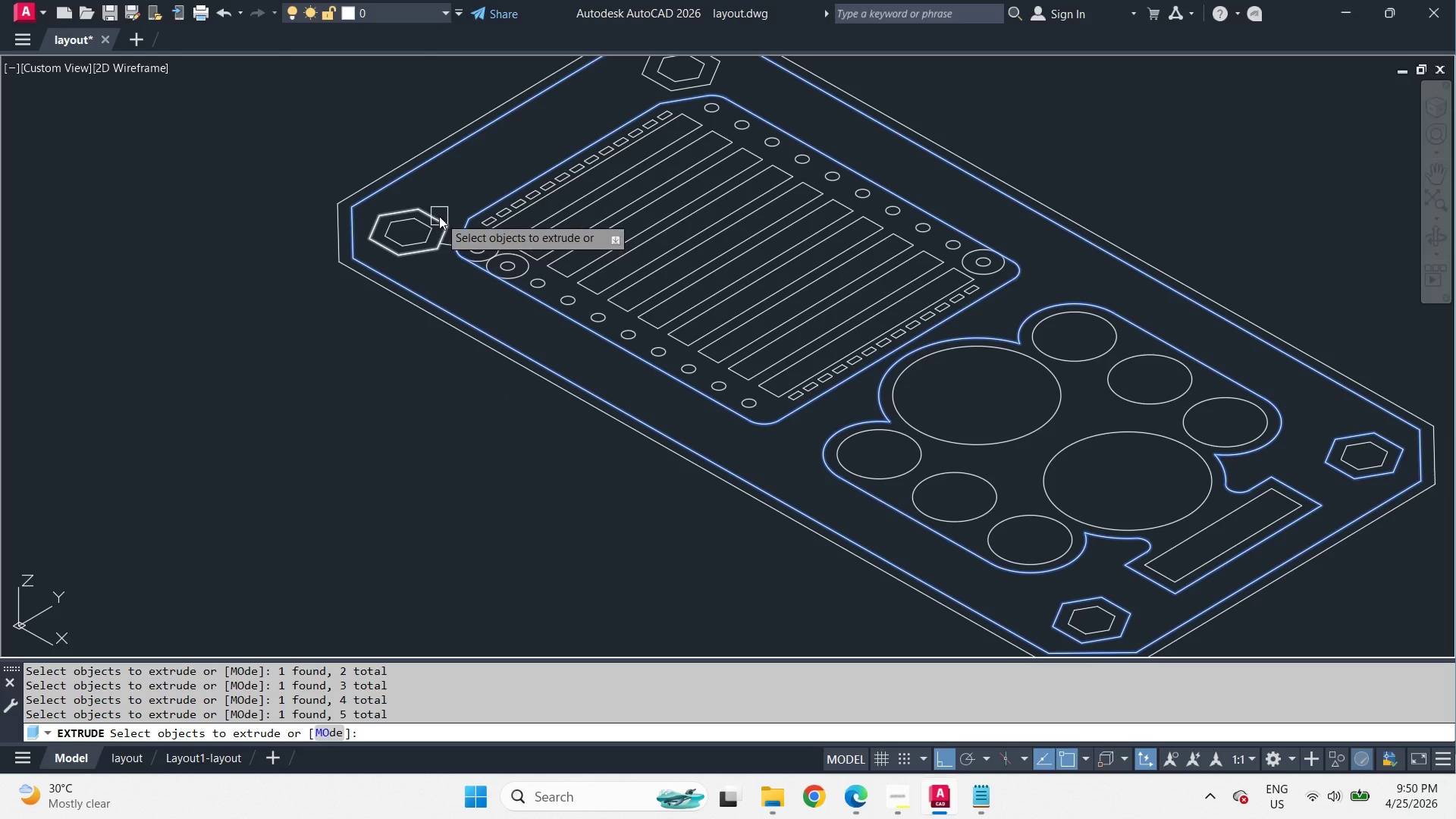 
left_click([648, 89])
 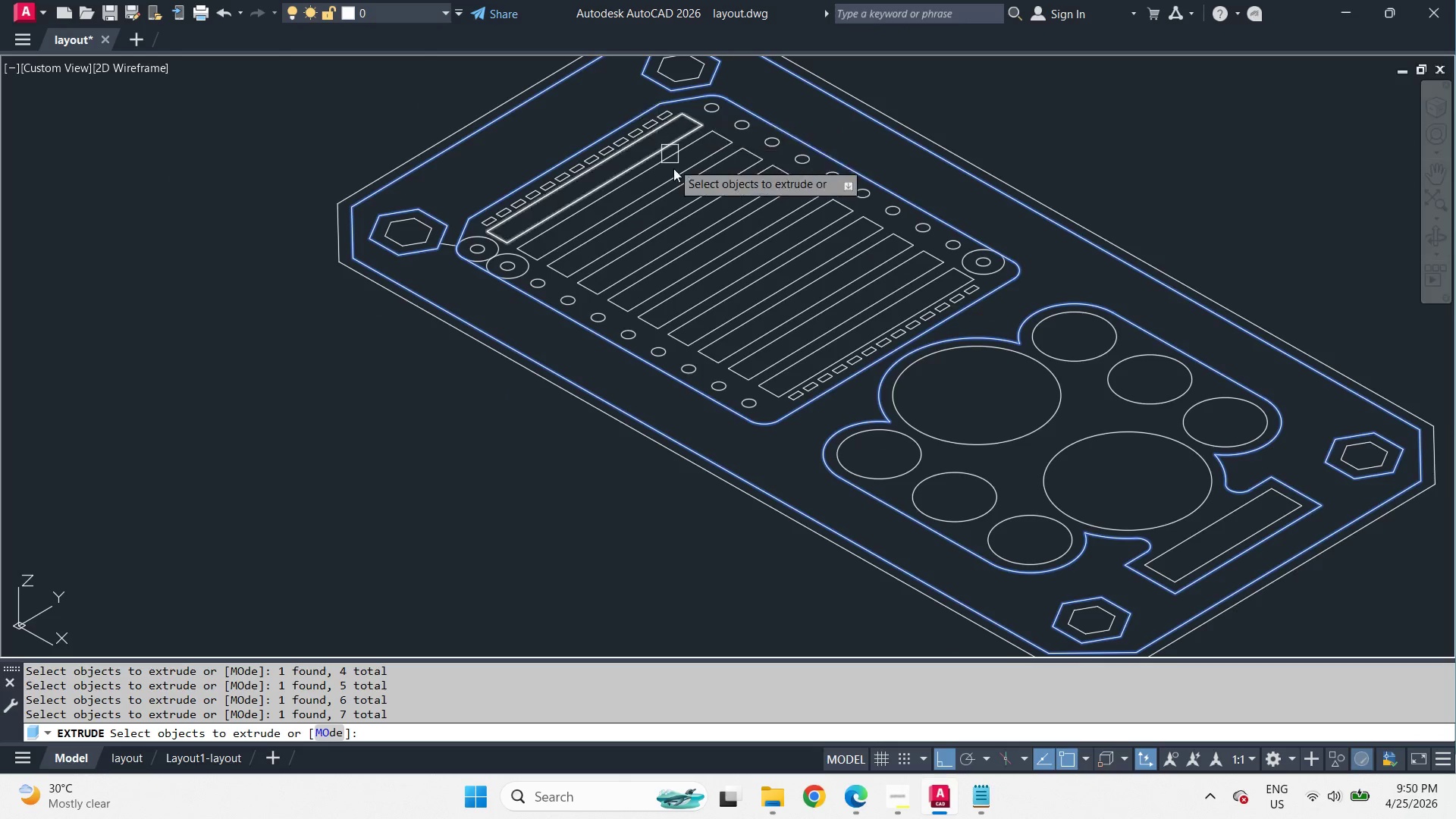 
key(Space)
 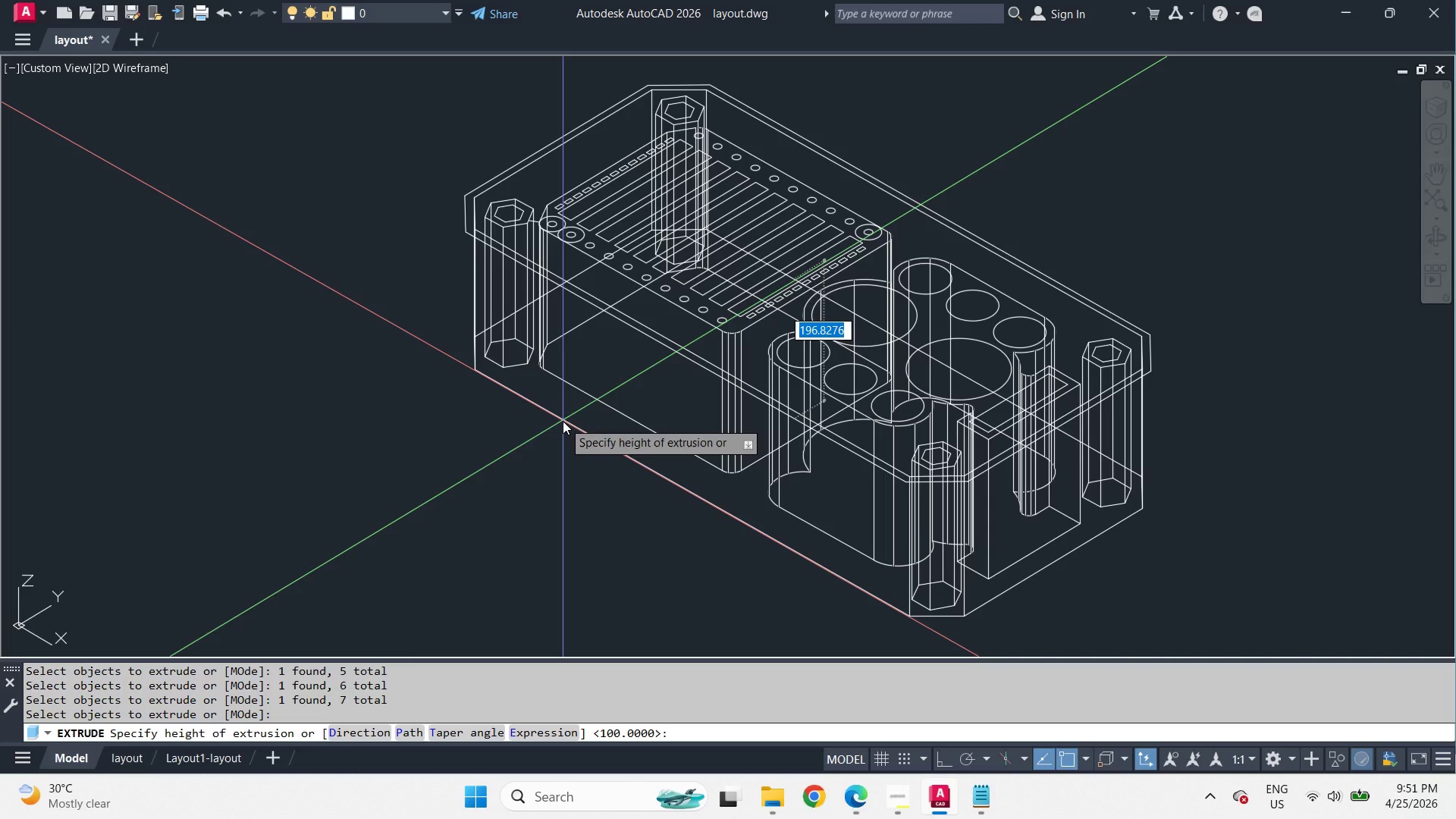 
scroll: coordinate [676, 182], scroll_direction: down, amount: 1.0
 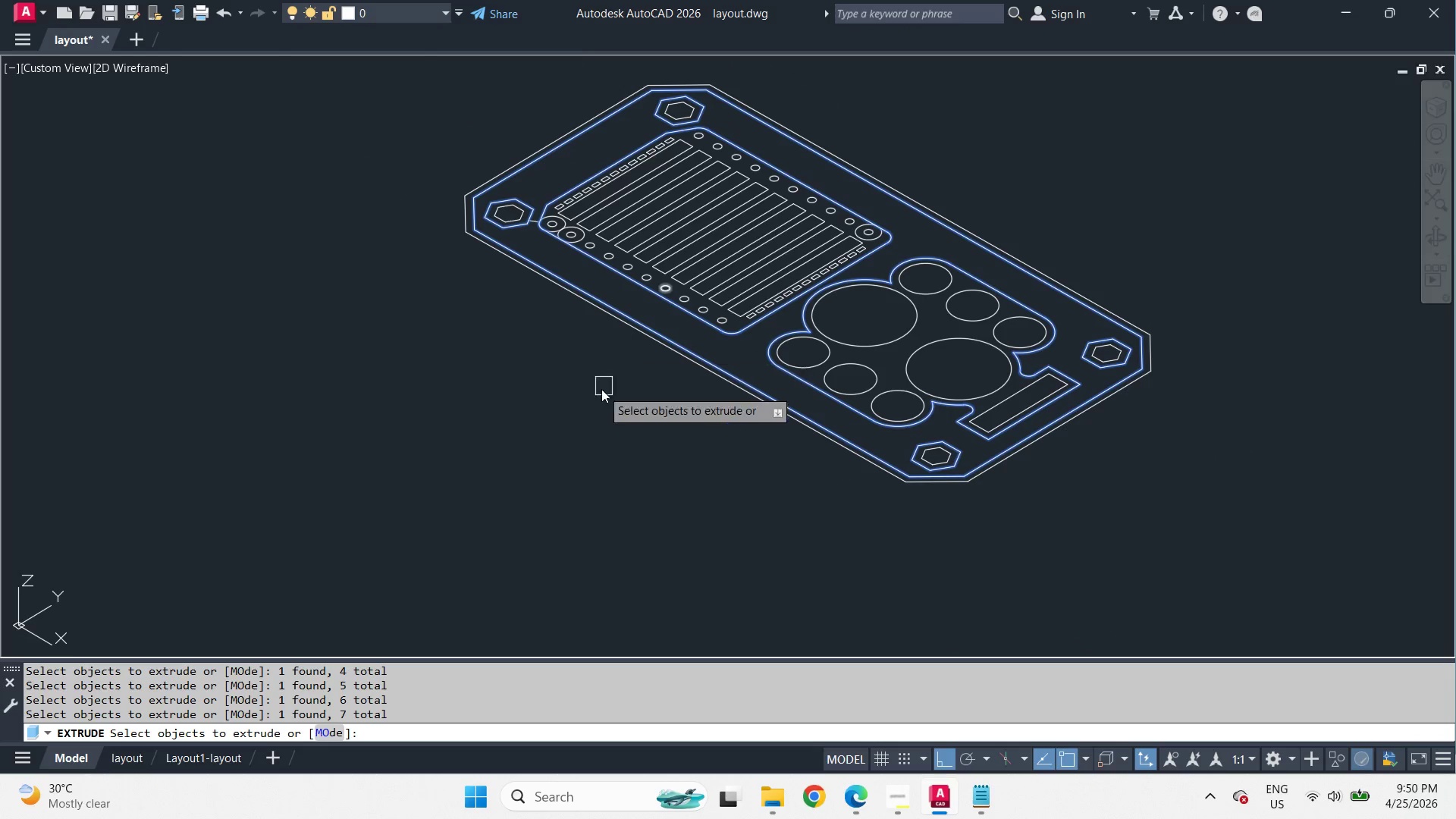 
scroll: coordinate [473, 254], scroll_direction: up, amount: 1.0
 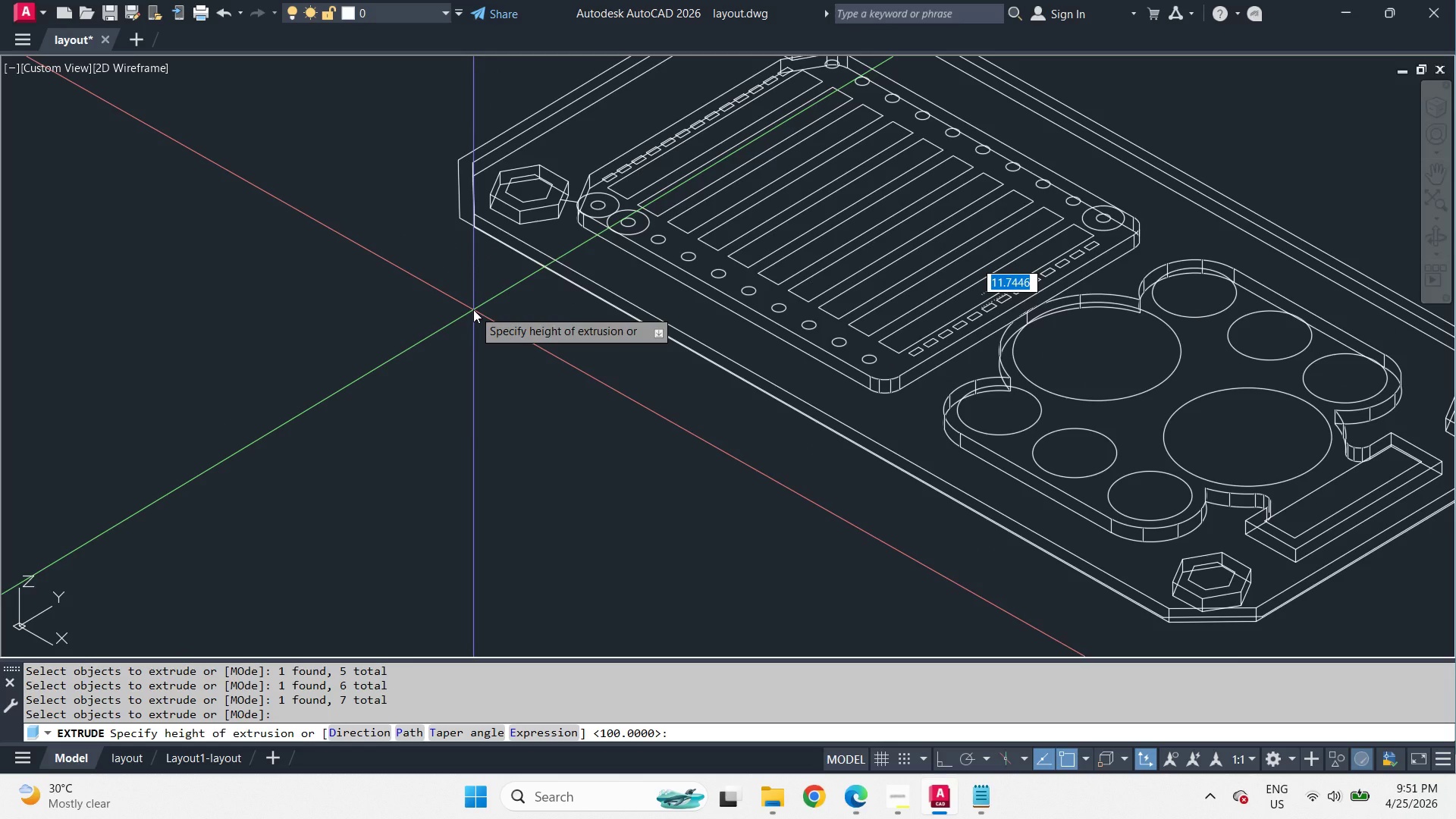 
wait(5.25)
 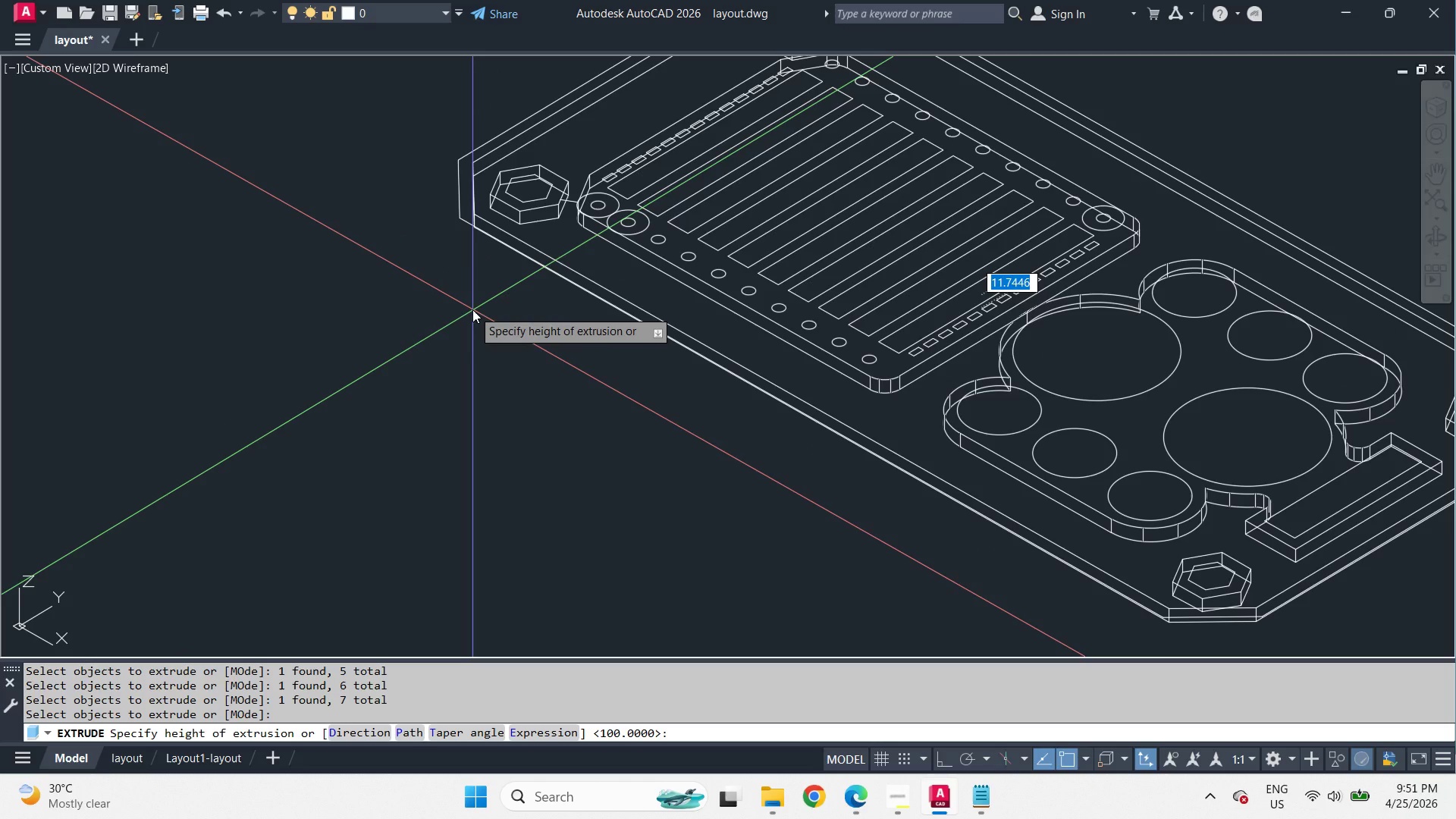 
key(Numpad5)
 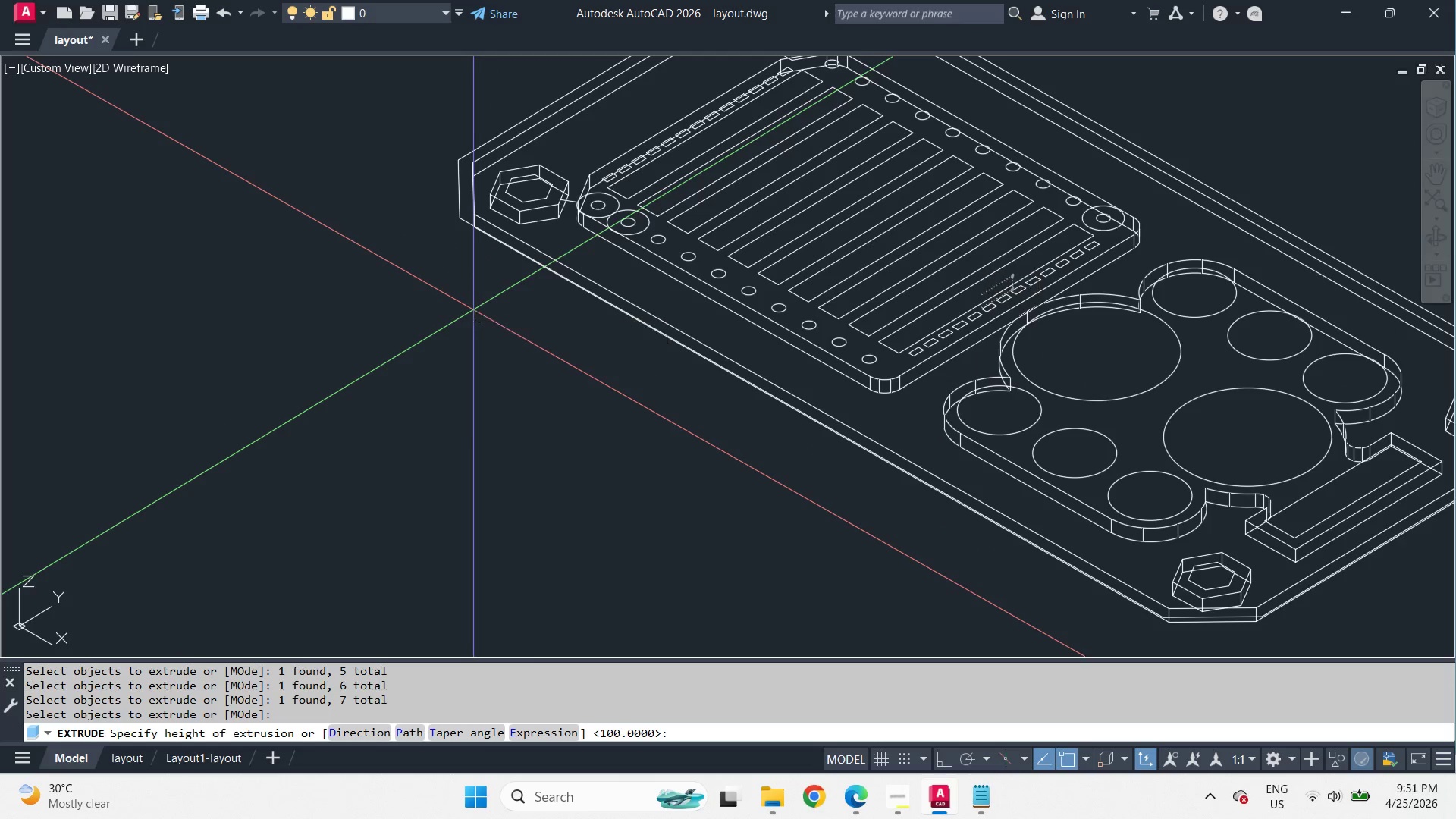 
key(NumpadEnter)
 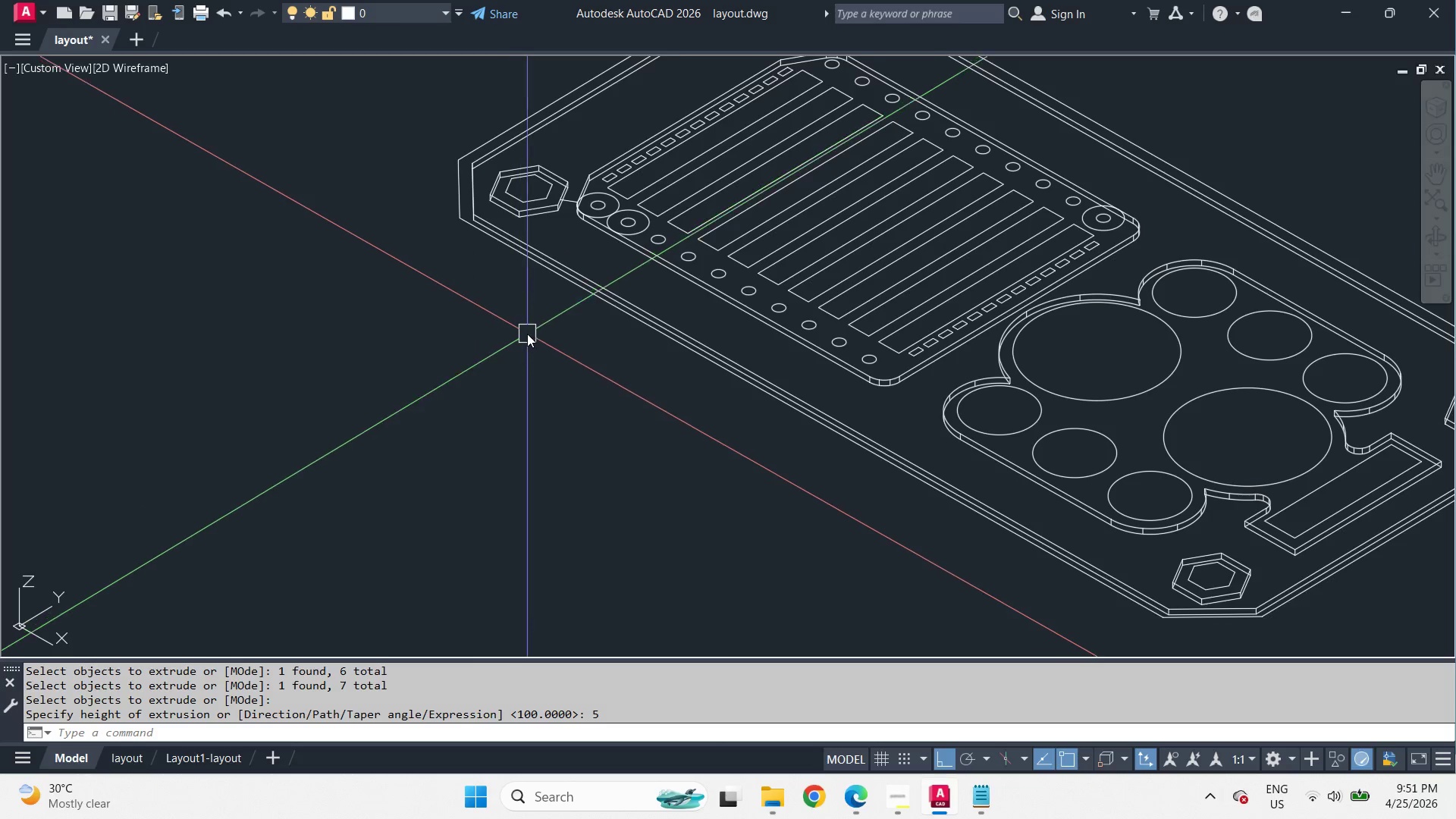 
key(C)
 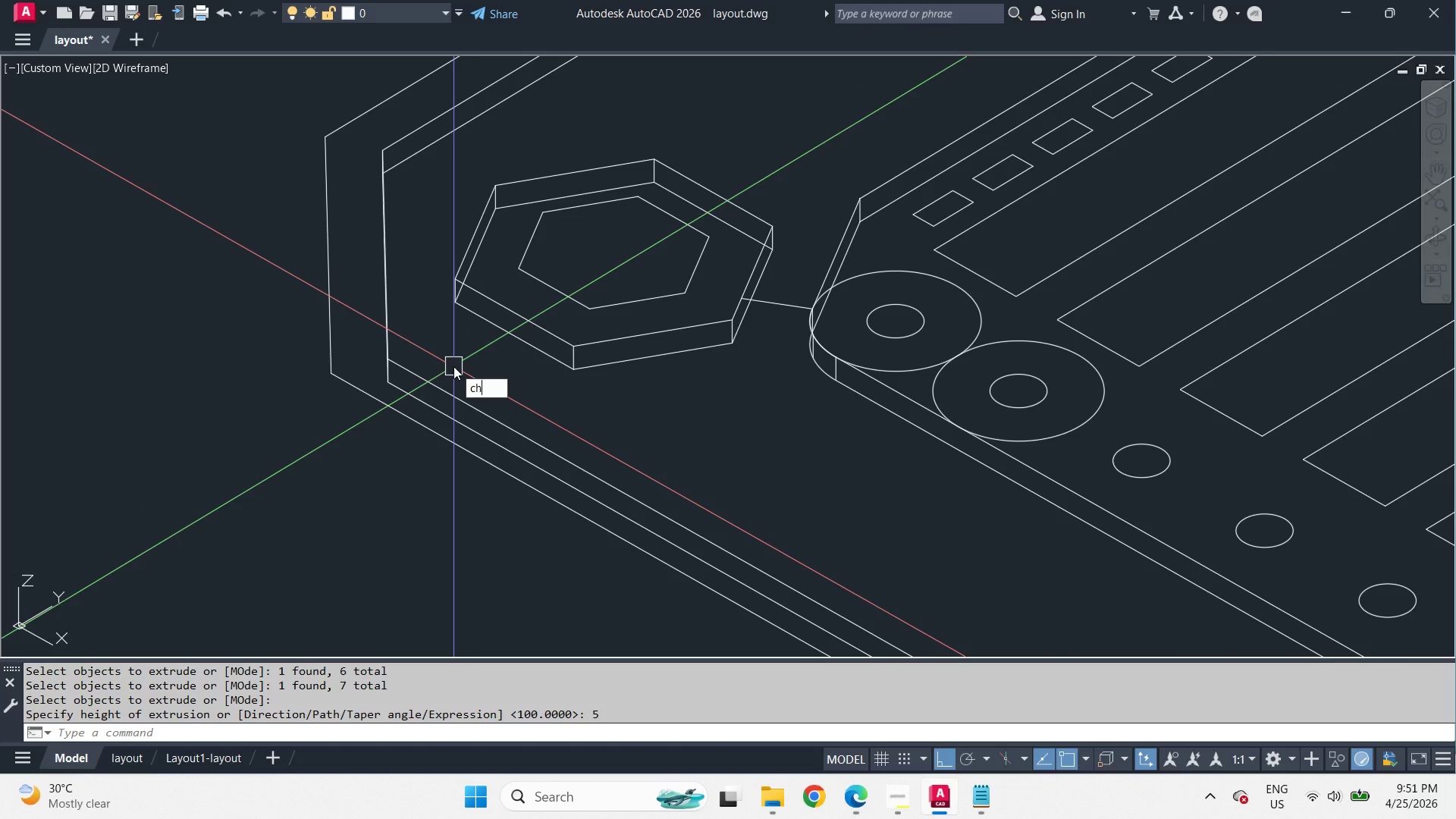 
scroll: coordinate [469, 338], scroll_direction: up, amount: 3.0
 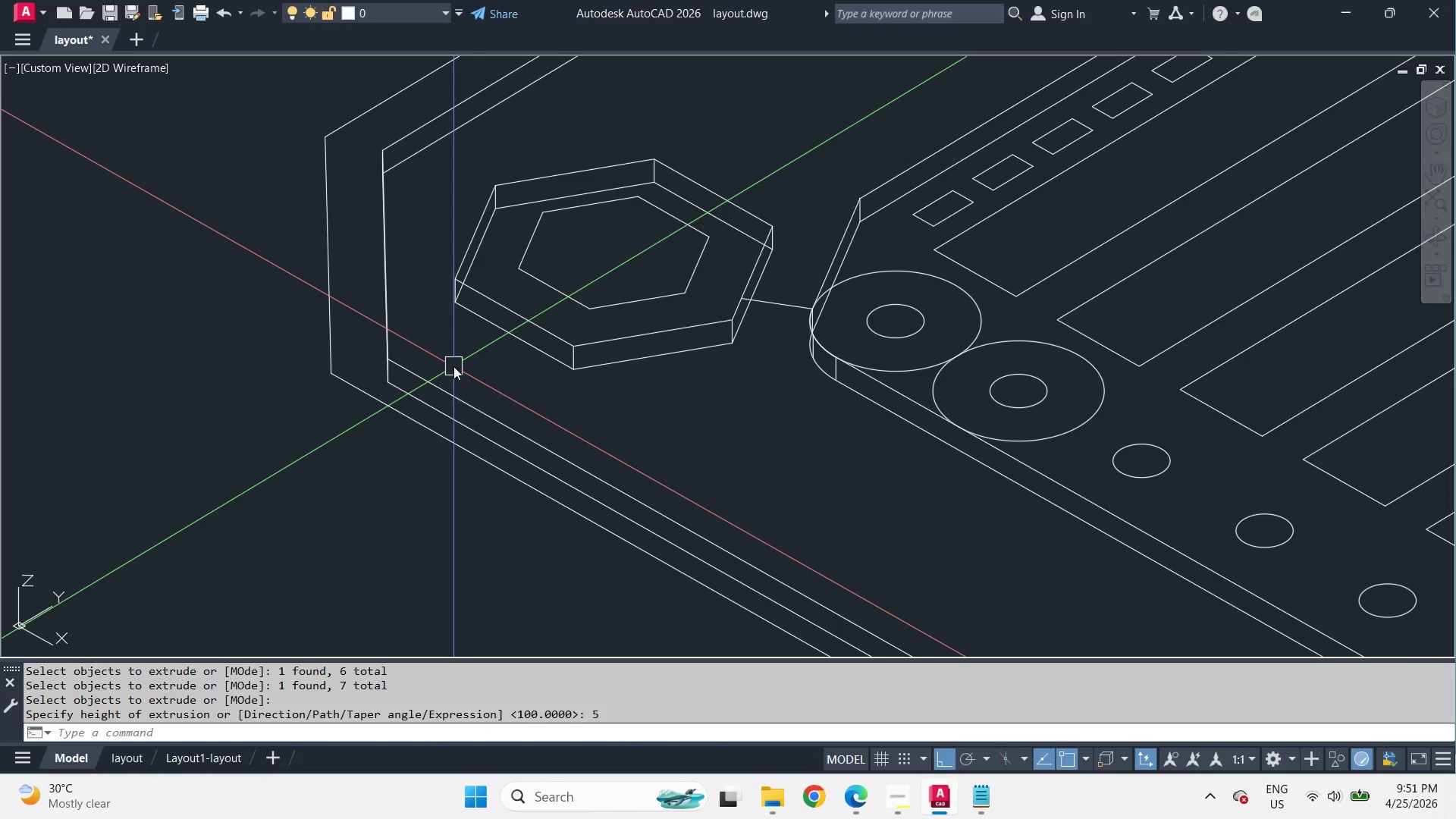 
type(ha)
 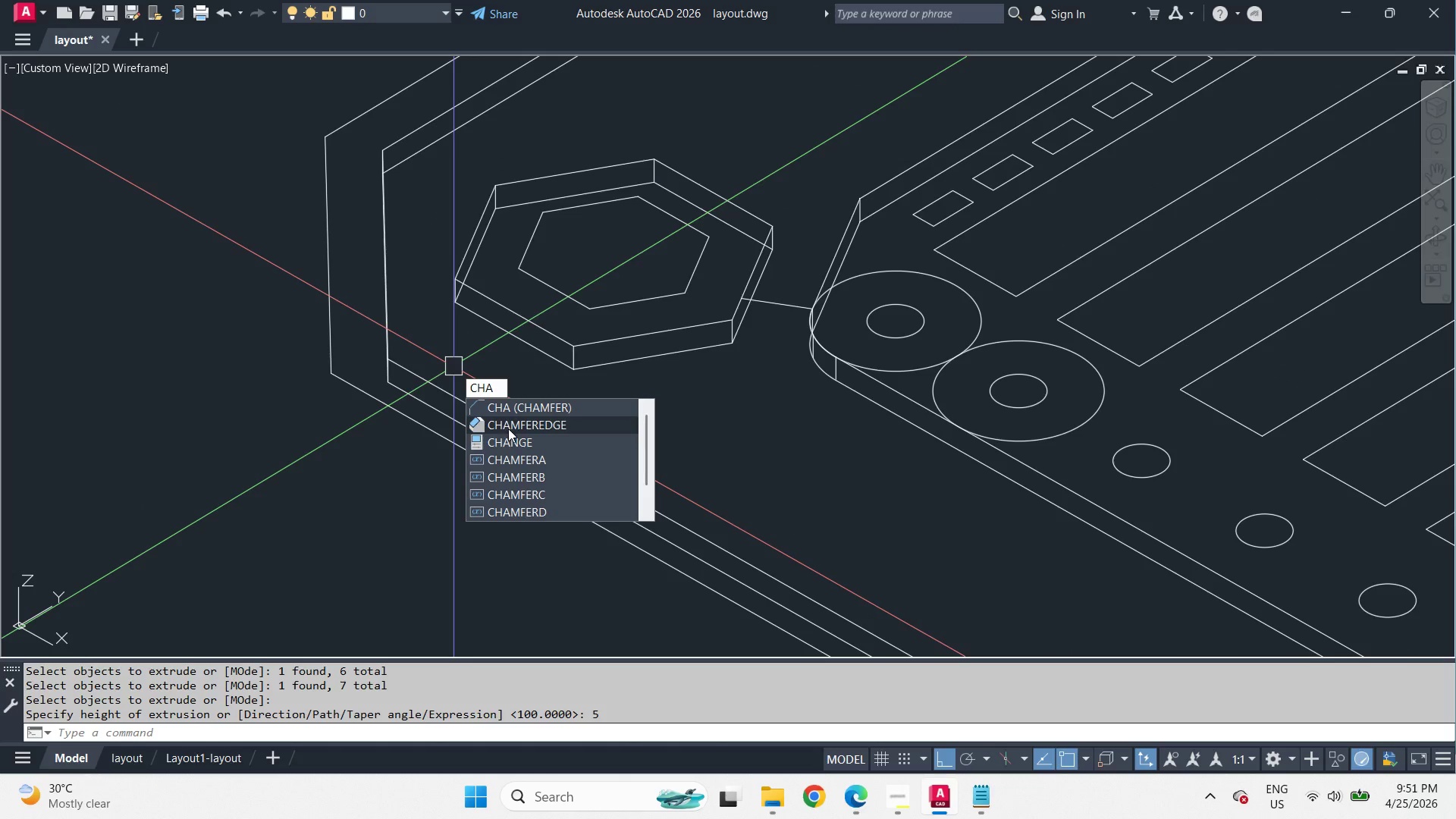 
left_click([510, 429])
 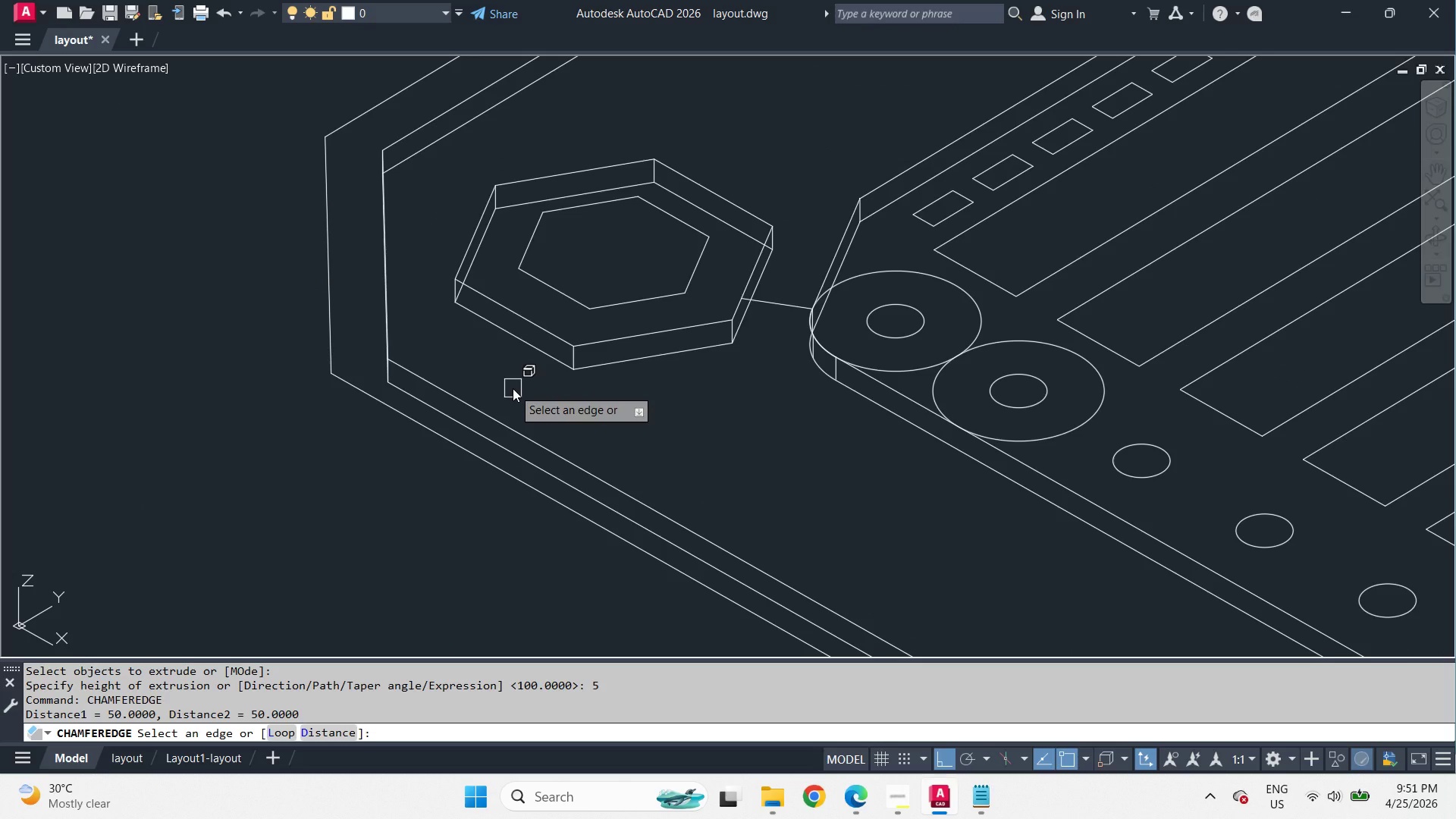 
key(D)
 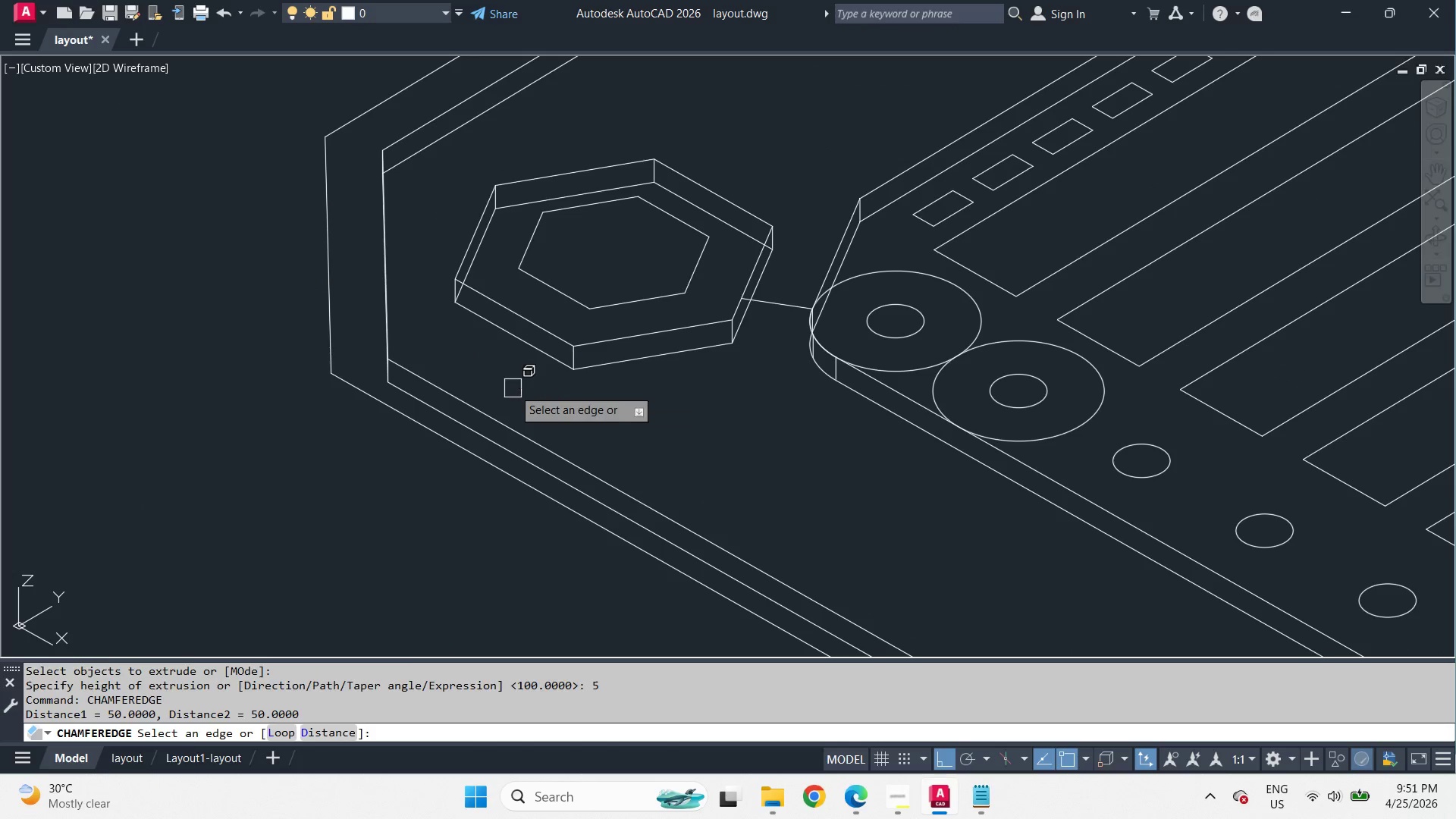 
key(Space)
 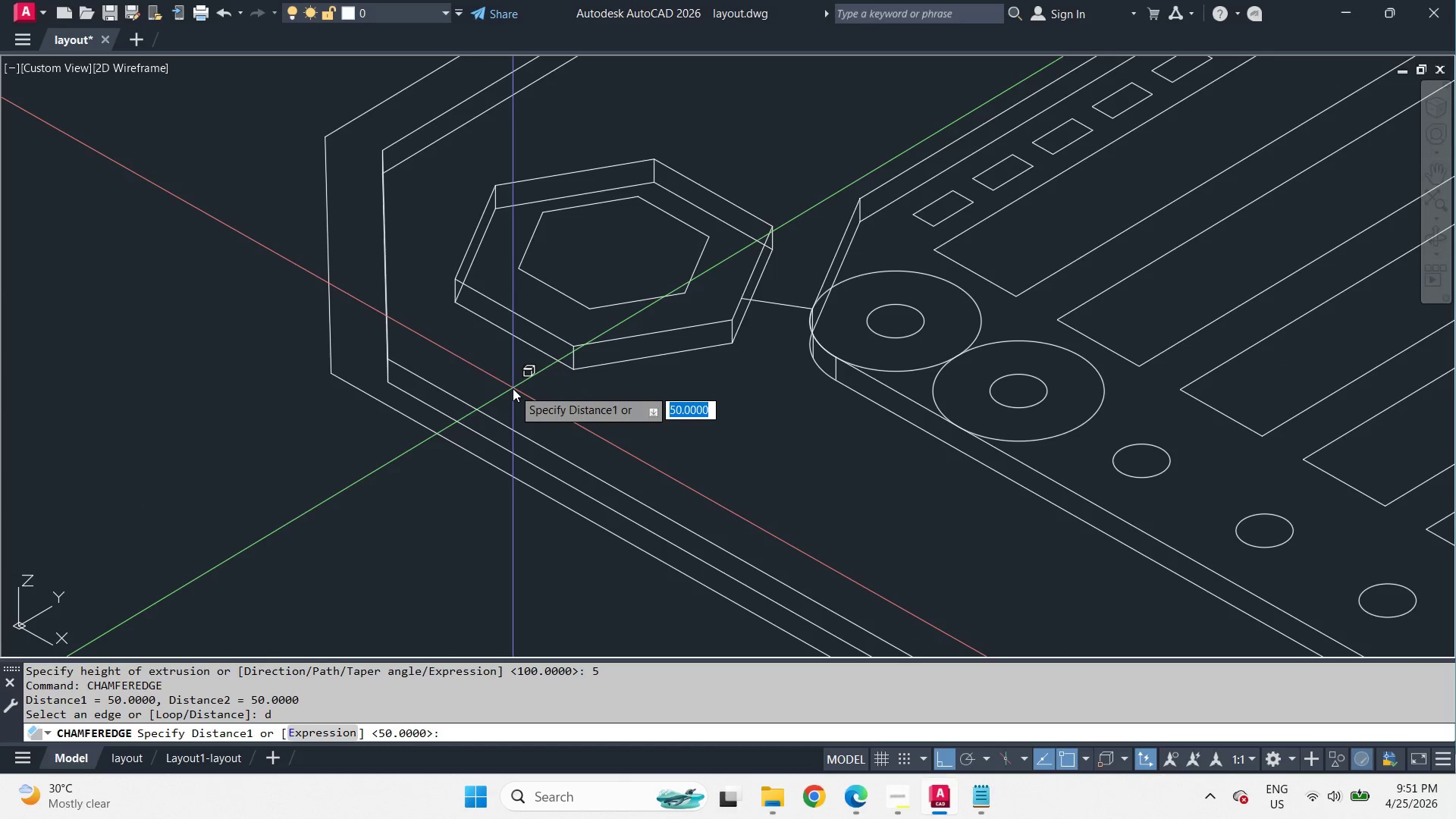 
key(5)
 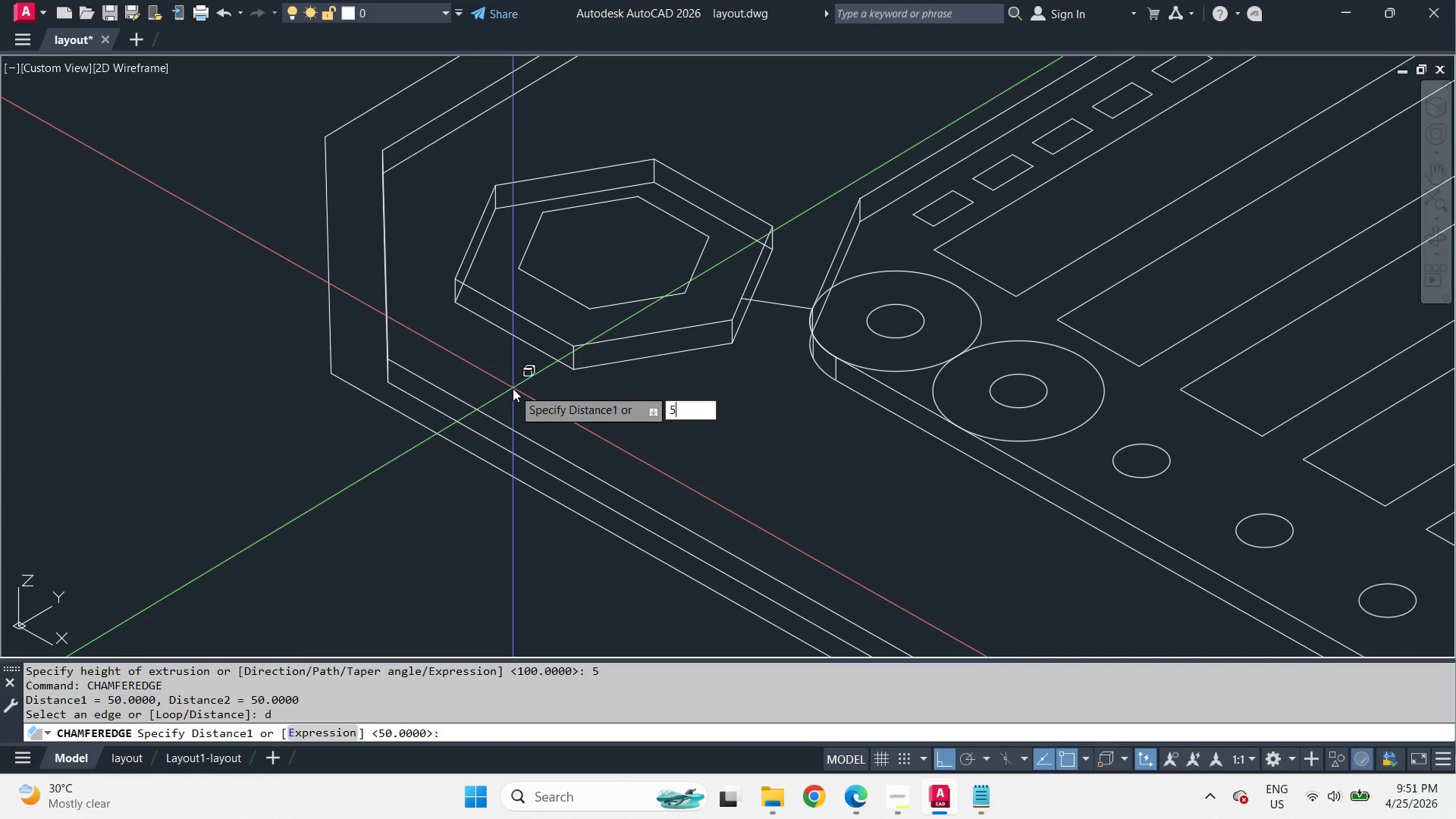 
key(Space)
 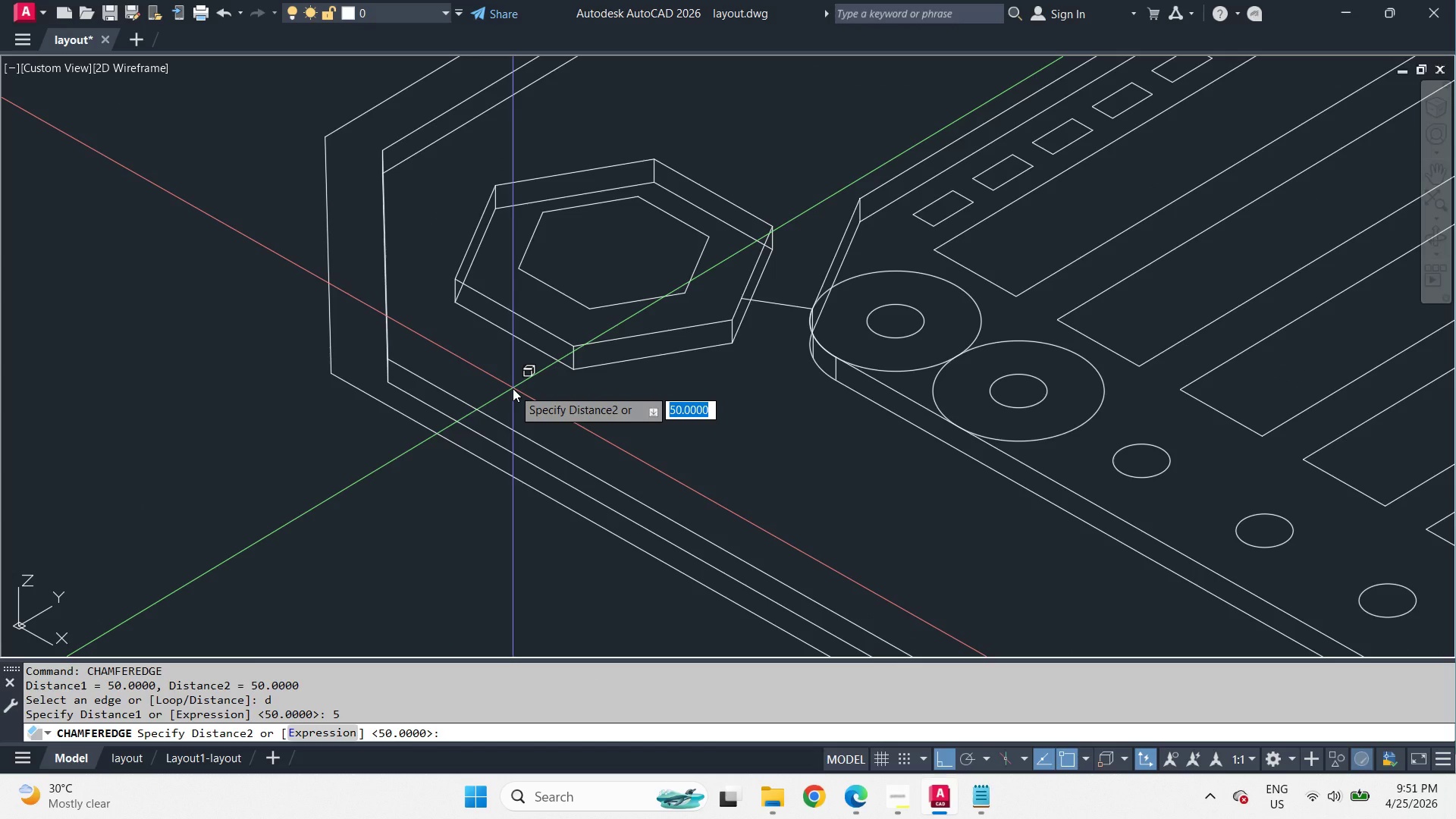 
key(5)
 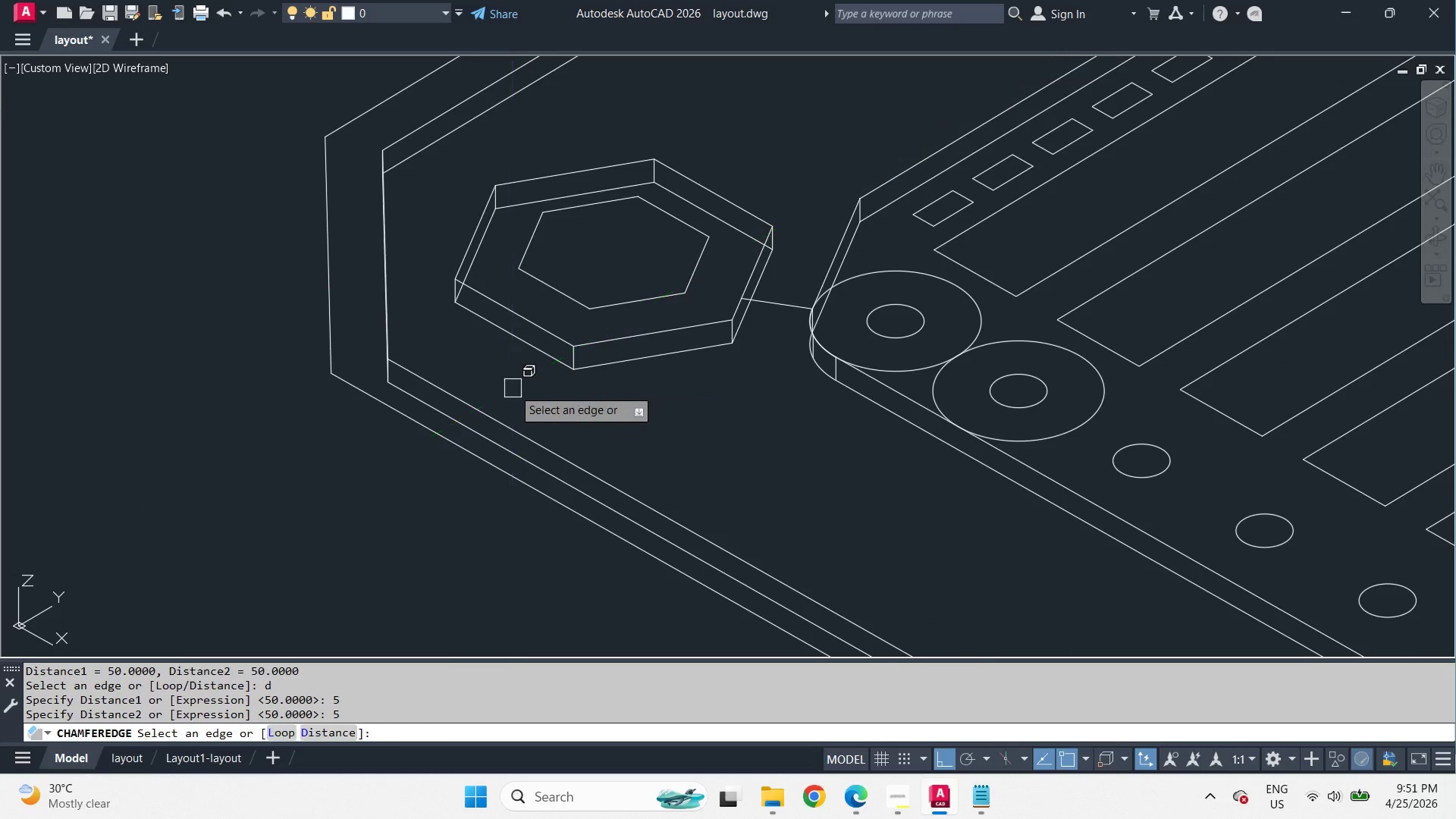 
key(Space)
 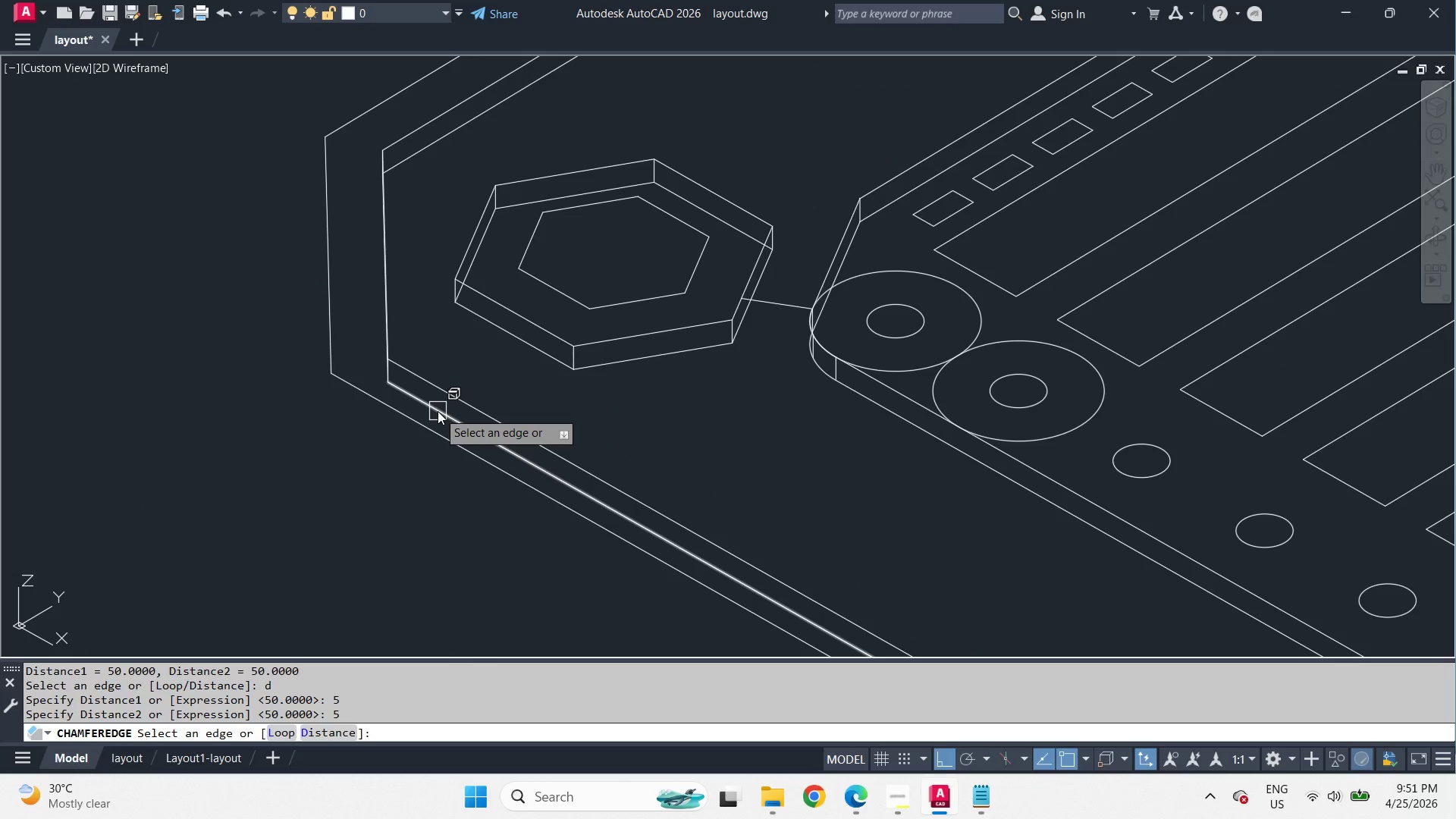 
key(L)
 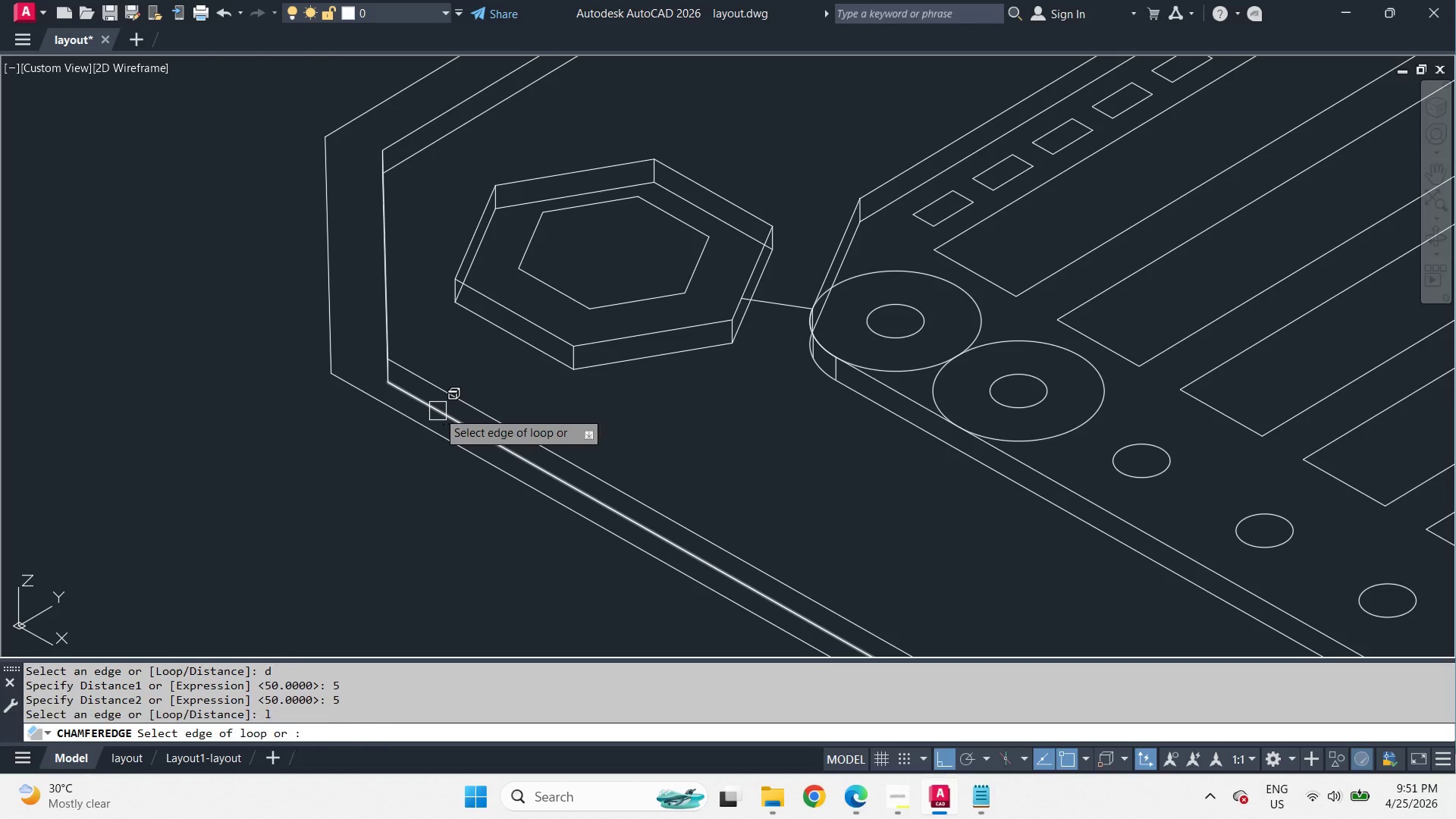 
key(Space)
 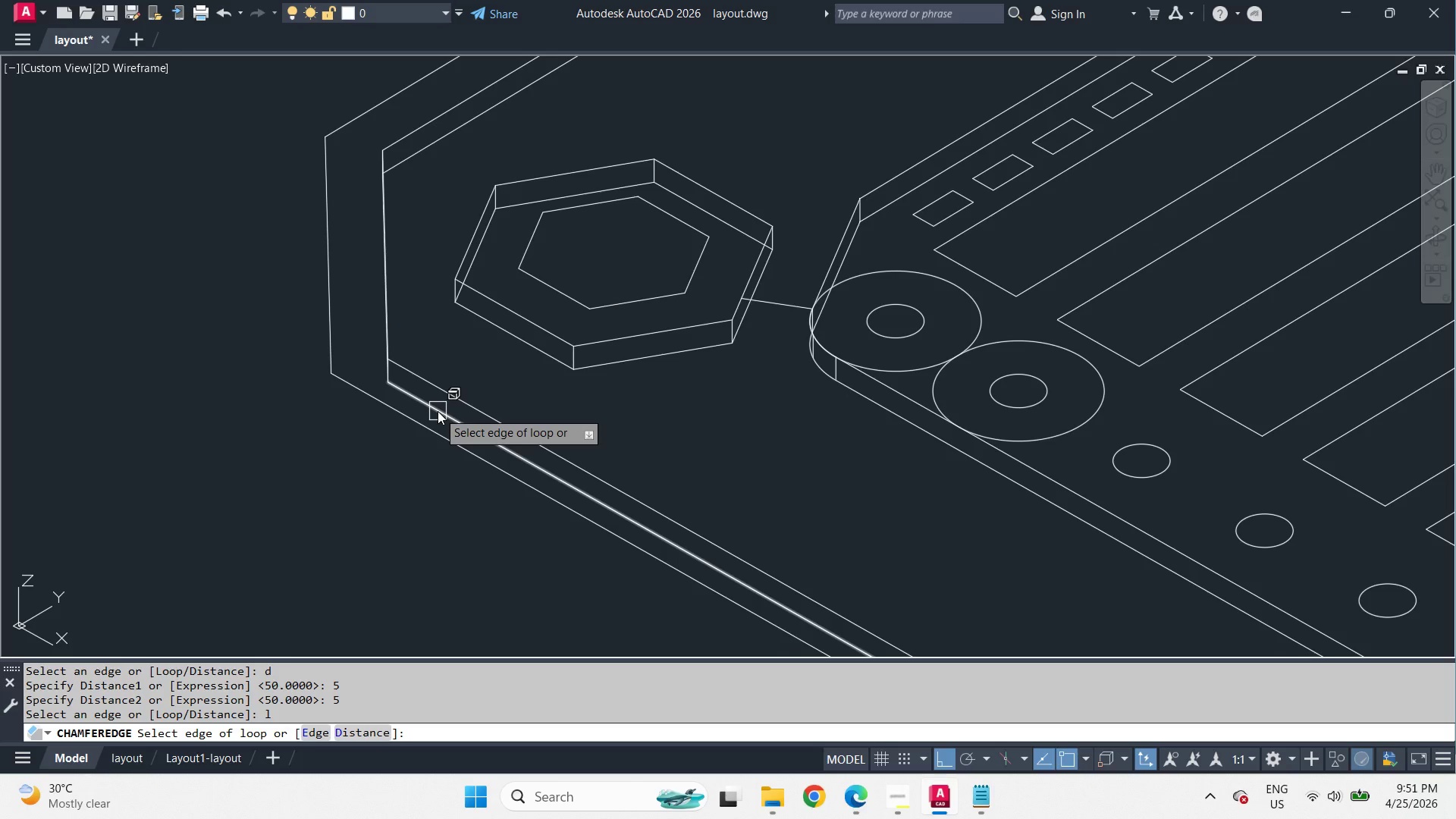 
left_click([438, 411])
 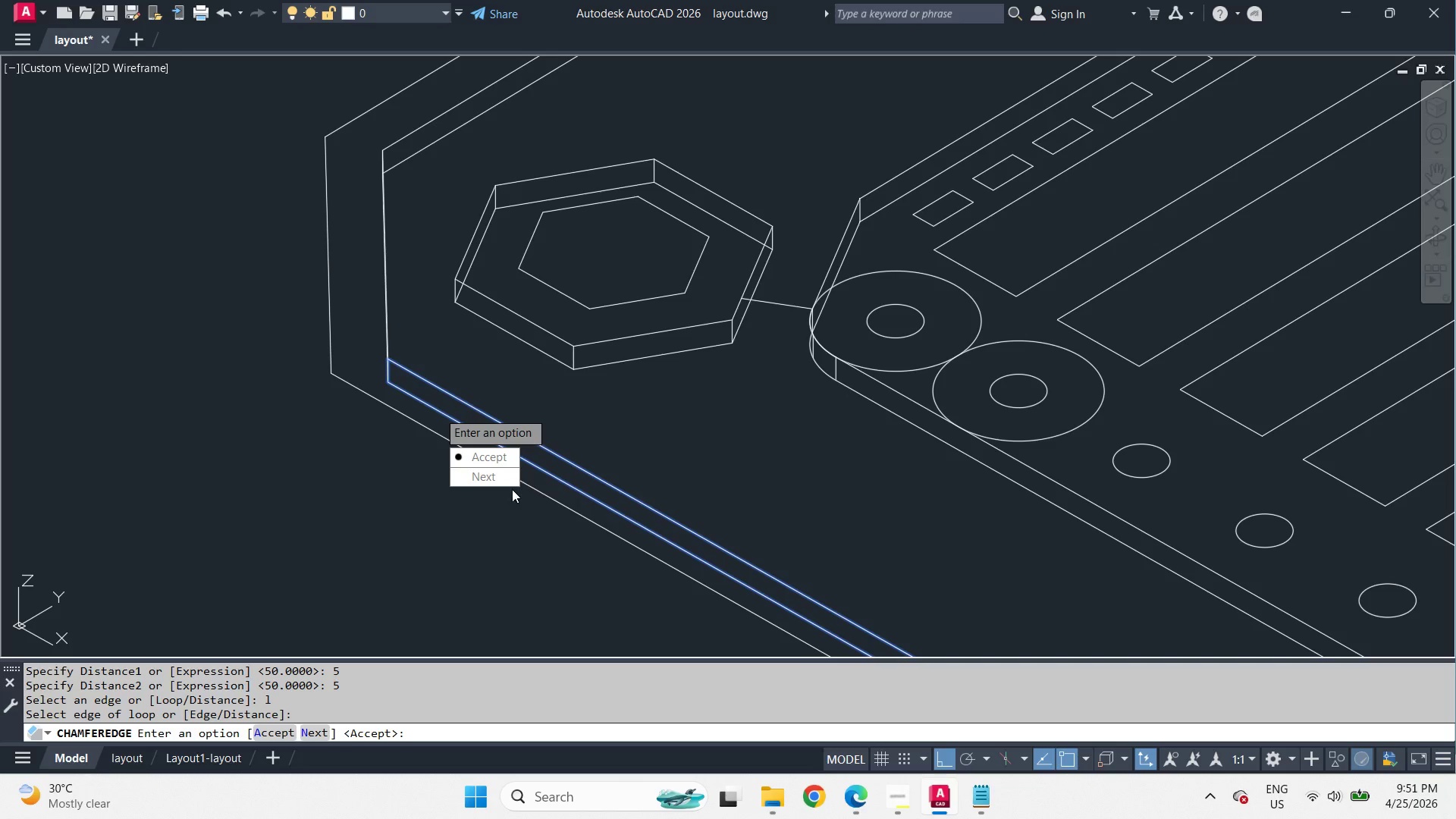 
left_click_drag(start_coordinate=[508, 485], to_coordinate=[438, 411])
 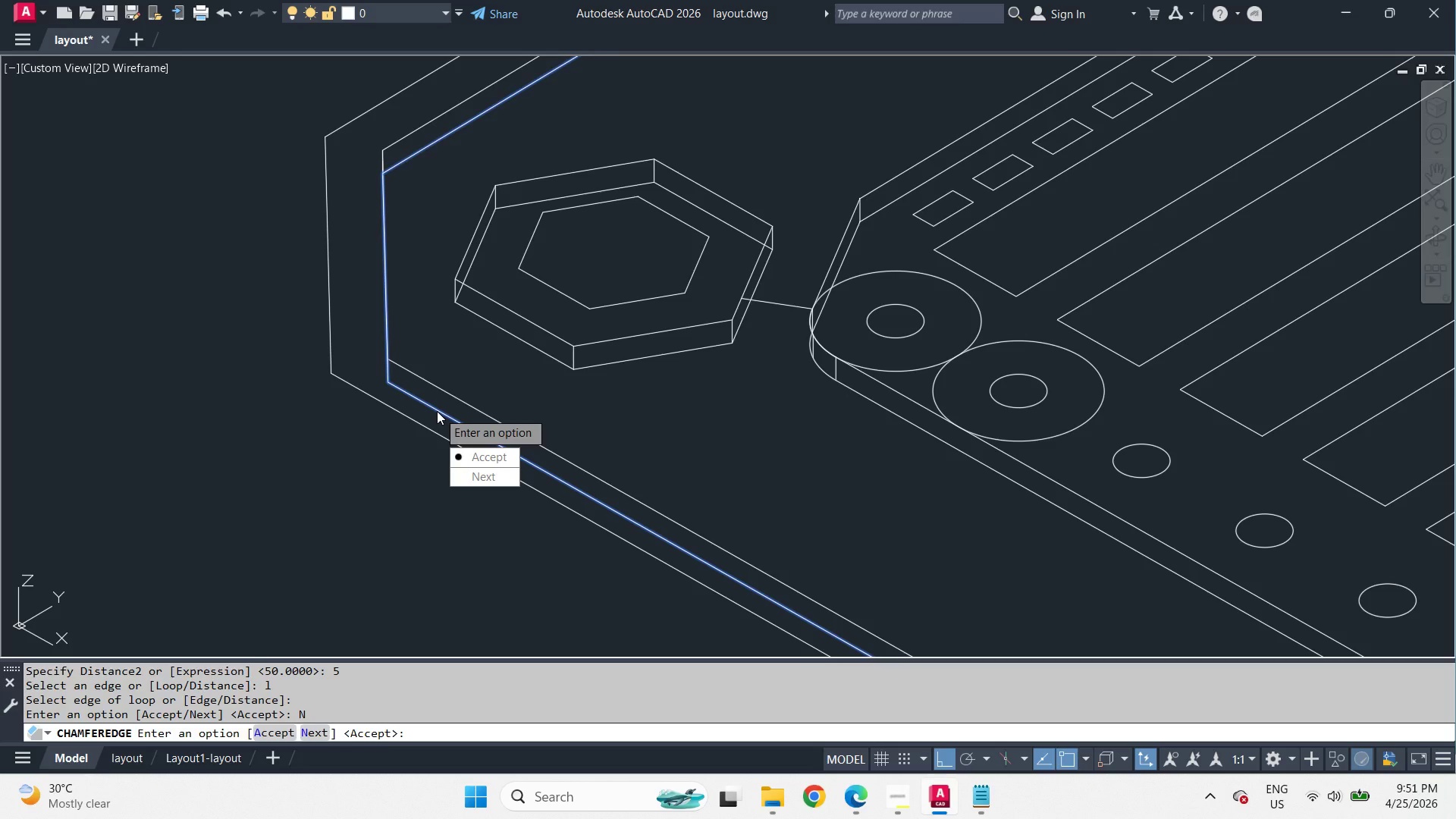 
key(Space)
 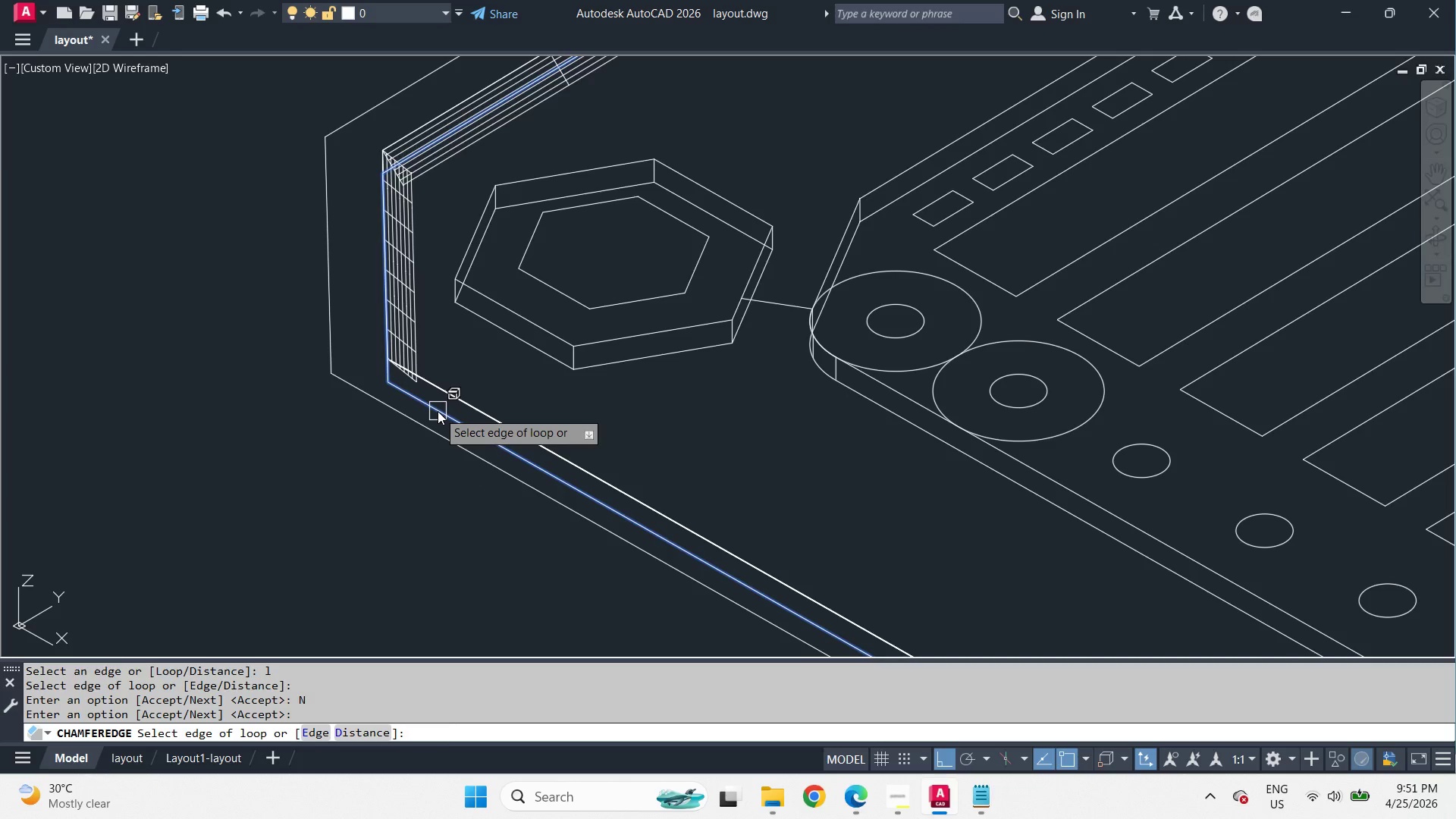 
key(Space)
 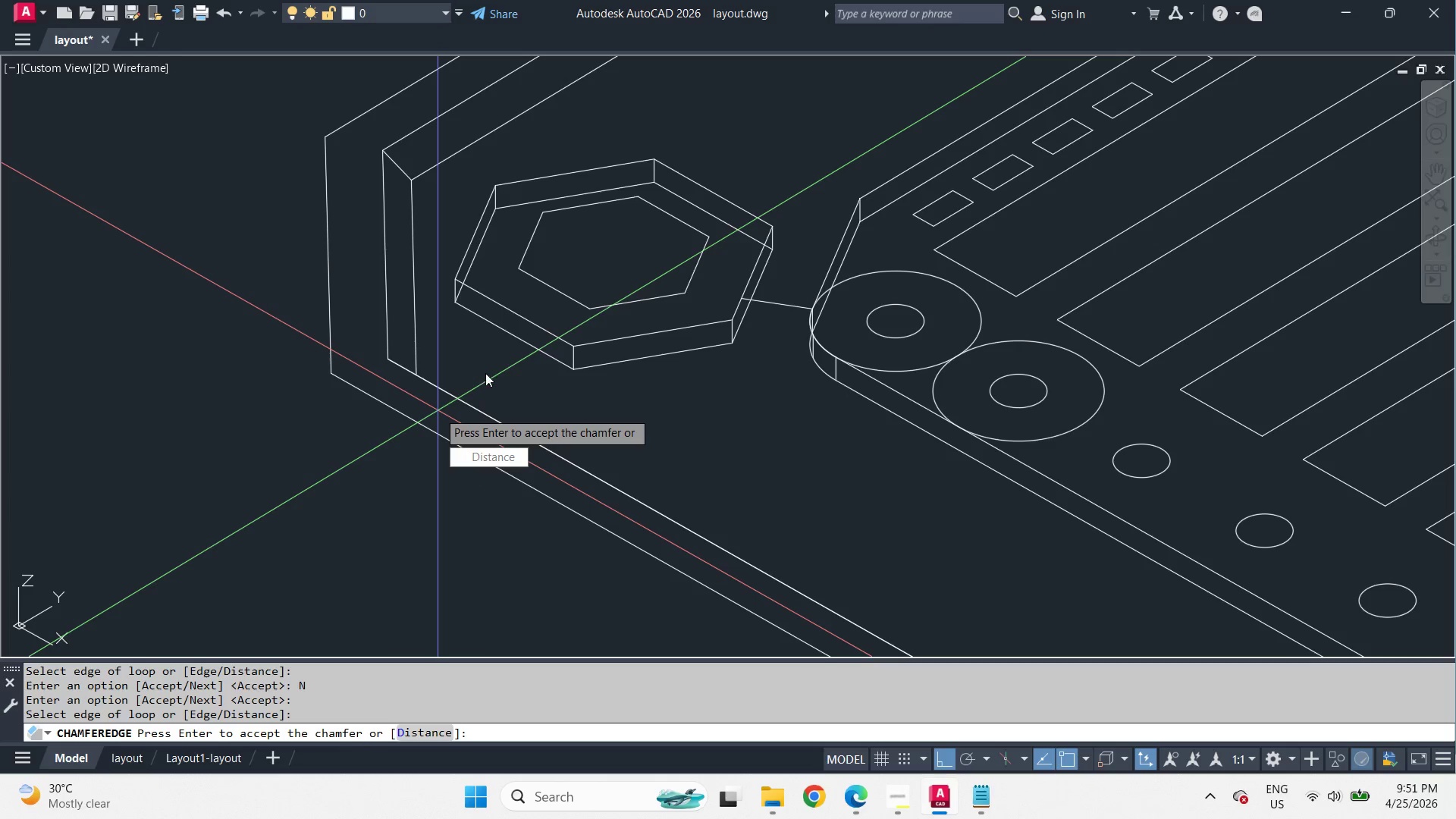 
key(Space)
 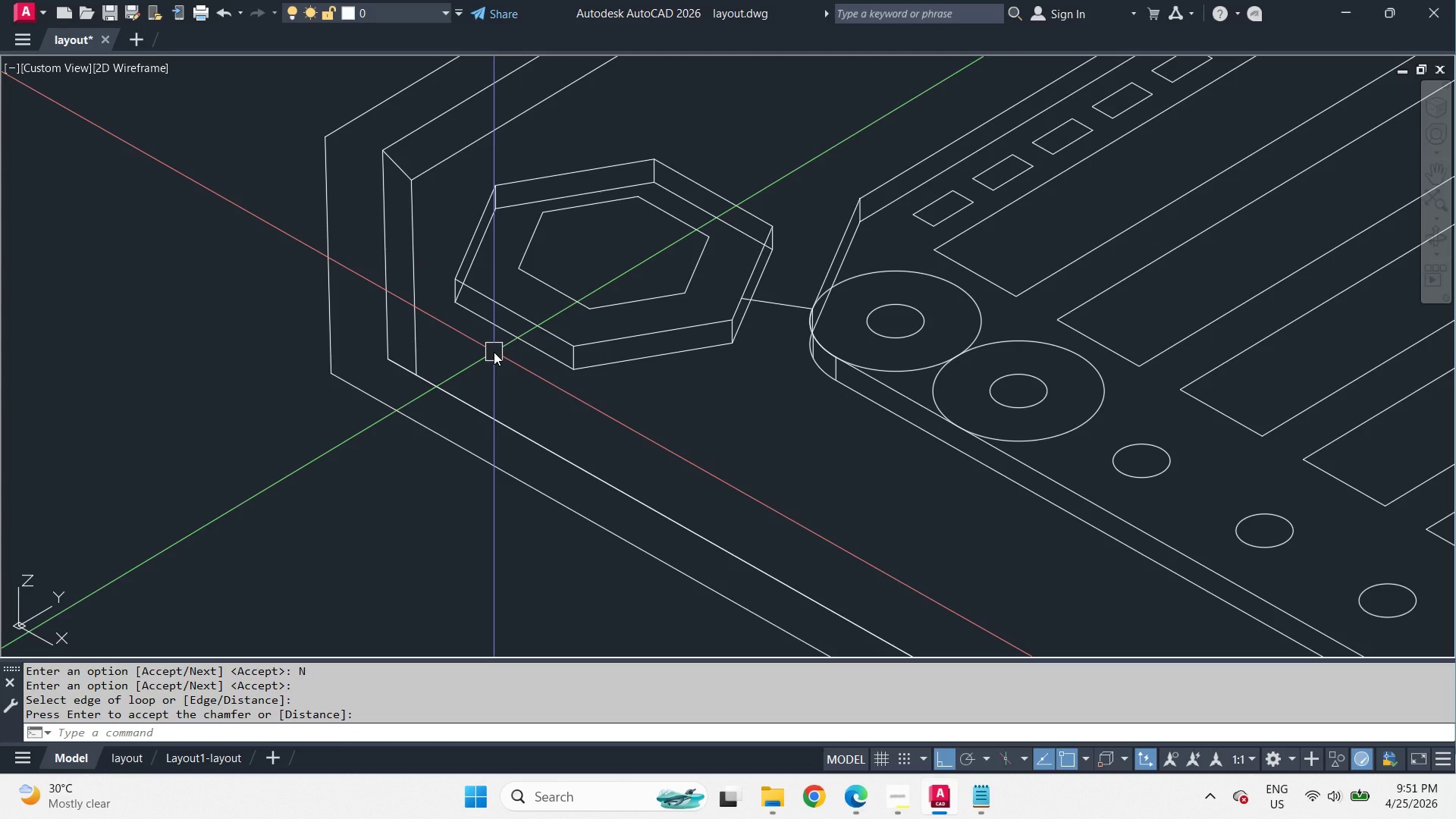 
wait(9.27)
 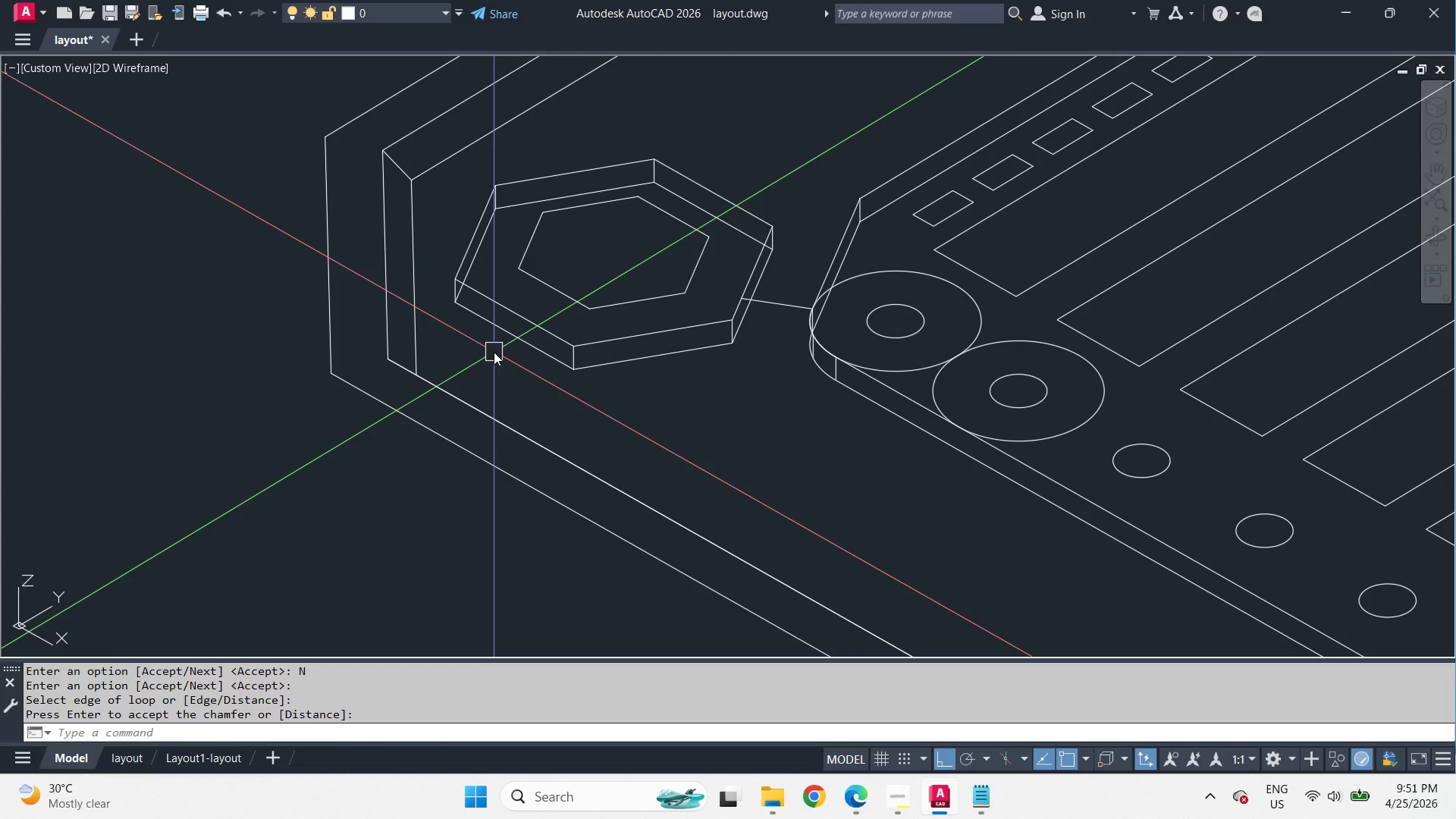 
scroll: coordinate [507, 377], scroll_direction: down, amount: 2.0
 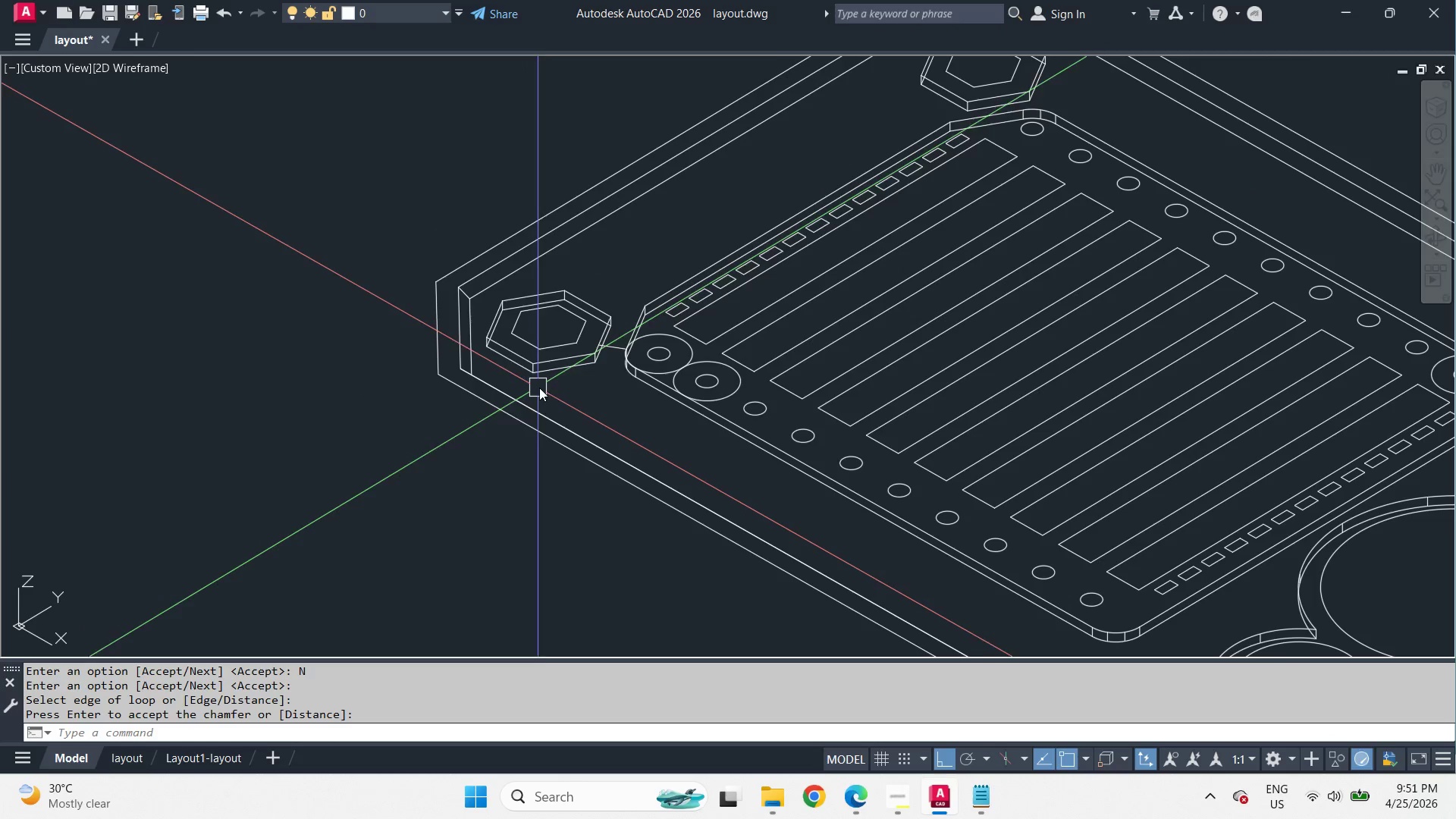 
wait(11.01)
 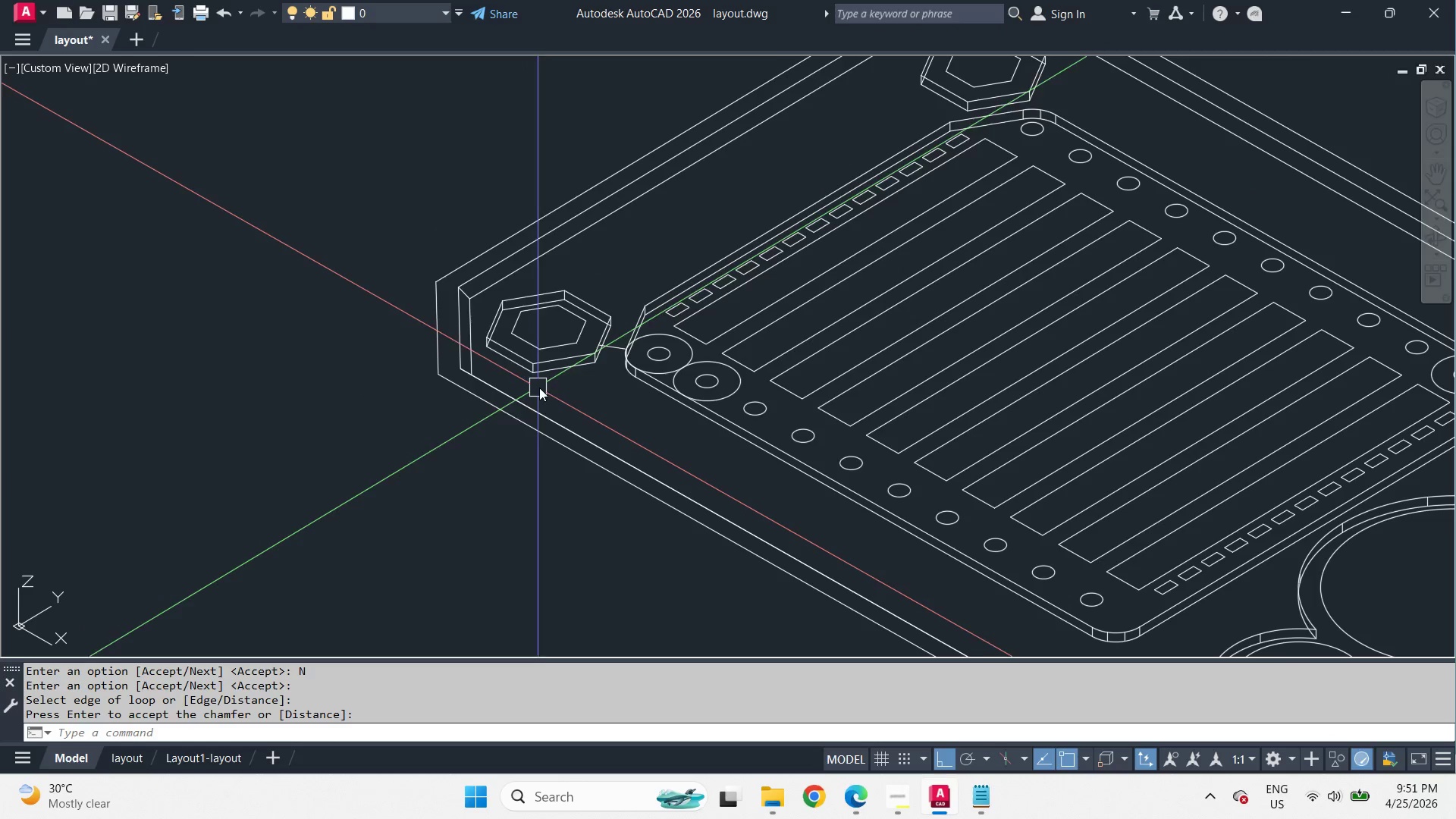 
scroll: coordinate [463, 300], scroll_direction: up, amount: 2.0
 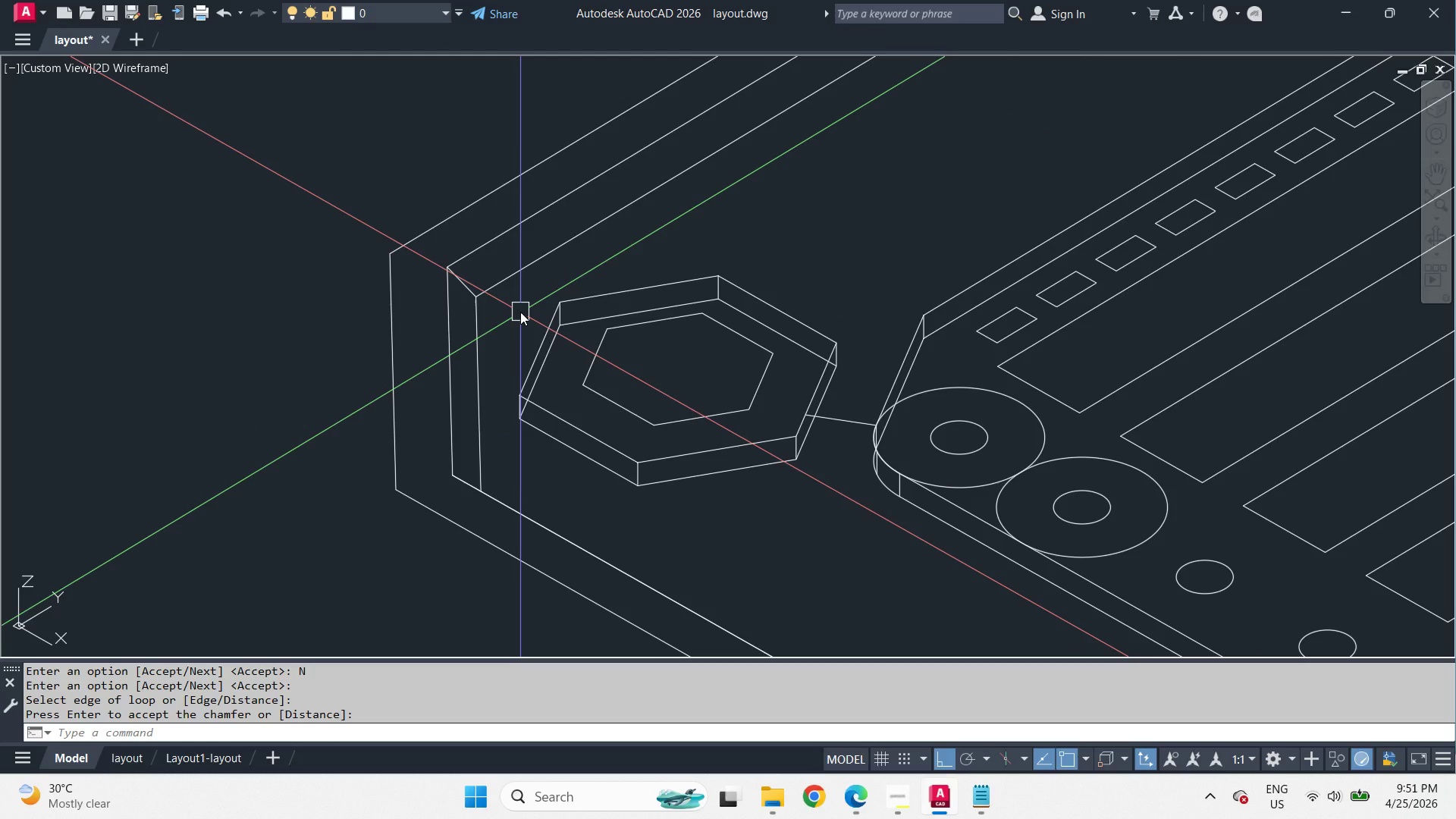 
wait(6.29)
 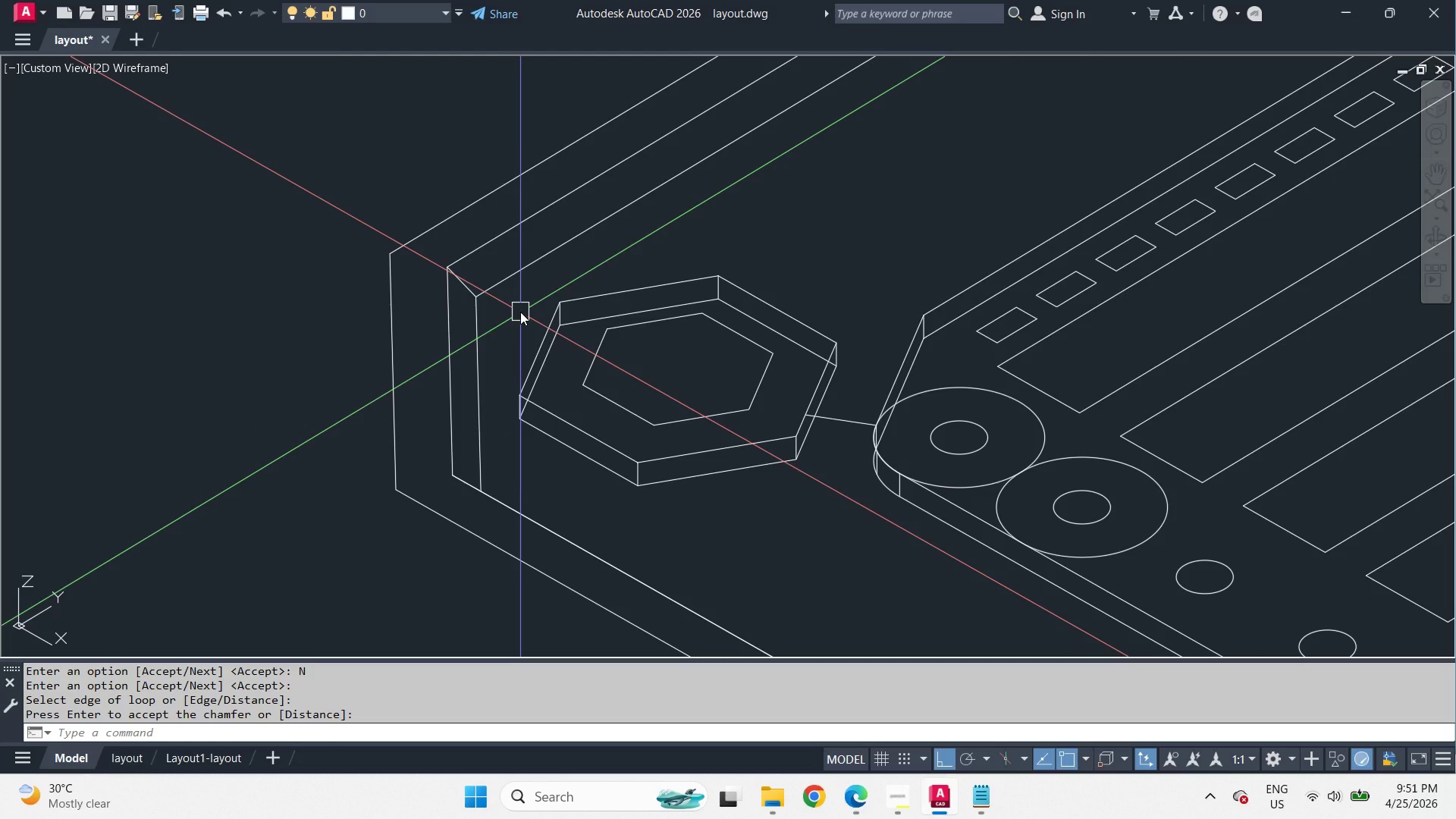 
key(Space)
 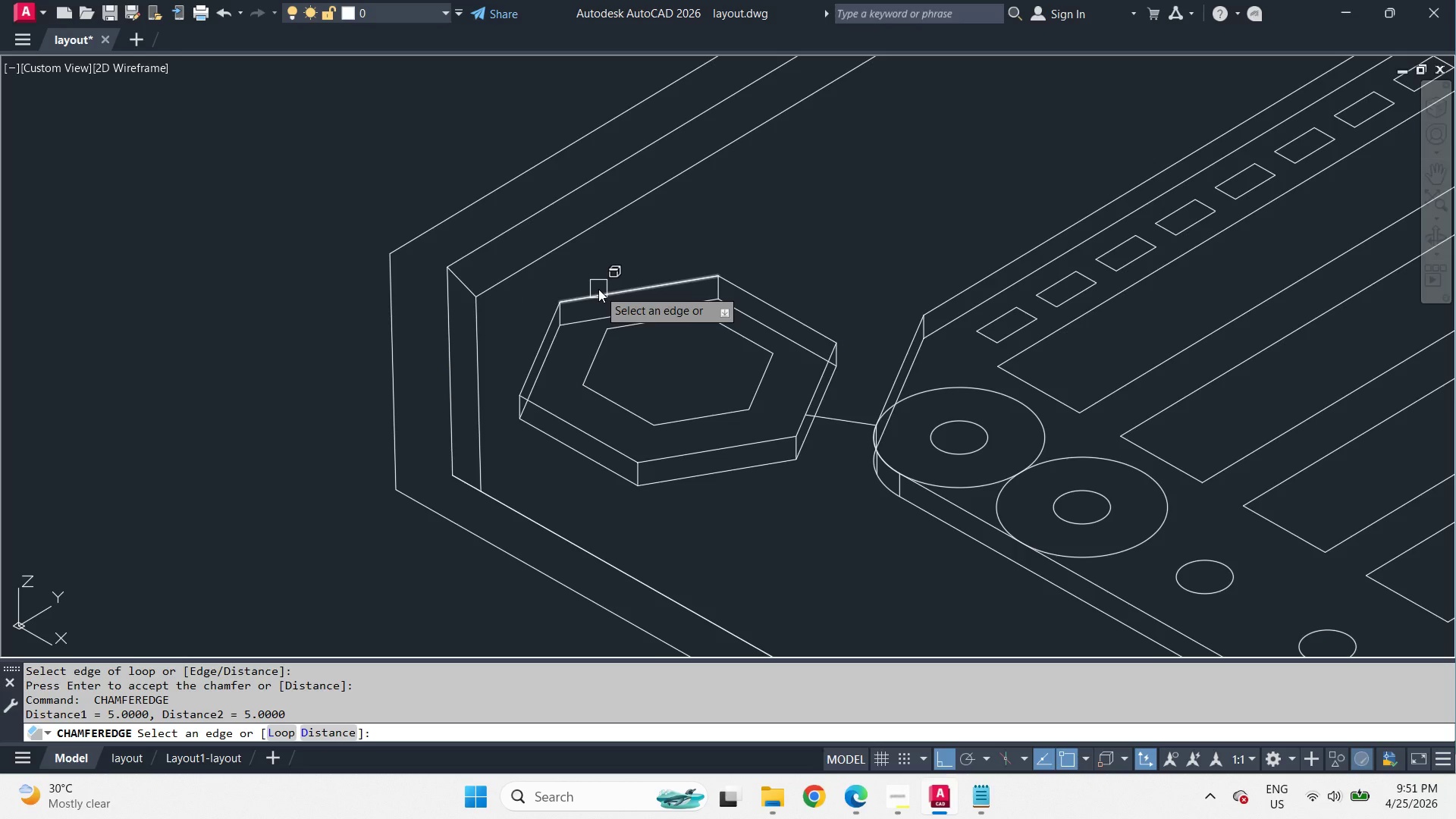 
hold_key(key=ShiftLeft, duration=2.86)
 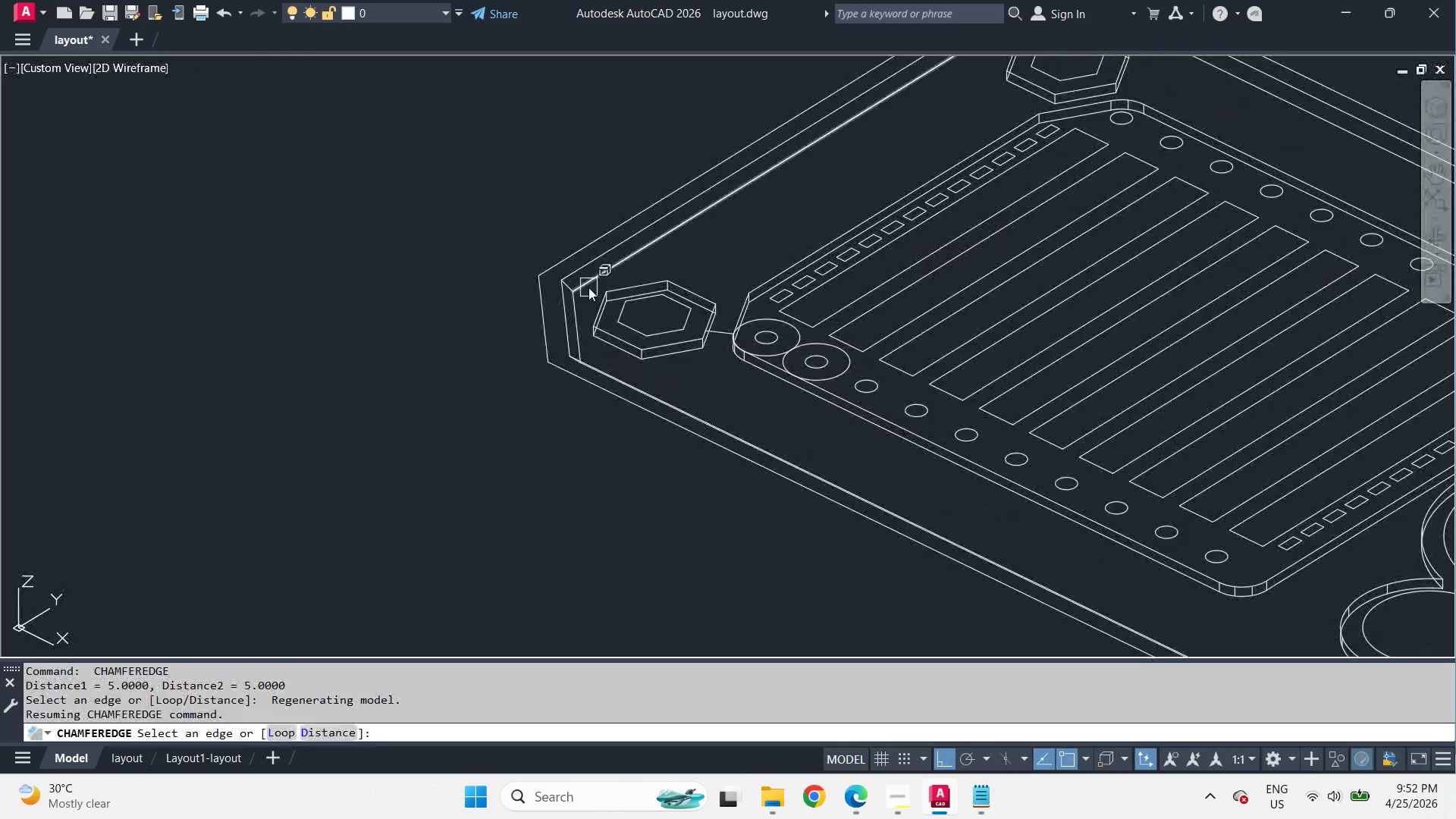 
scroll: coordinate [641, 262], scroll_direction: down, amount: 2.0
 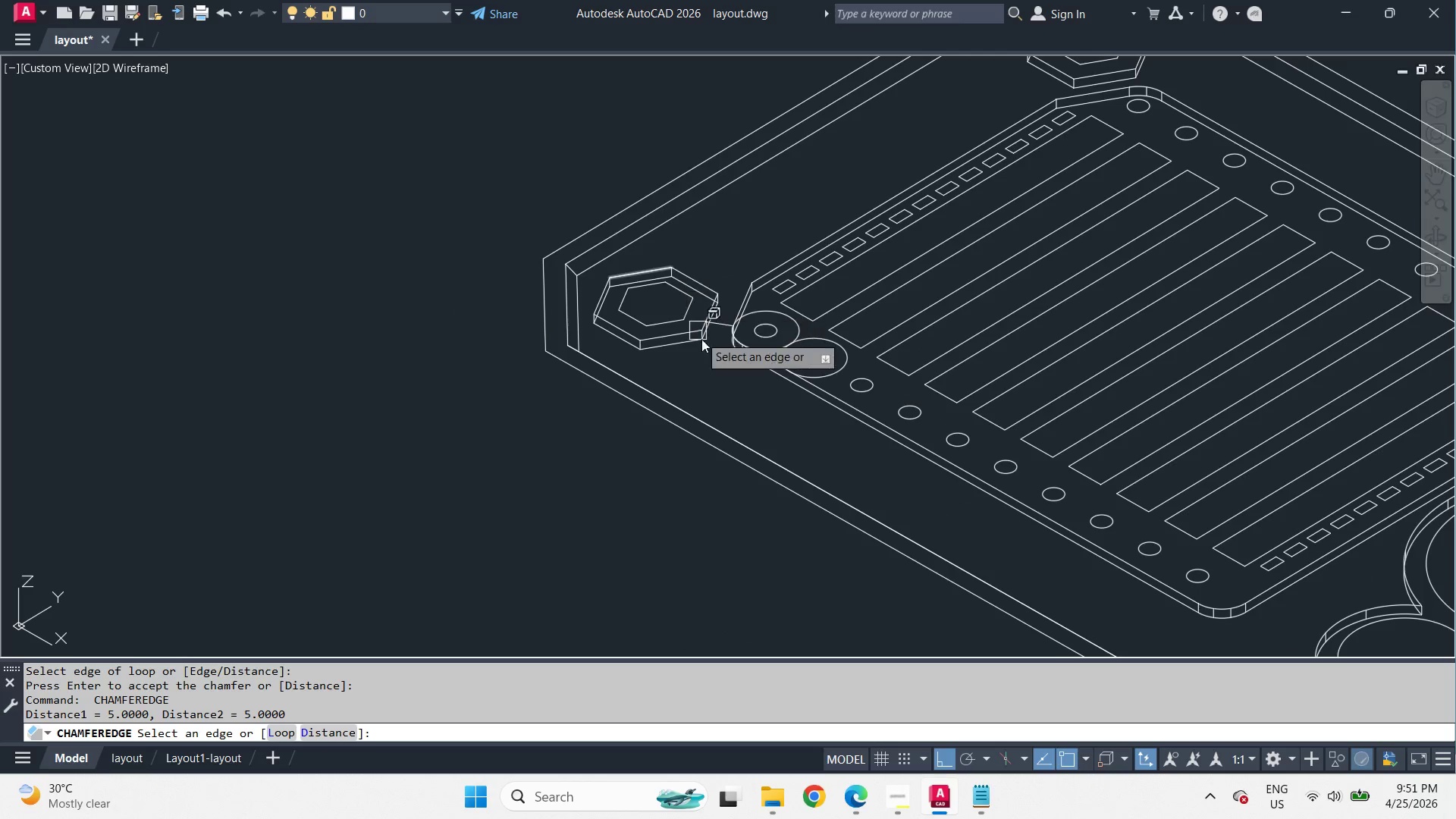 
scroll: coordinate [588, 287], scroll_direction: up, amount: 1.0
 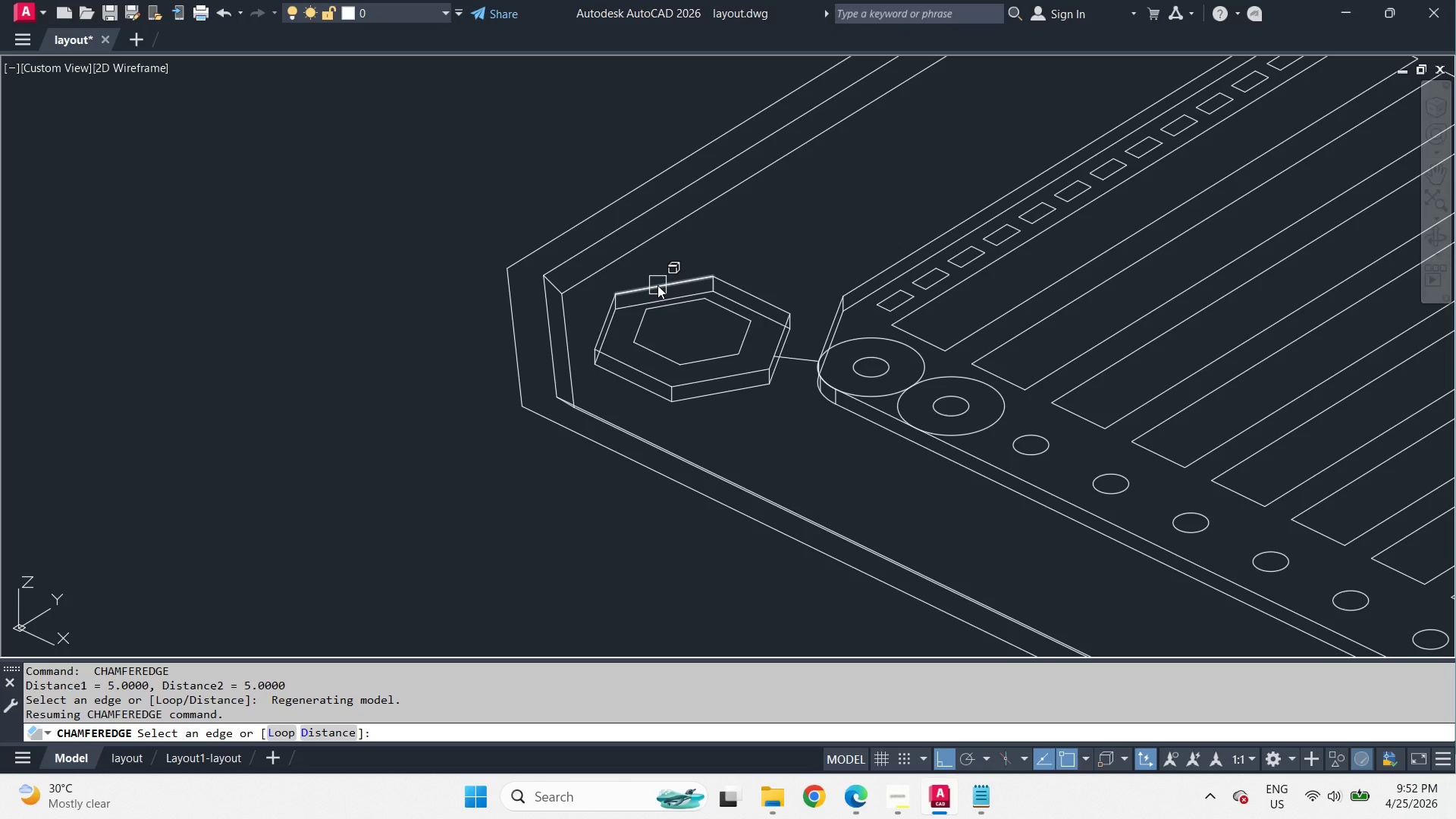 
key(L)
 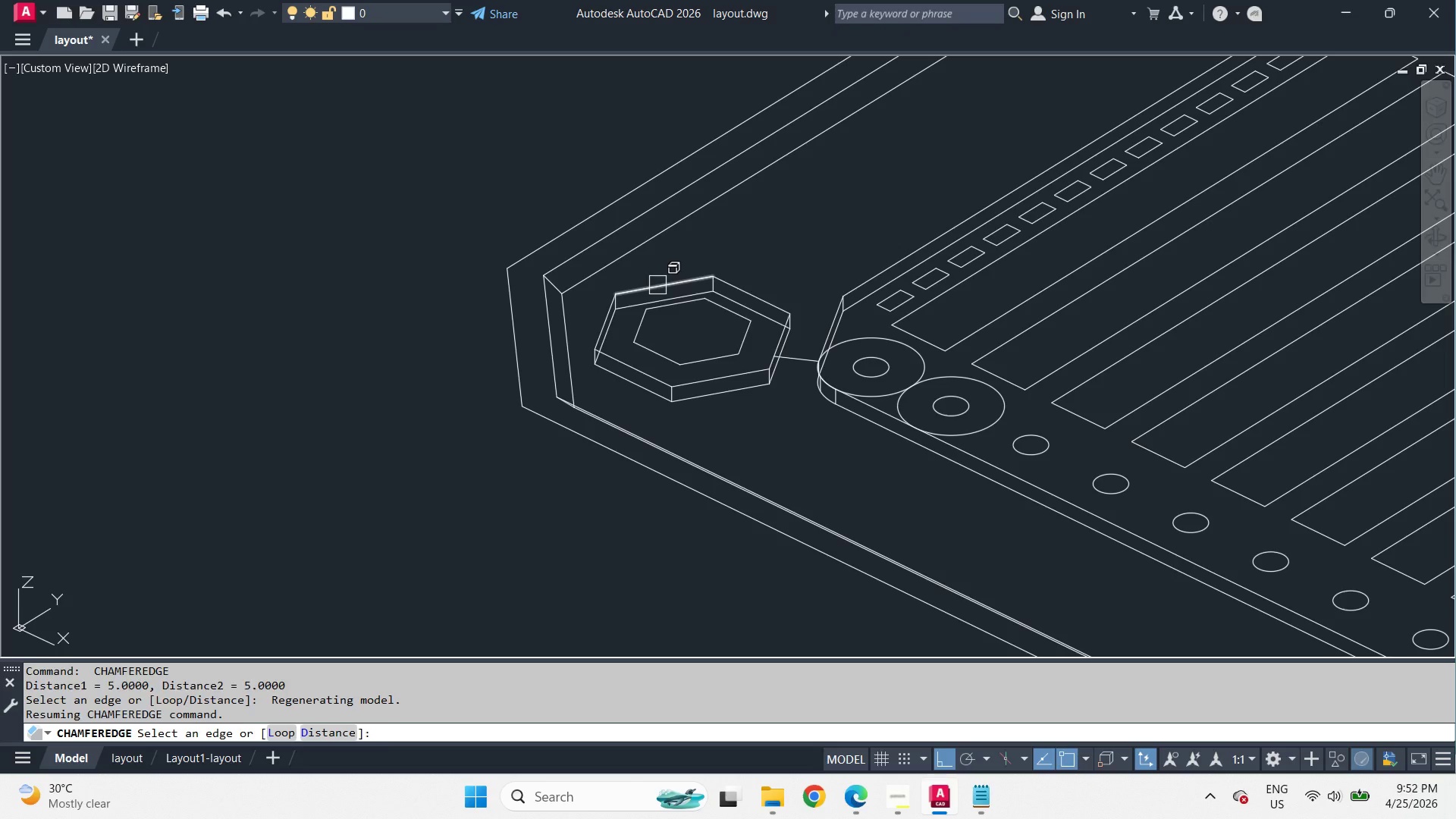 
key(Space)
 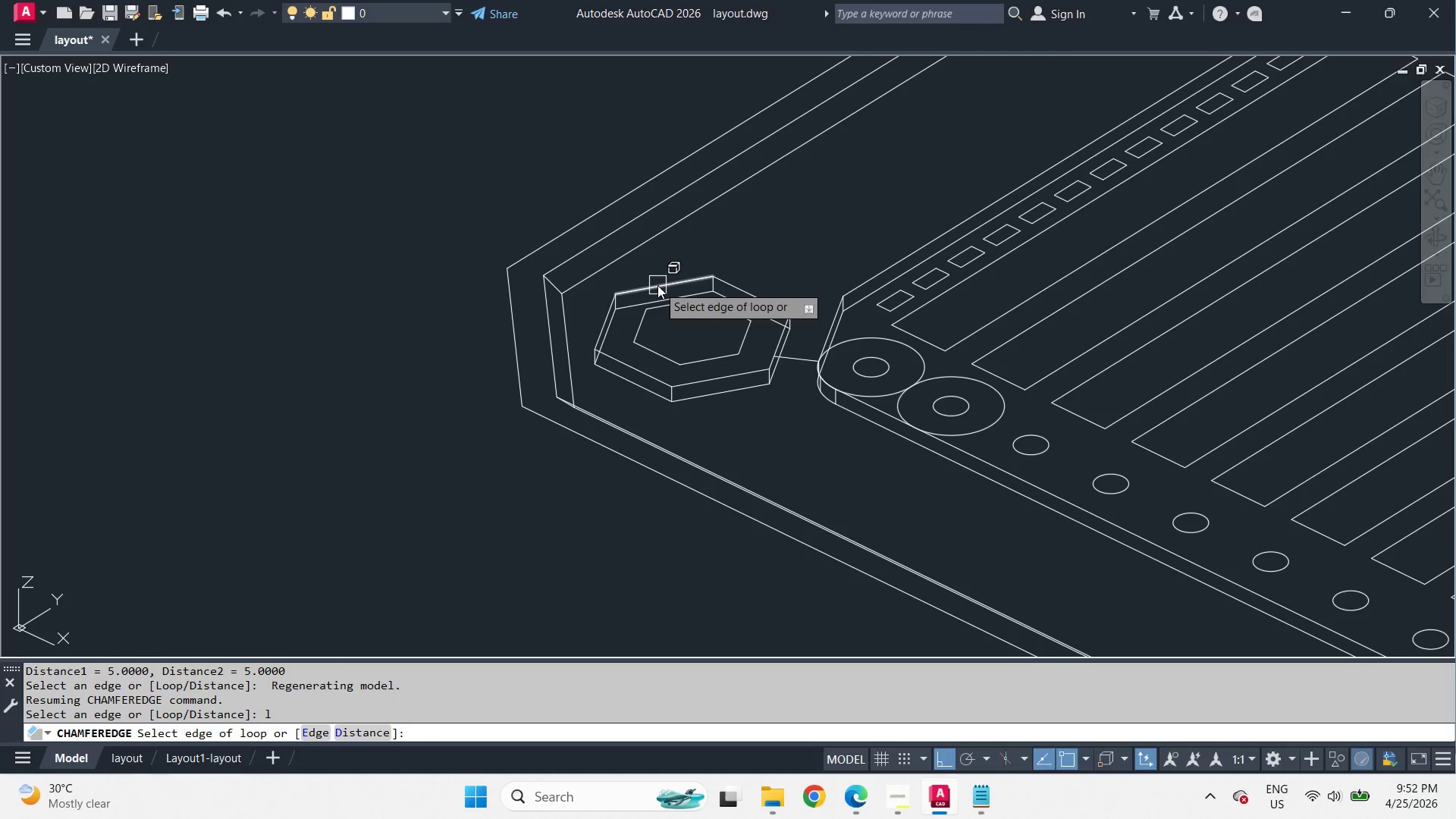 
left_click([657, 285])
 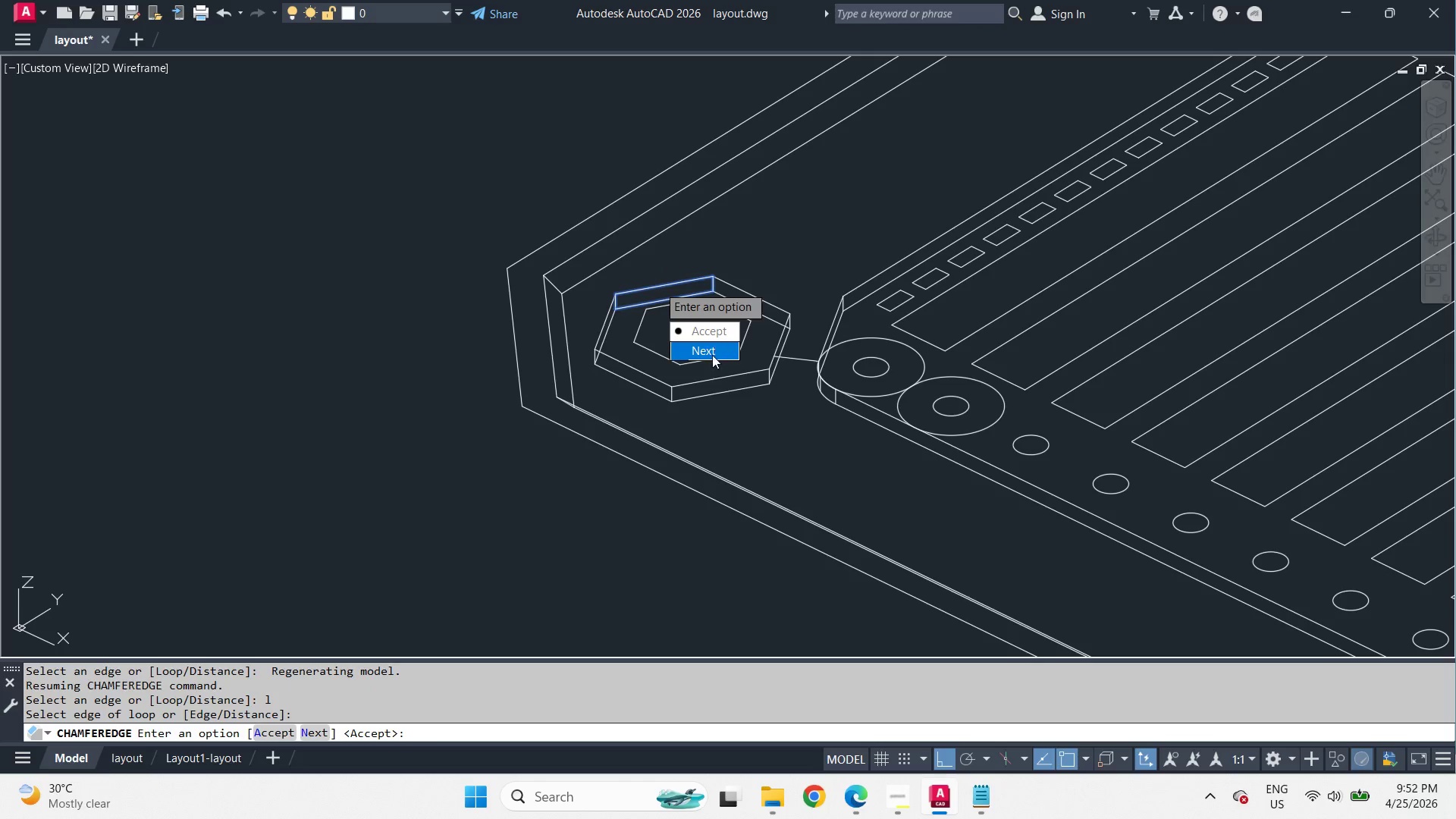 
left_click_drag(start_coordinate=[711, 356], to_coordinate=[657, 285])
 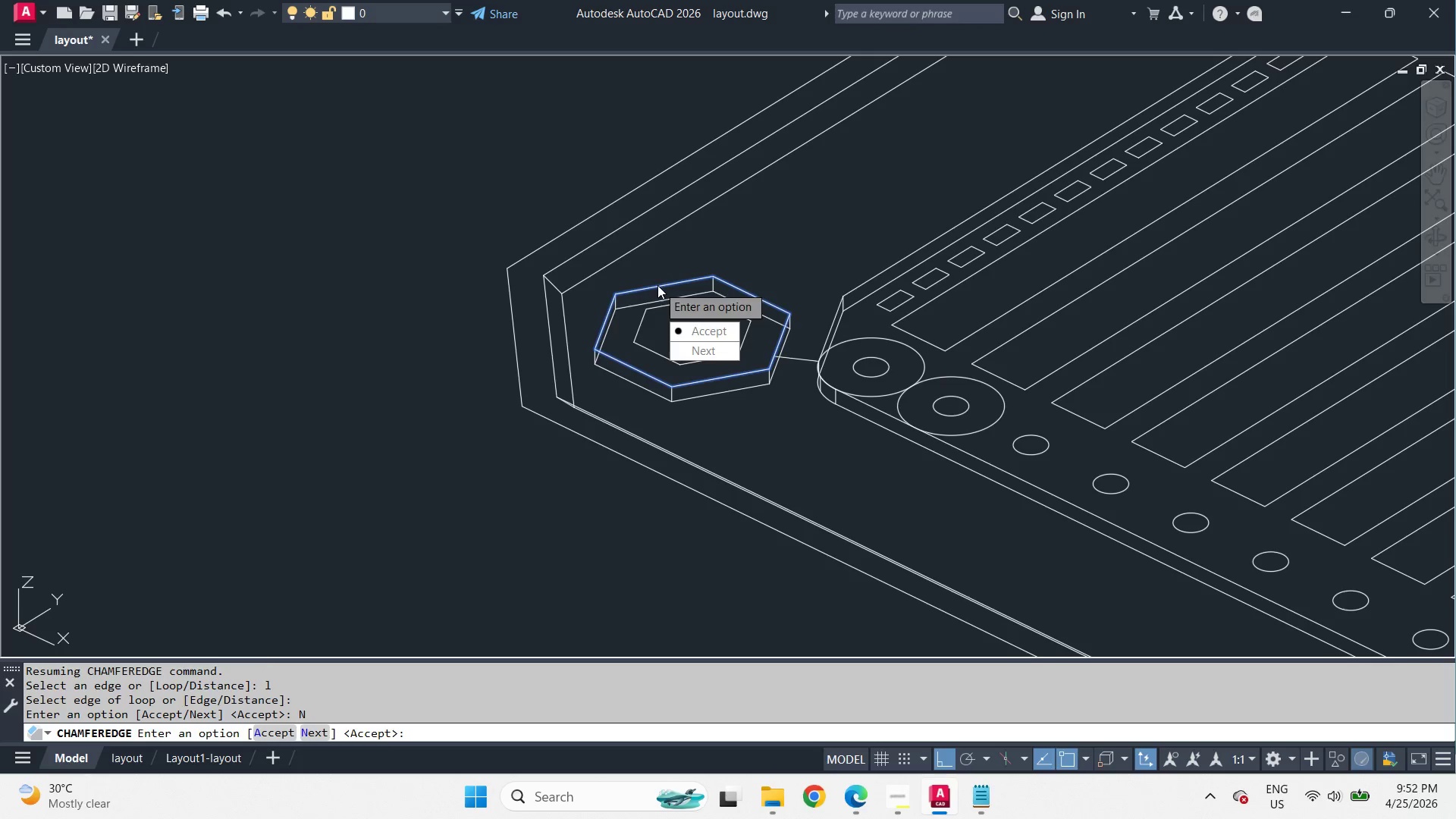 
key(Space)
 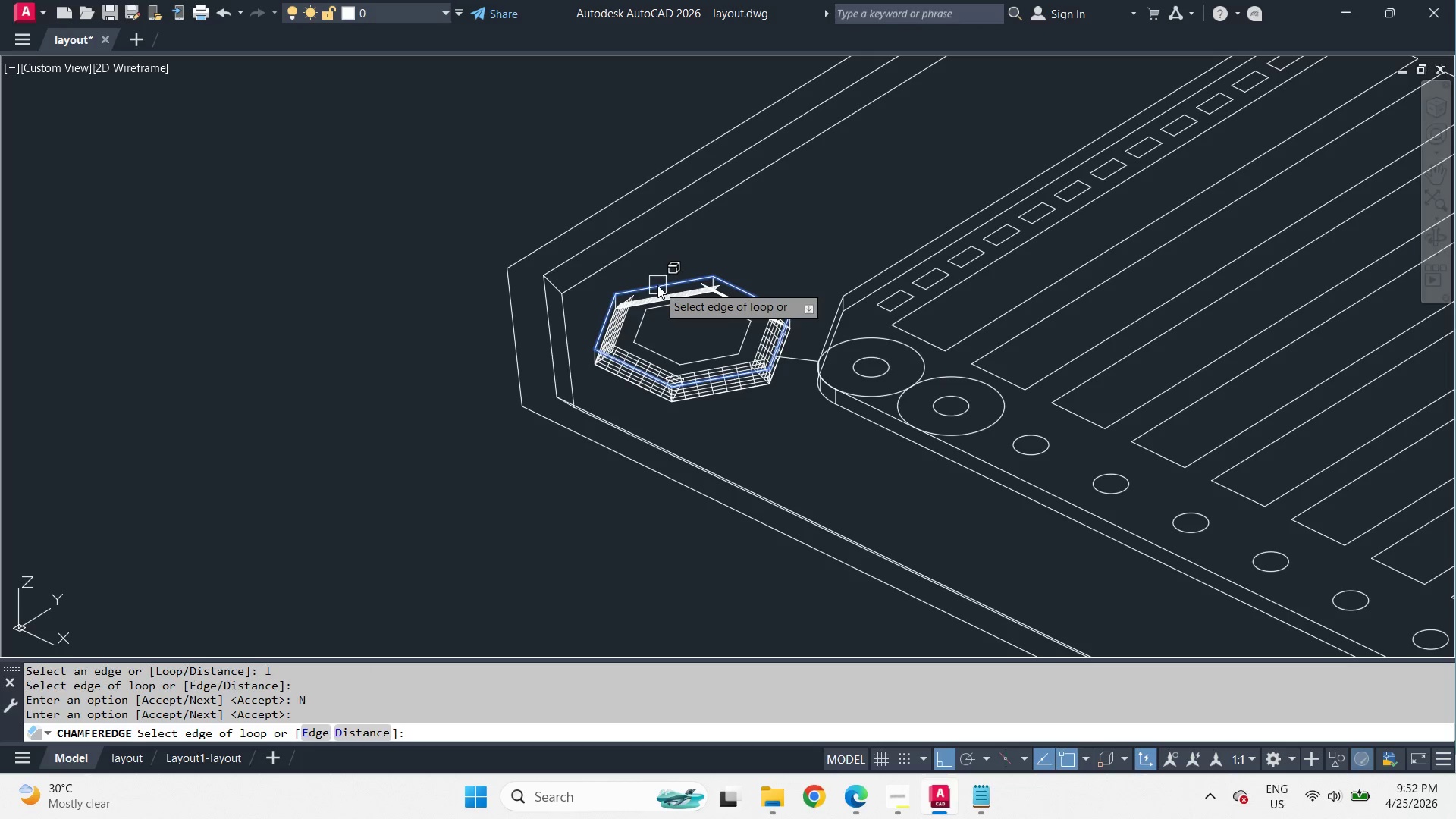 
key(Space)
 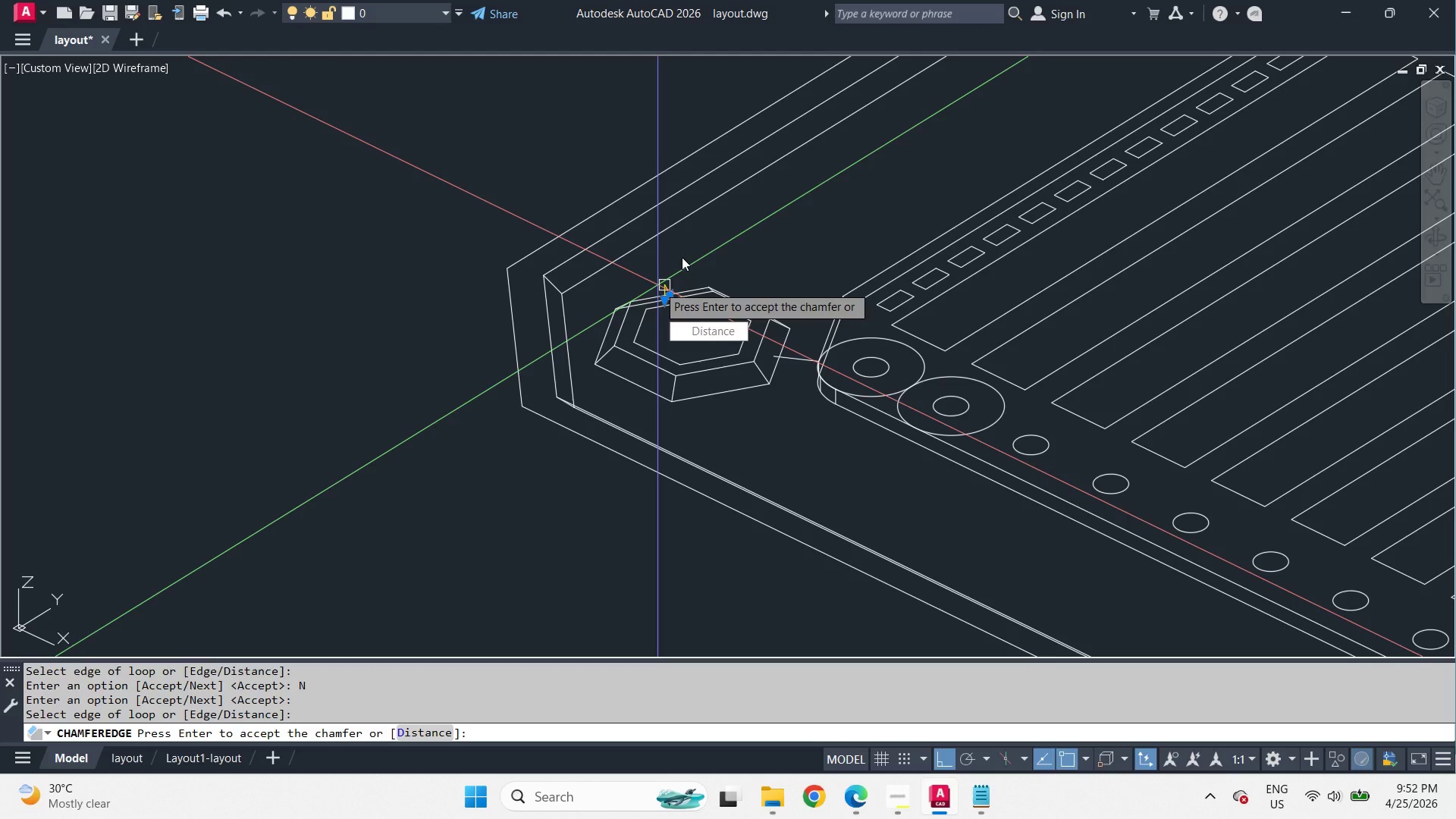 
key(Space)
 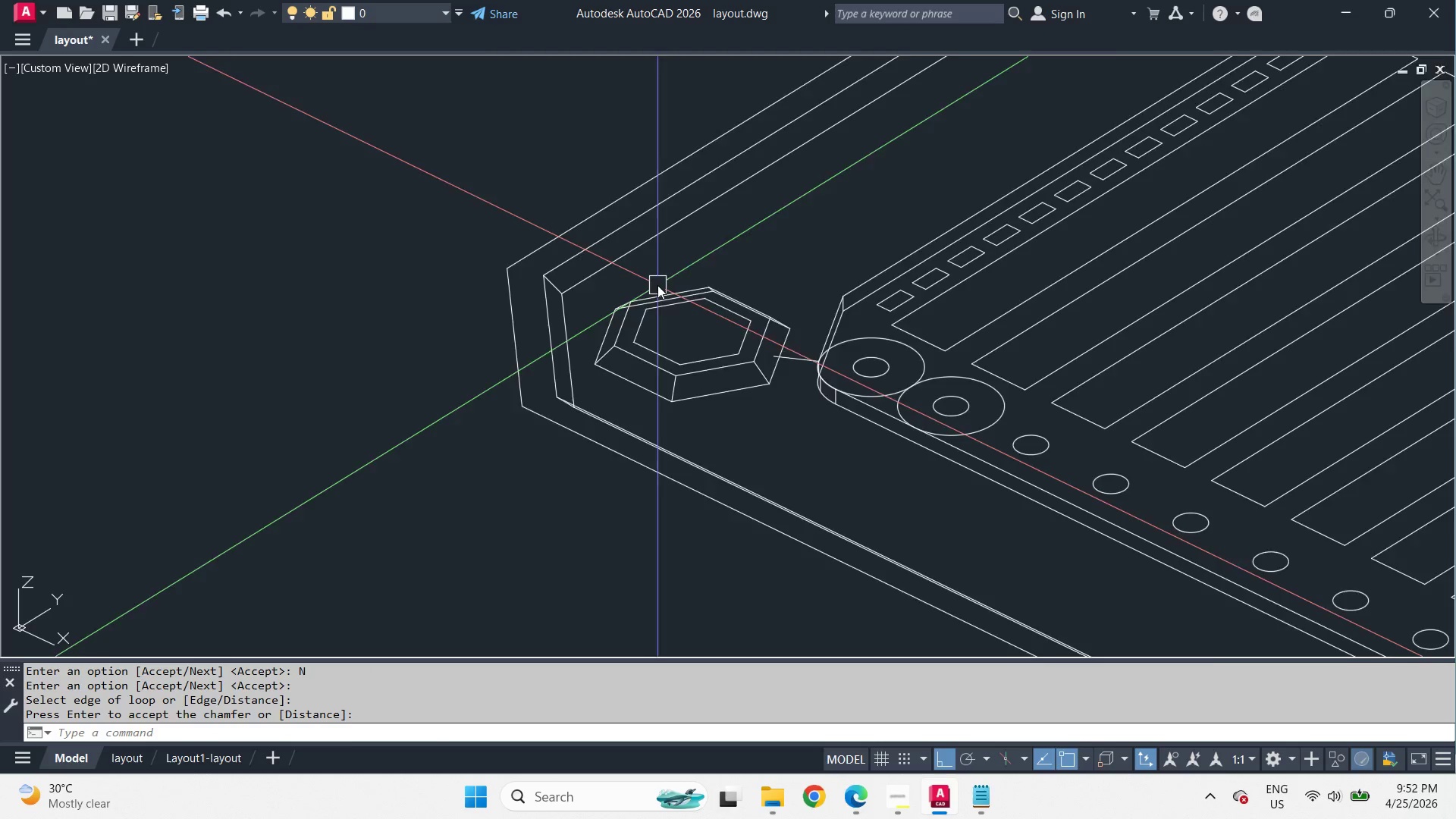 
hold_key(key=ShiftLeft, duration=3.44)
 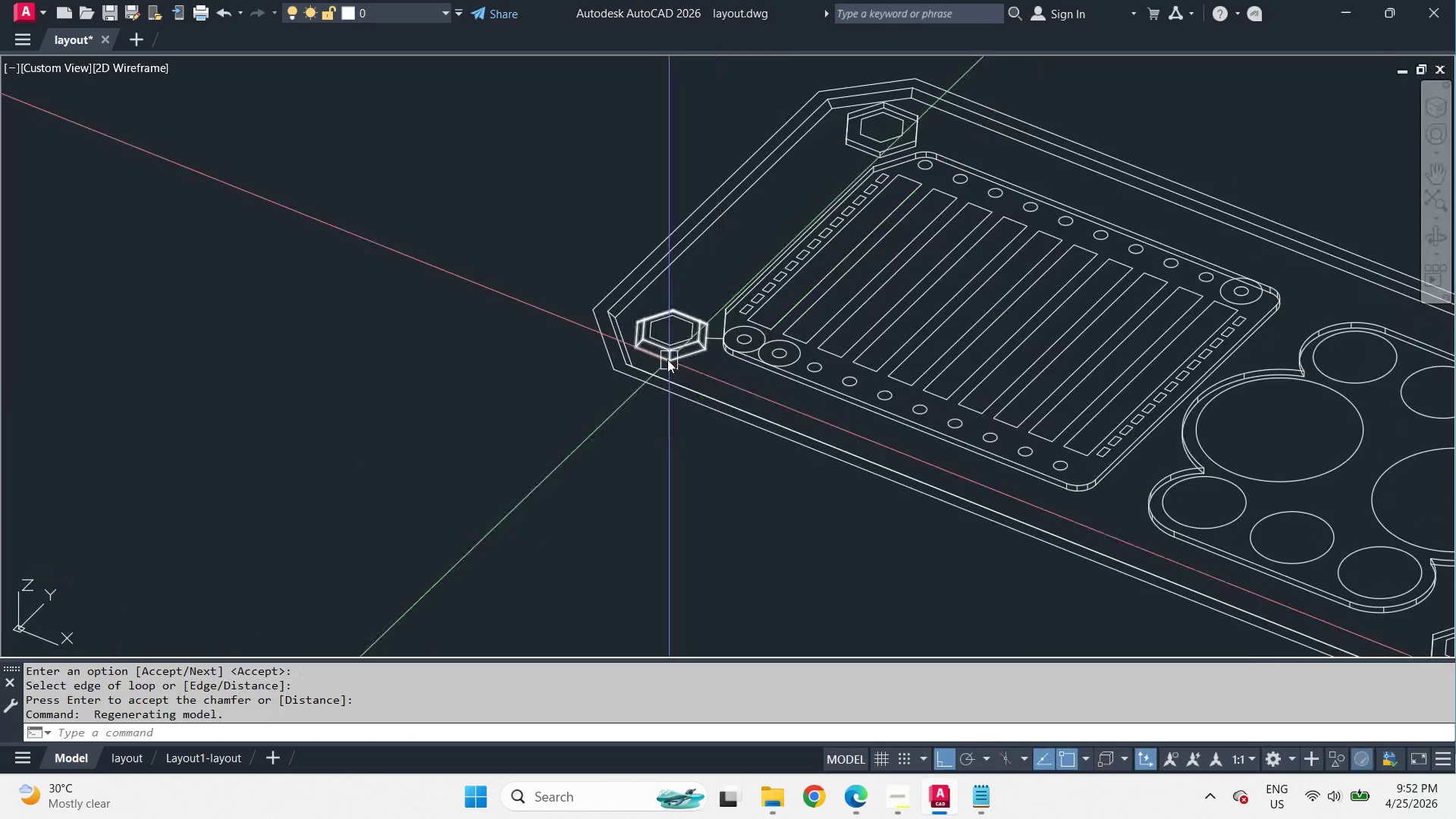 
scroll: coordinate [663, 282], scroll_direction: down, amount: 2.0
 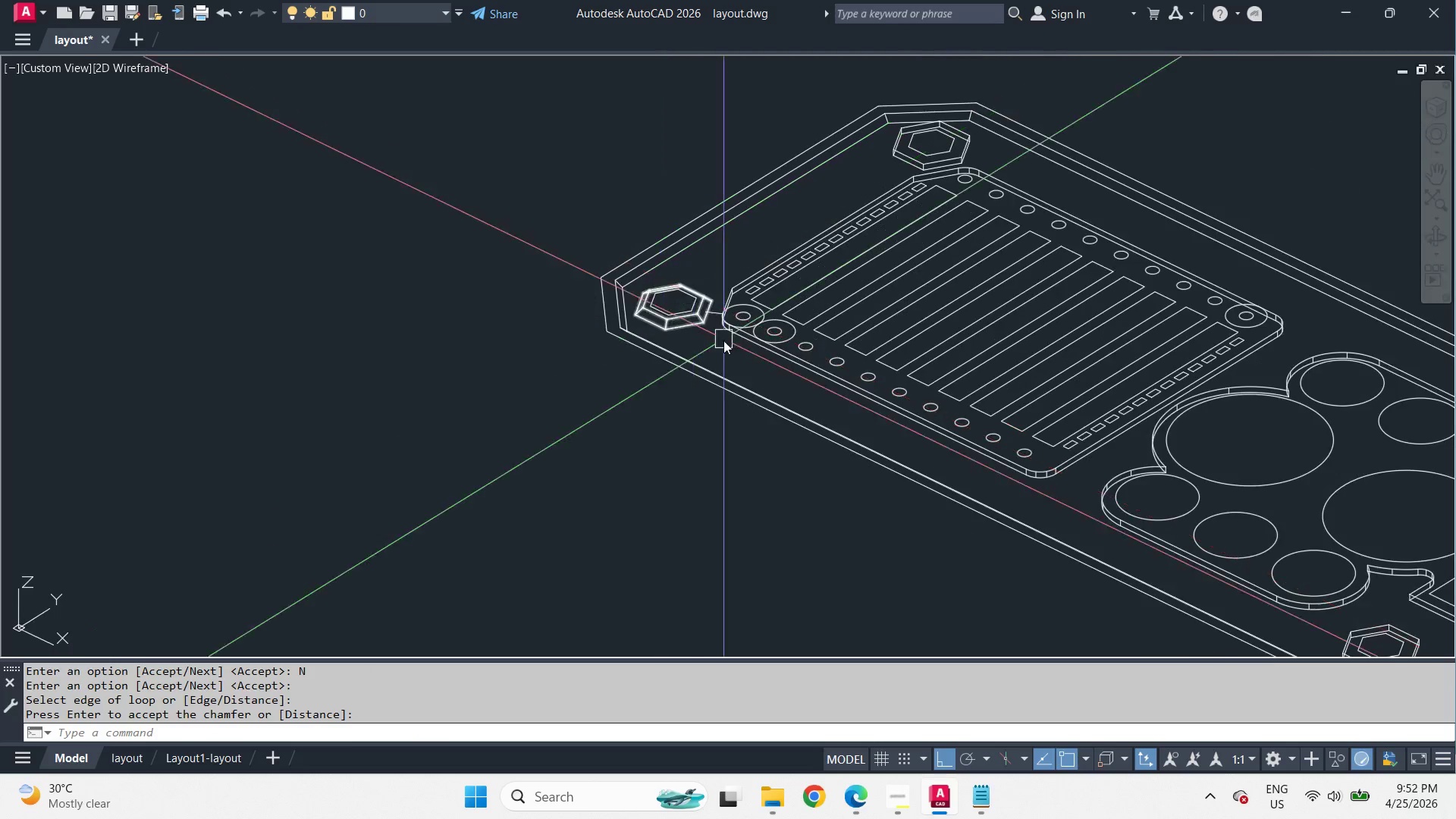 
scroll: coordinate [659, 350], scroll_direction: up, amount: 2.0
 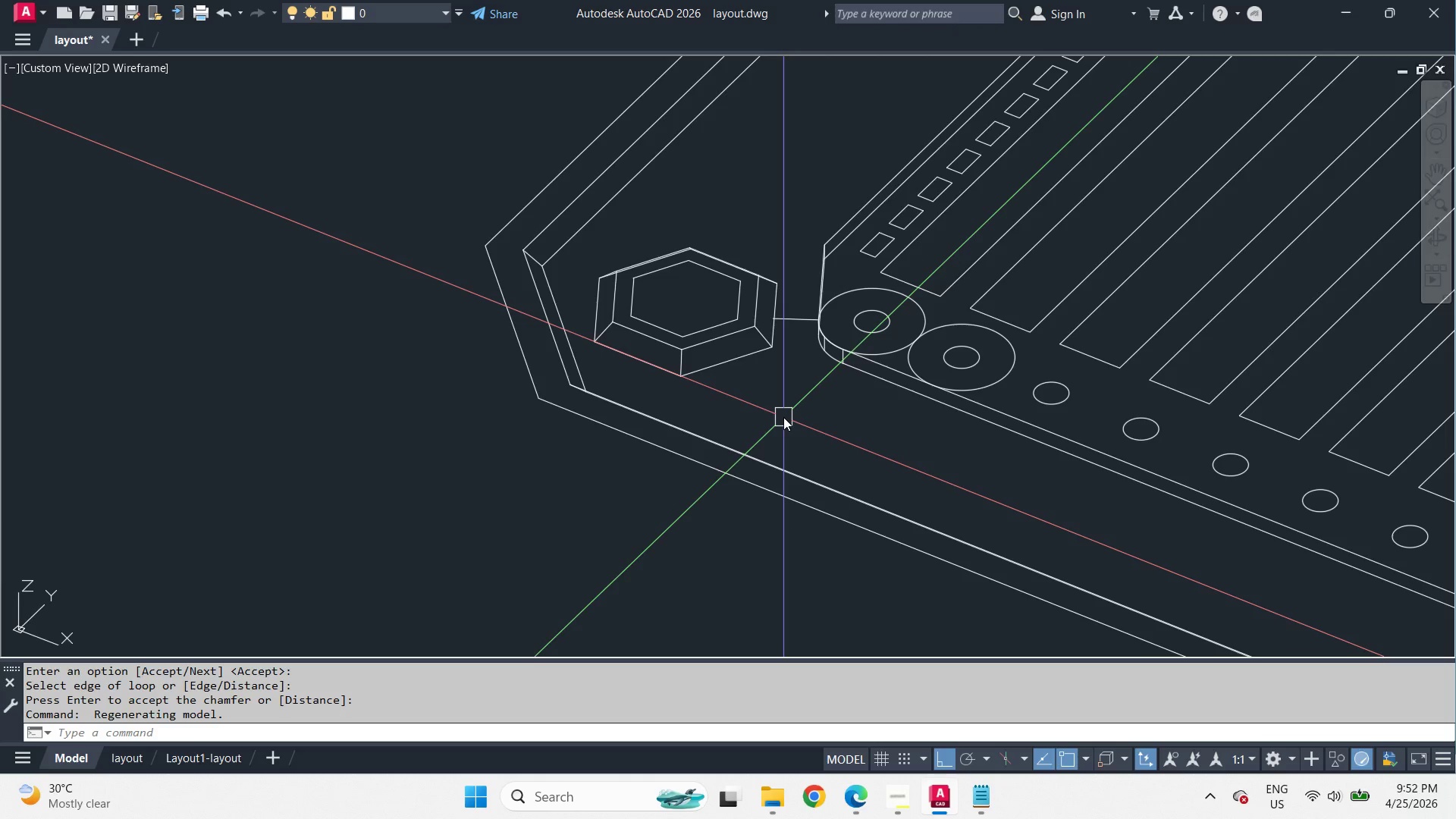 
wait(5.62)
 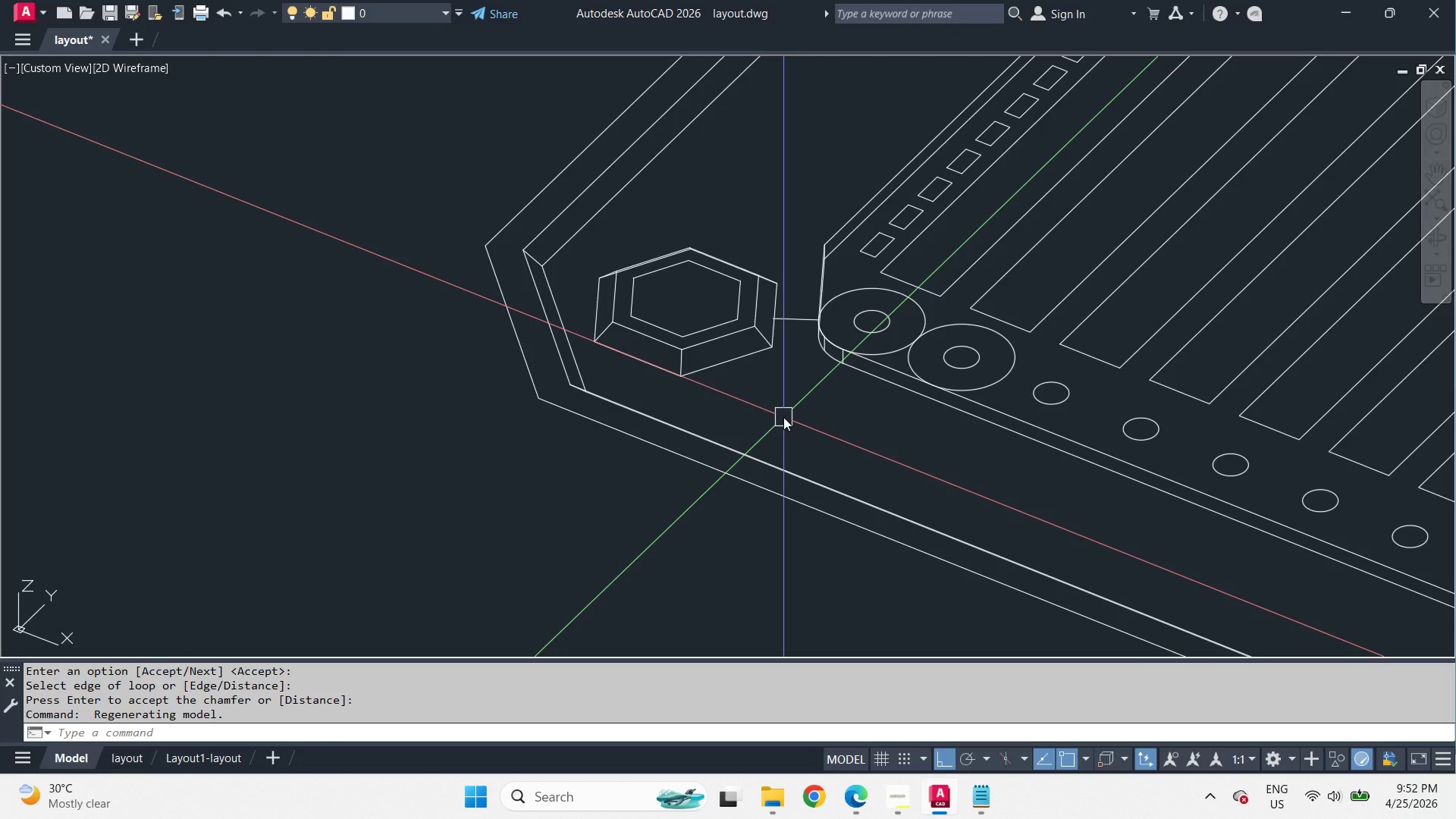 
scroll: coordinate [471, 556], scroll_direction: down, amount: 2.0
 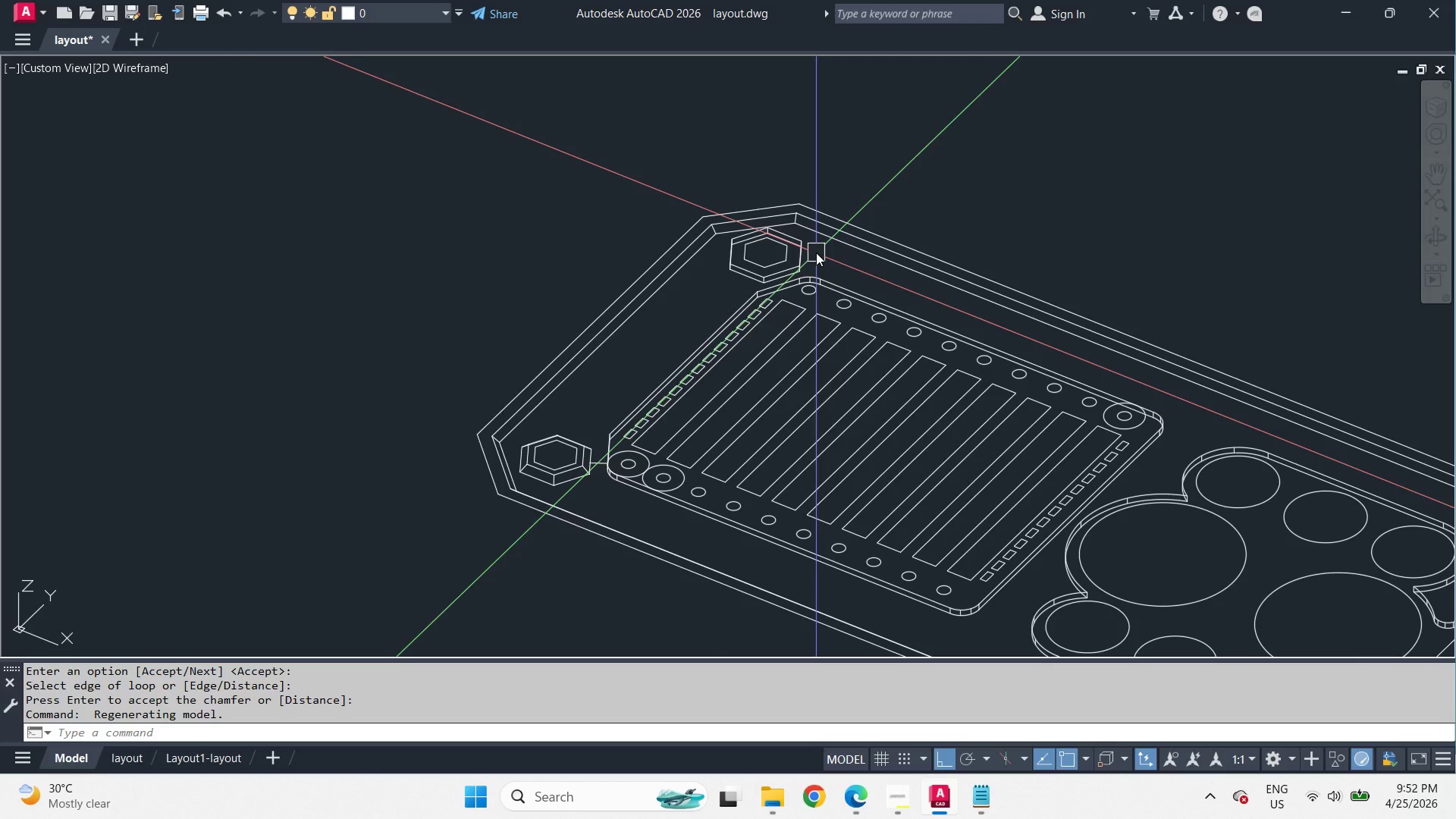 
scroll: coordinate [515, 463], scroll_direction: up, amount: 2.0
 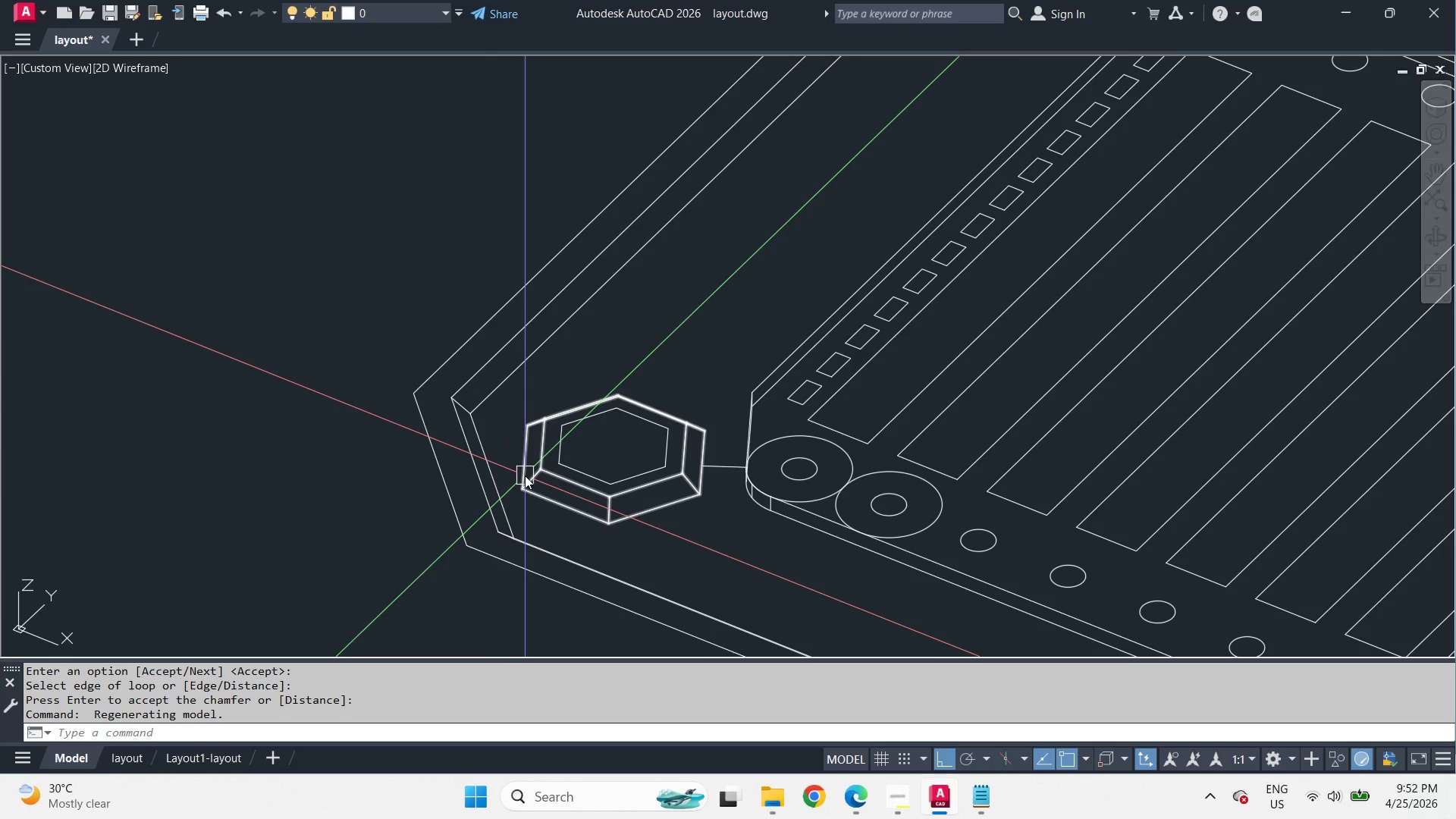 
scroll: coordinate [525, 475], scroll_direction: down, amount: 3.0
 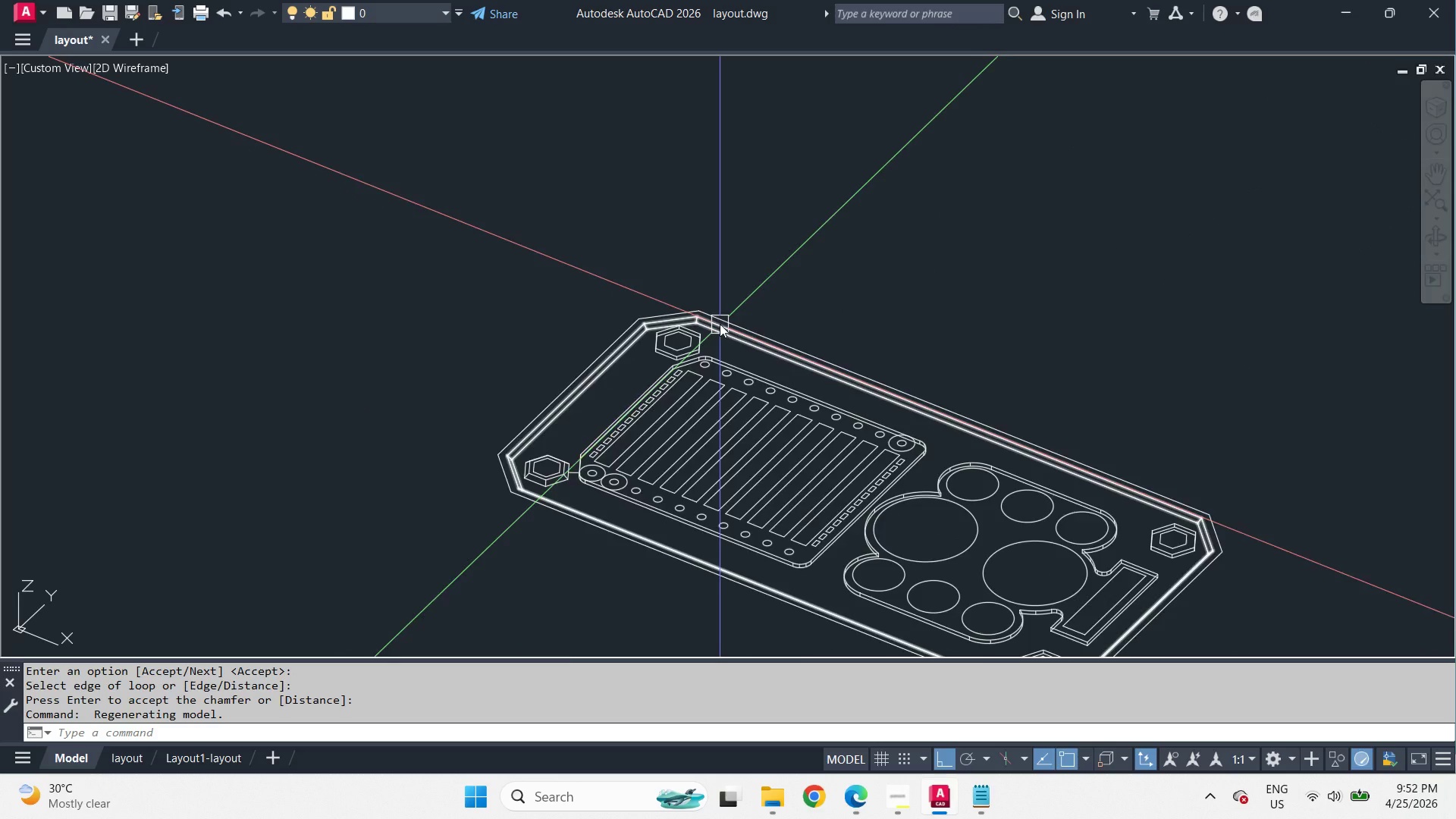 
scroll: coordinate [708, 322], scroll_direction: up, amount: 2.0
 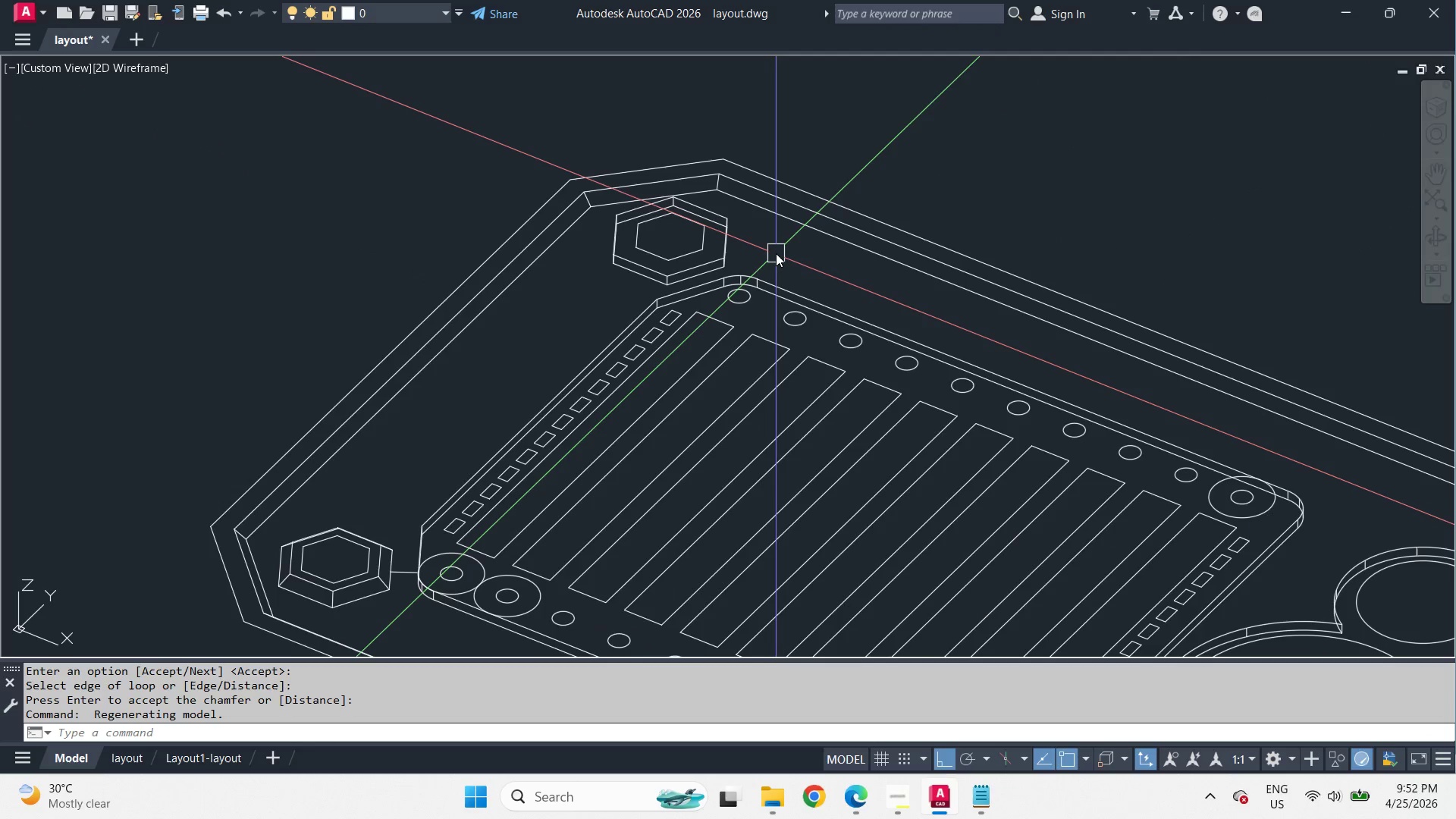 
key(Space)
 